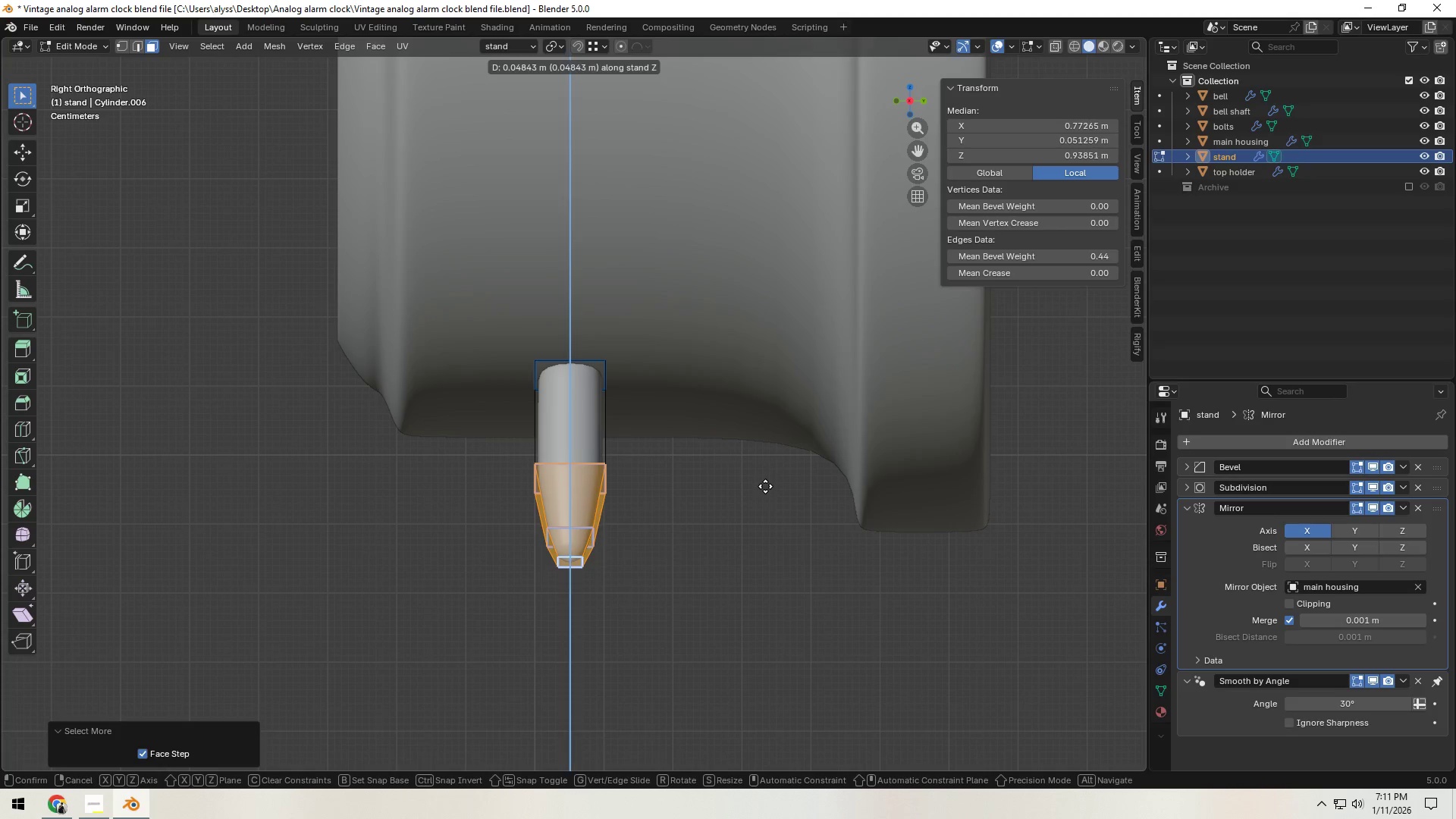 
left_click([765, 487])
 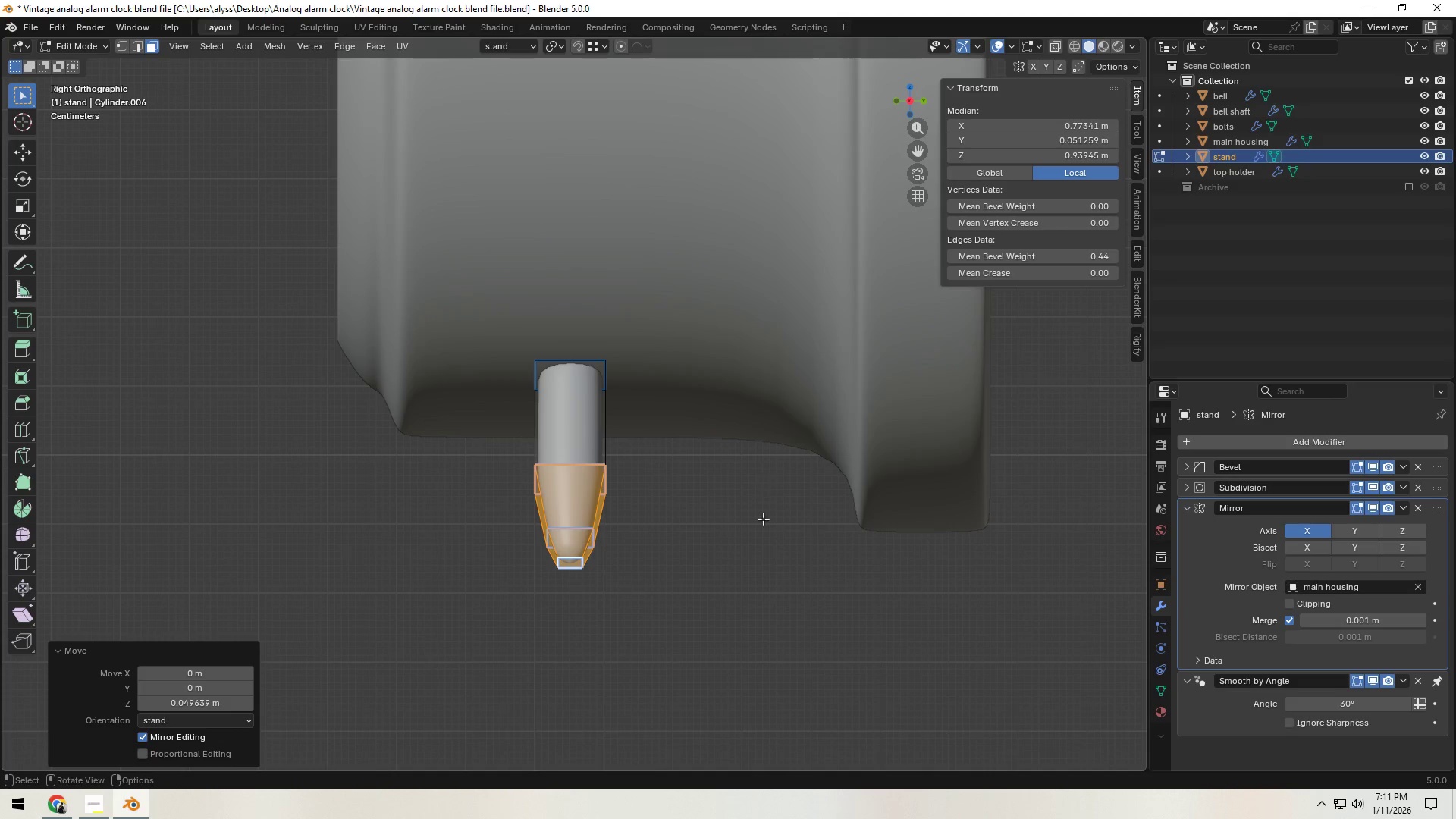 
double_click([763, 528])
 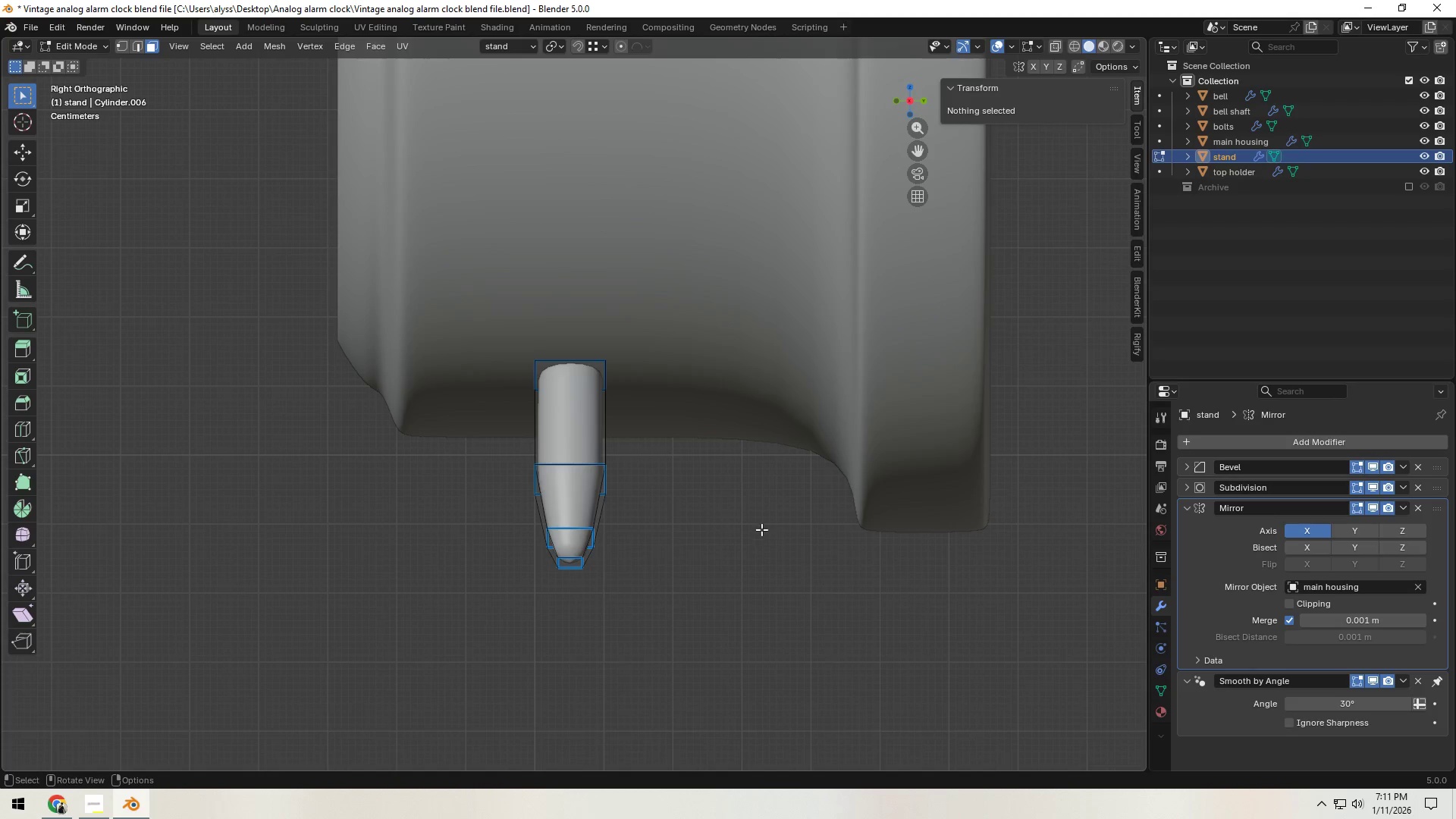 
key(Tab)
 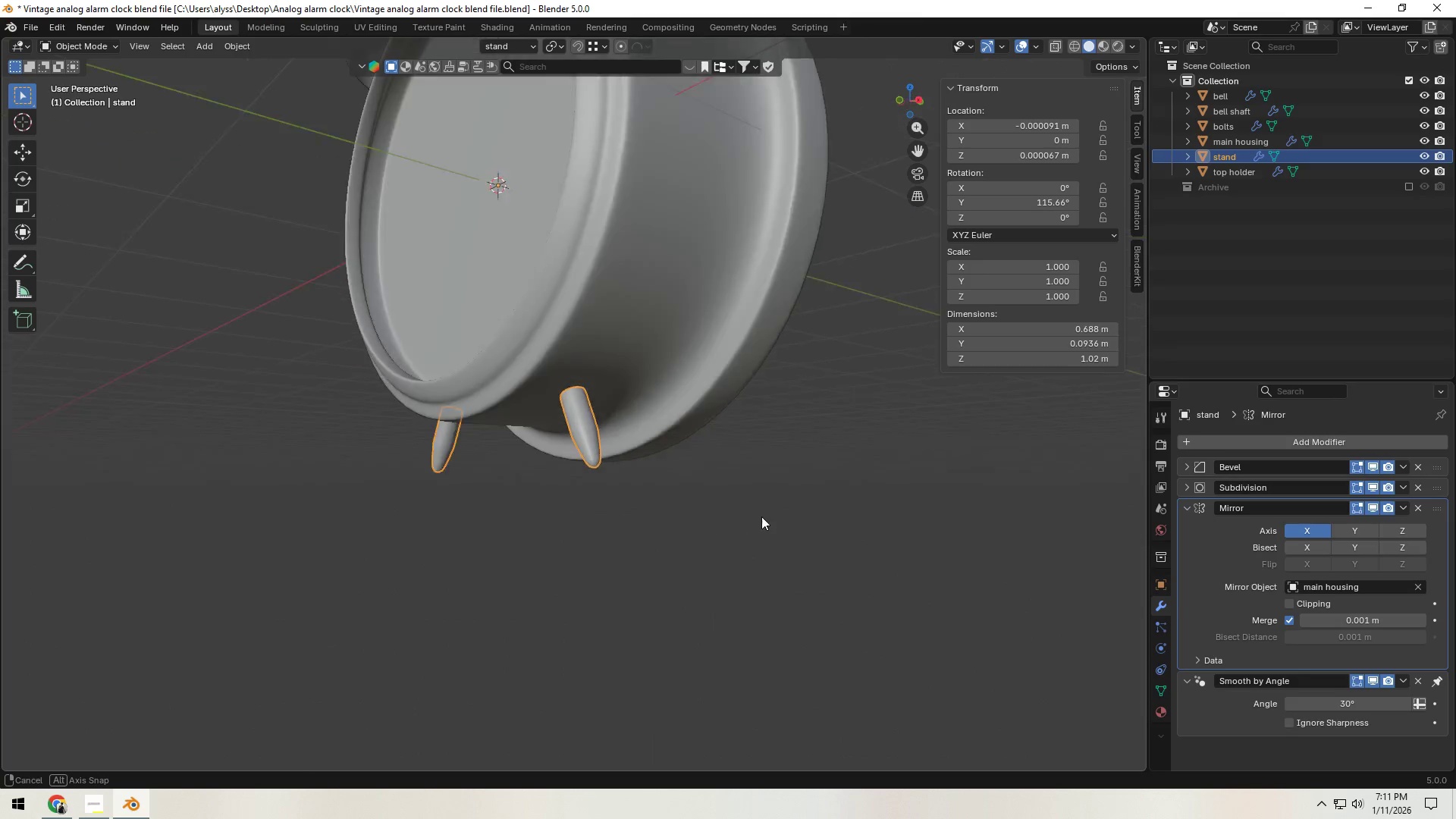 
scroll: coordinate [739, 539], scroll_direction: down, amount: 5.0
 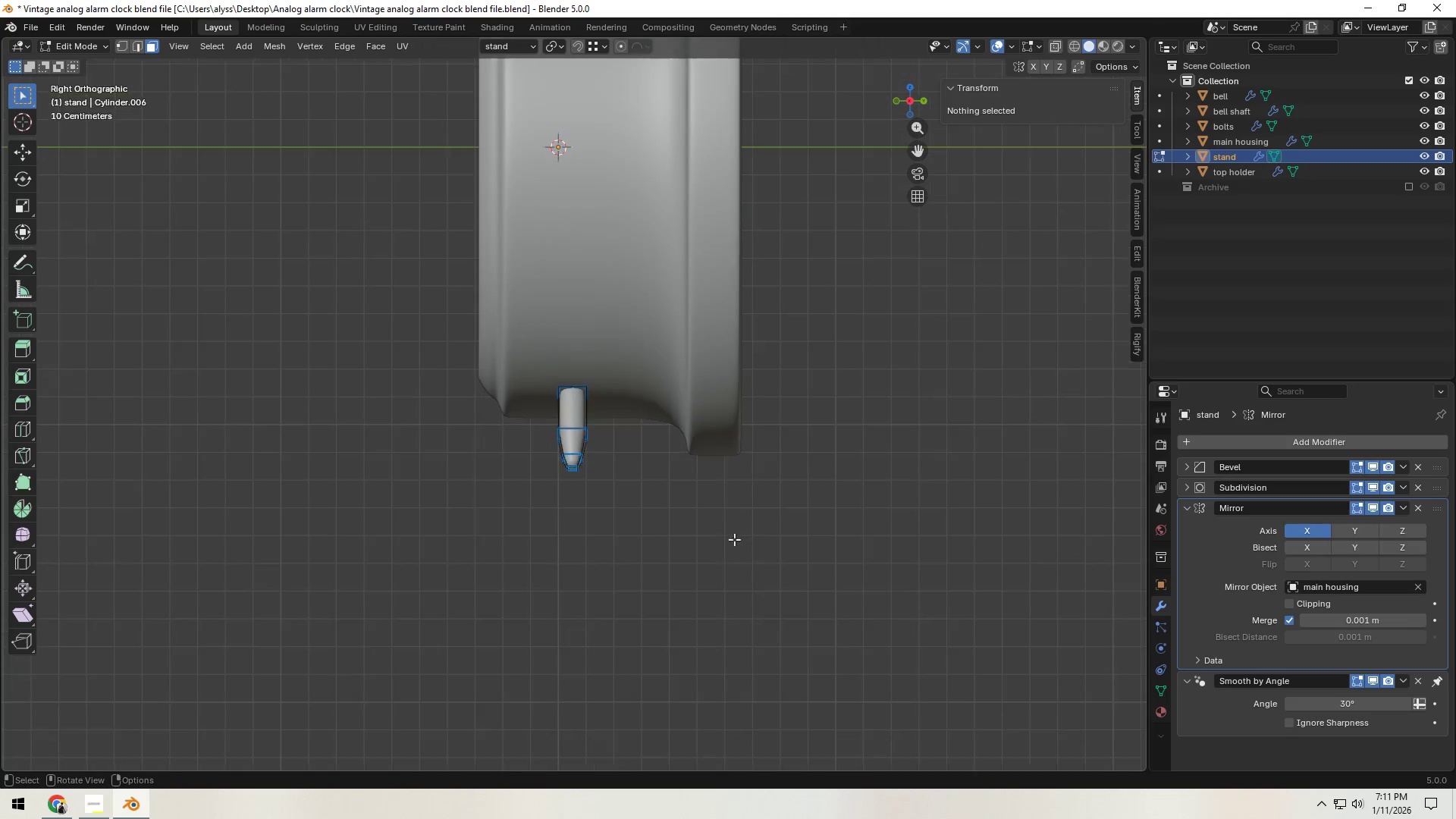 
left_click([771, 515])
 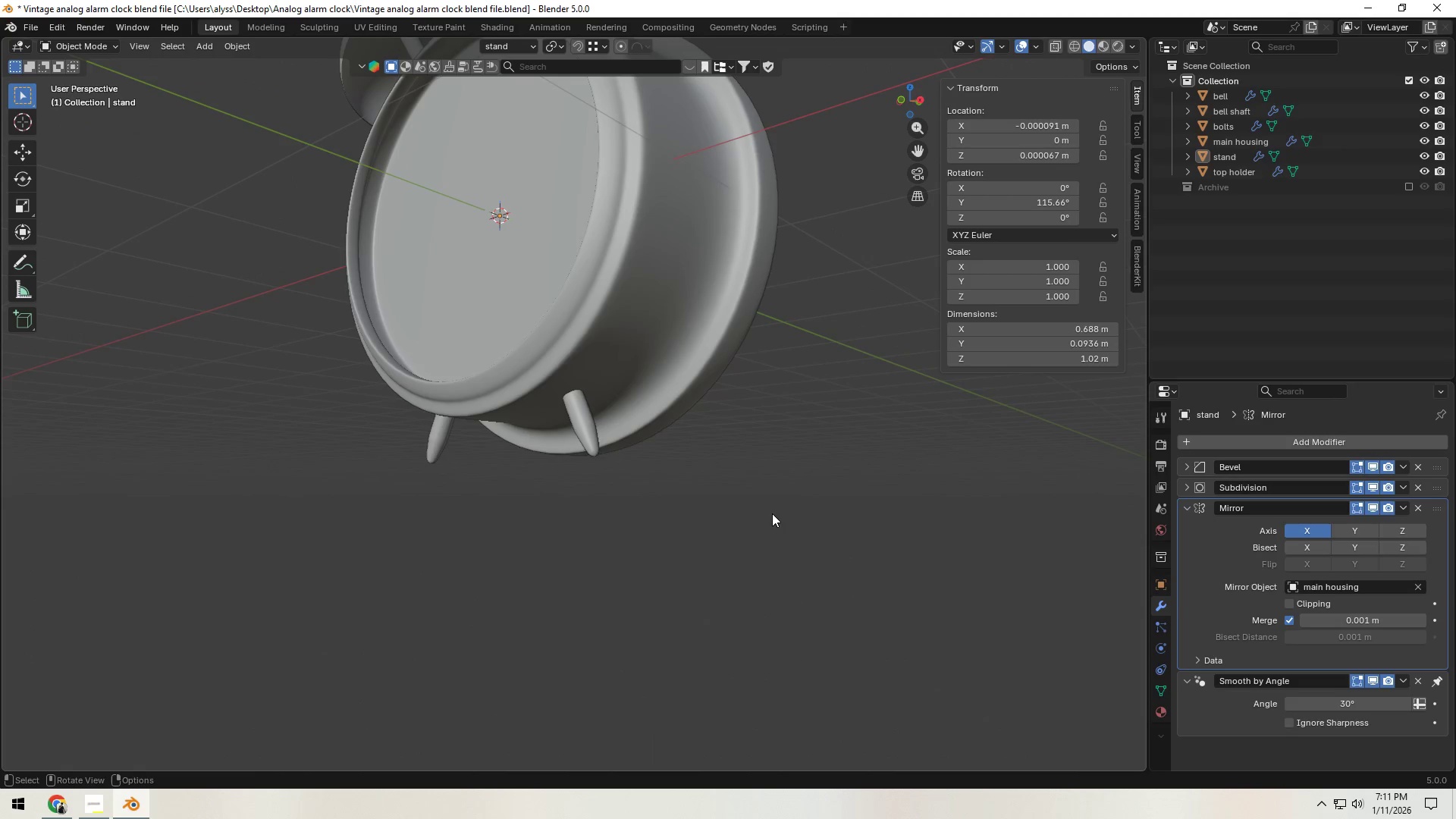 
scroll: coordinate [772, 513], scroll_direction: down, amount: 1.0
 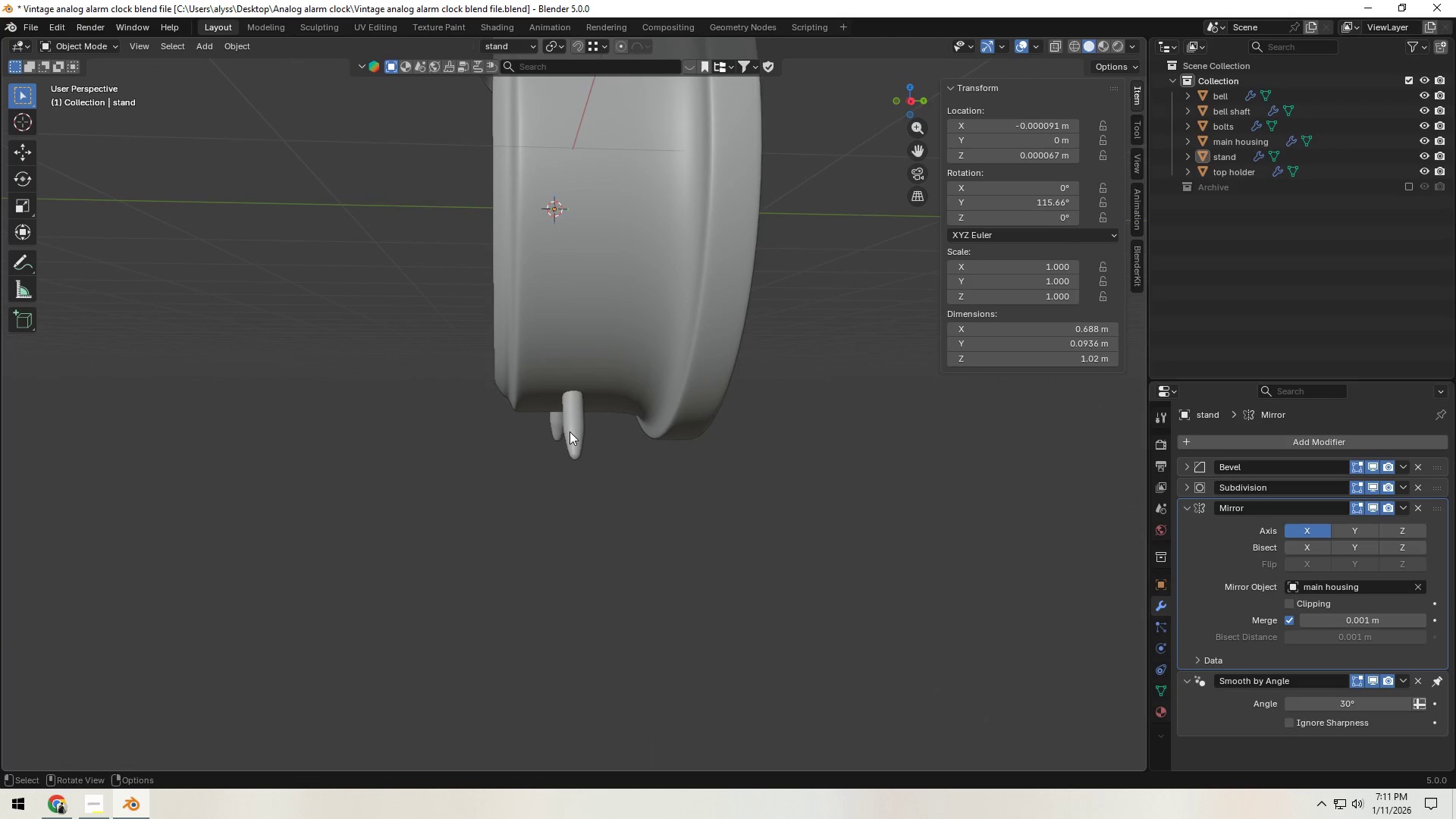 
left_click([572, 429])
 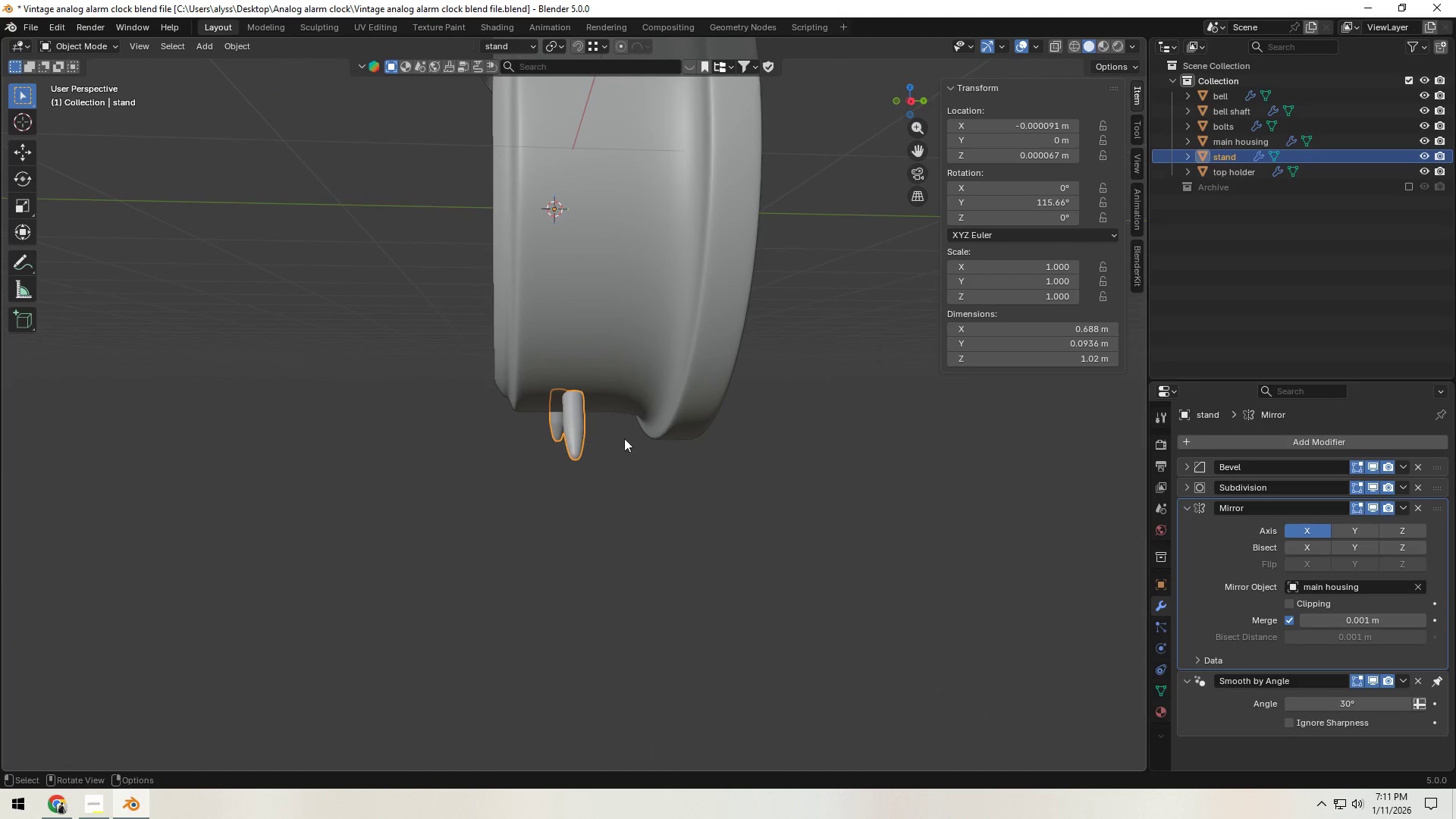 
type(gy)
 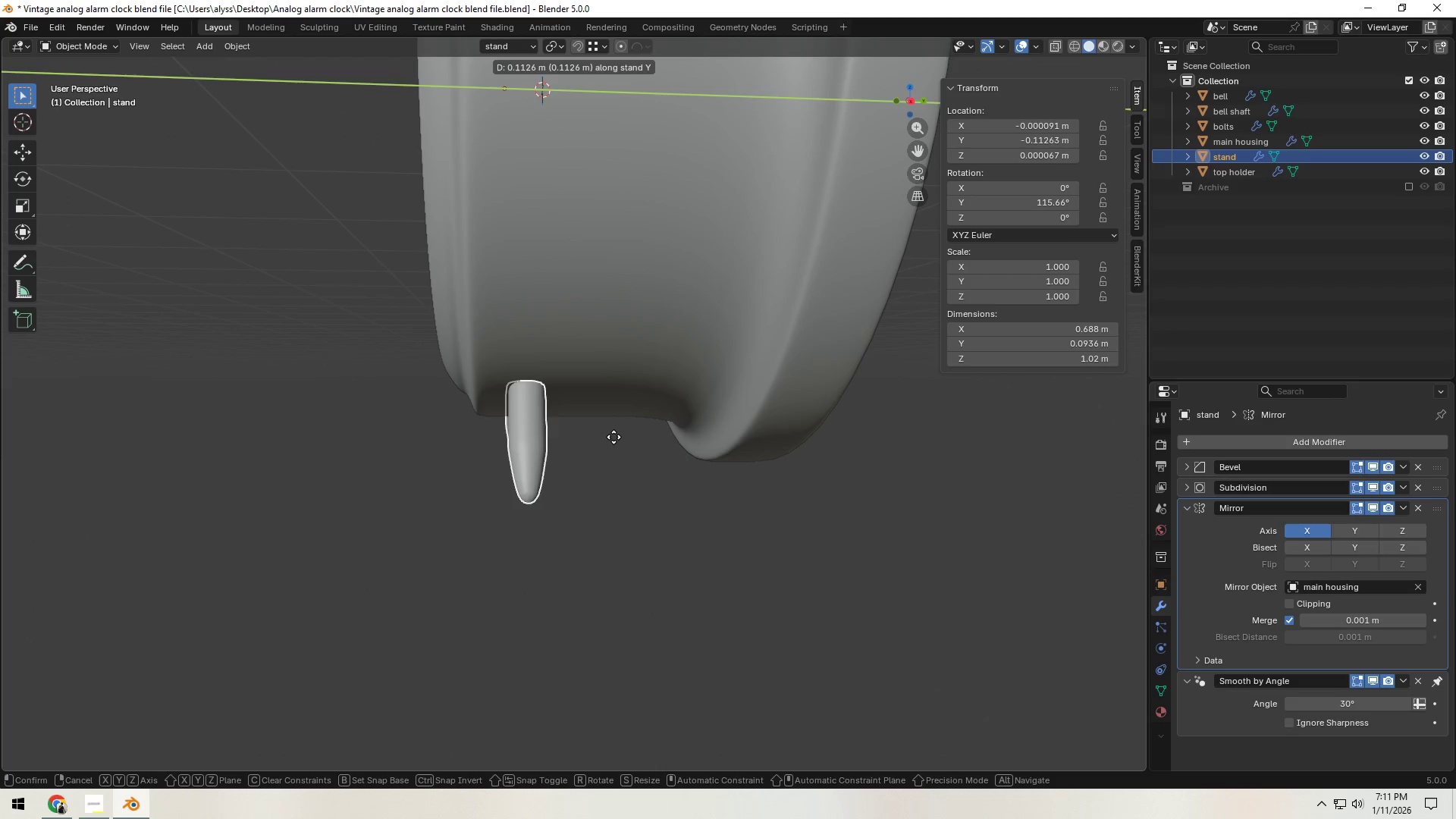 
scroll: coordinate [629, 438], scroll_direction: up, amount: 3.0
 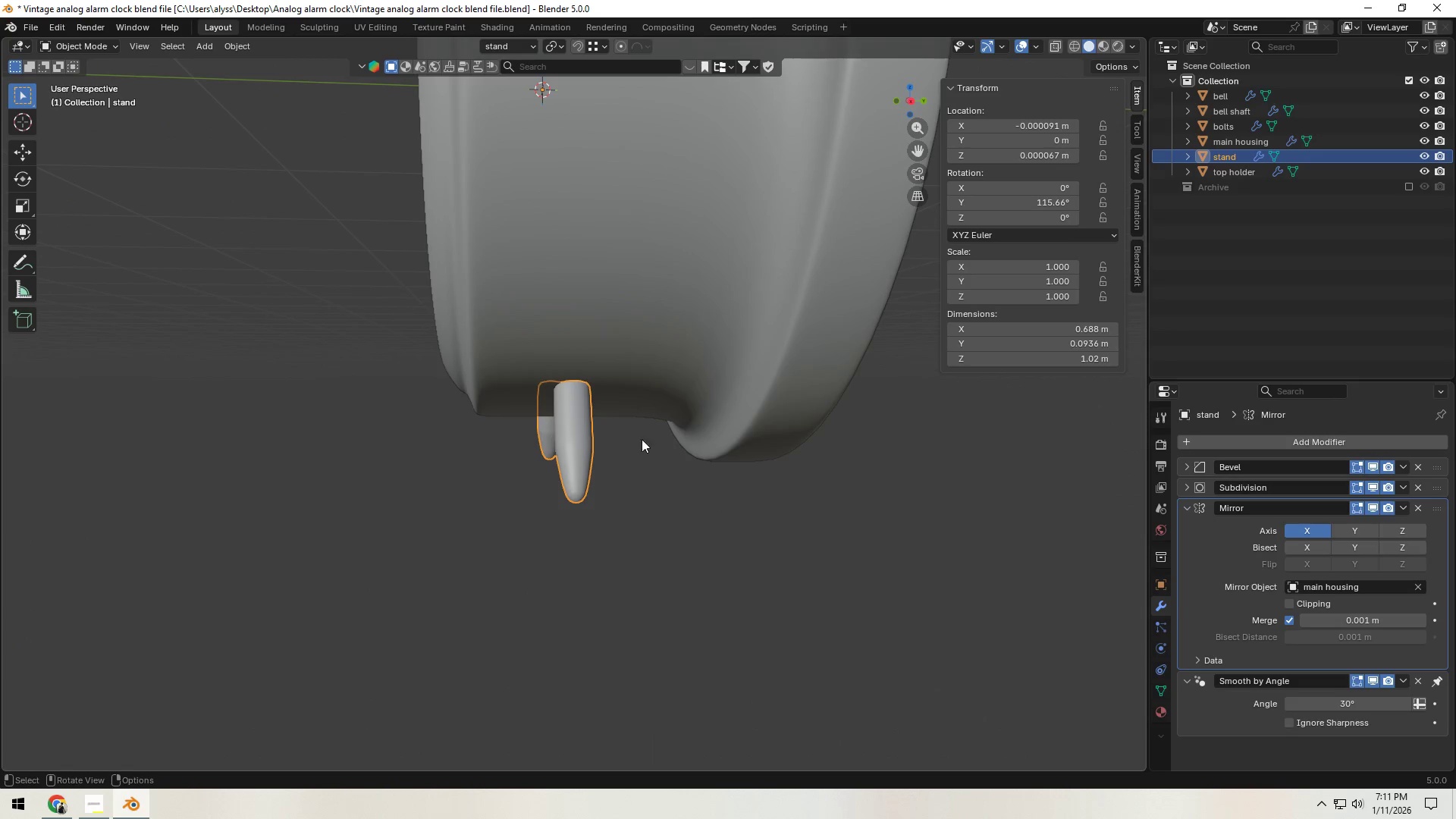 
left_click([613, 437])
 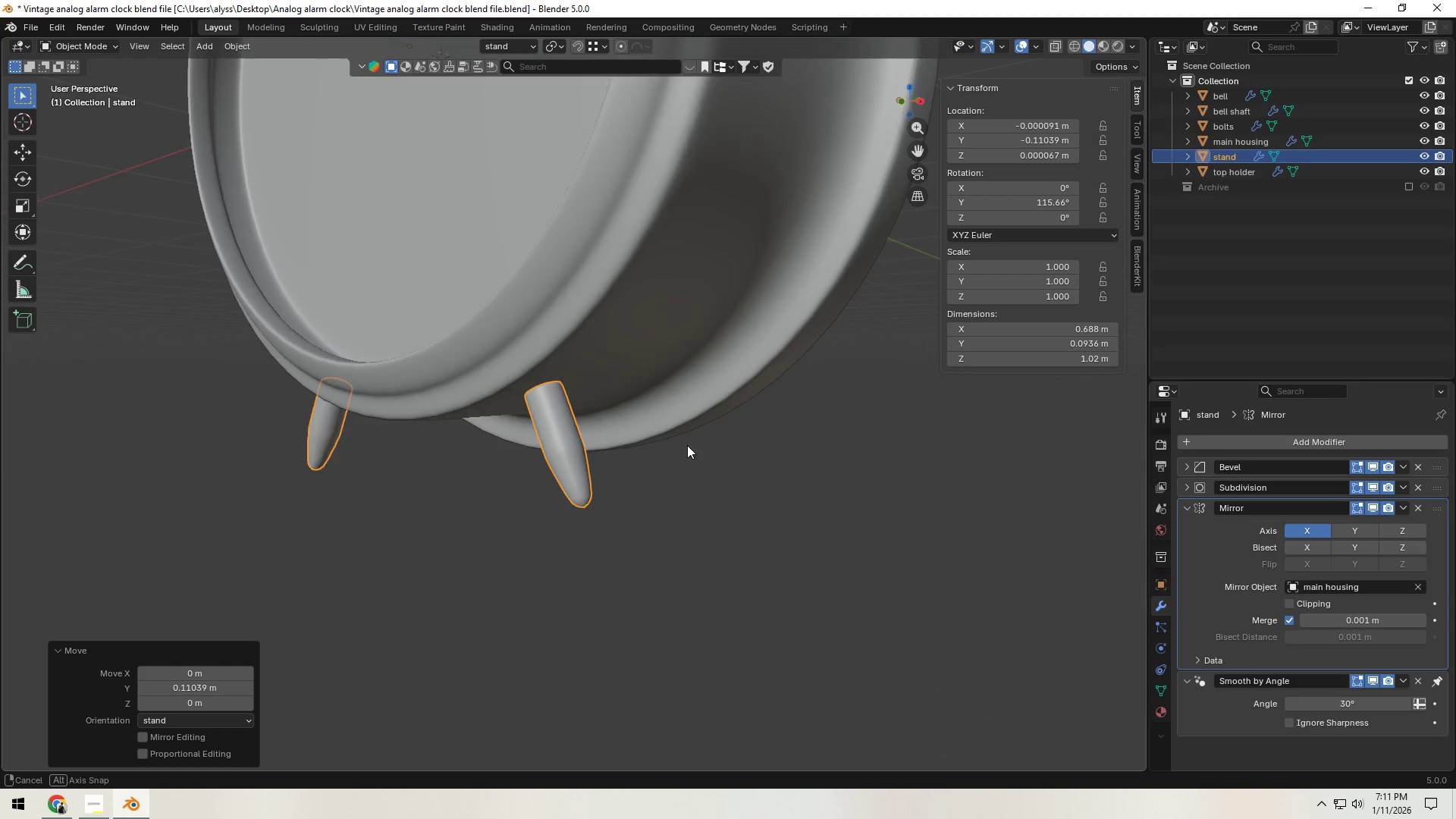 
left_click([788, 453])
 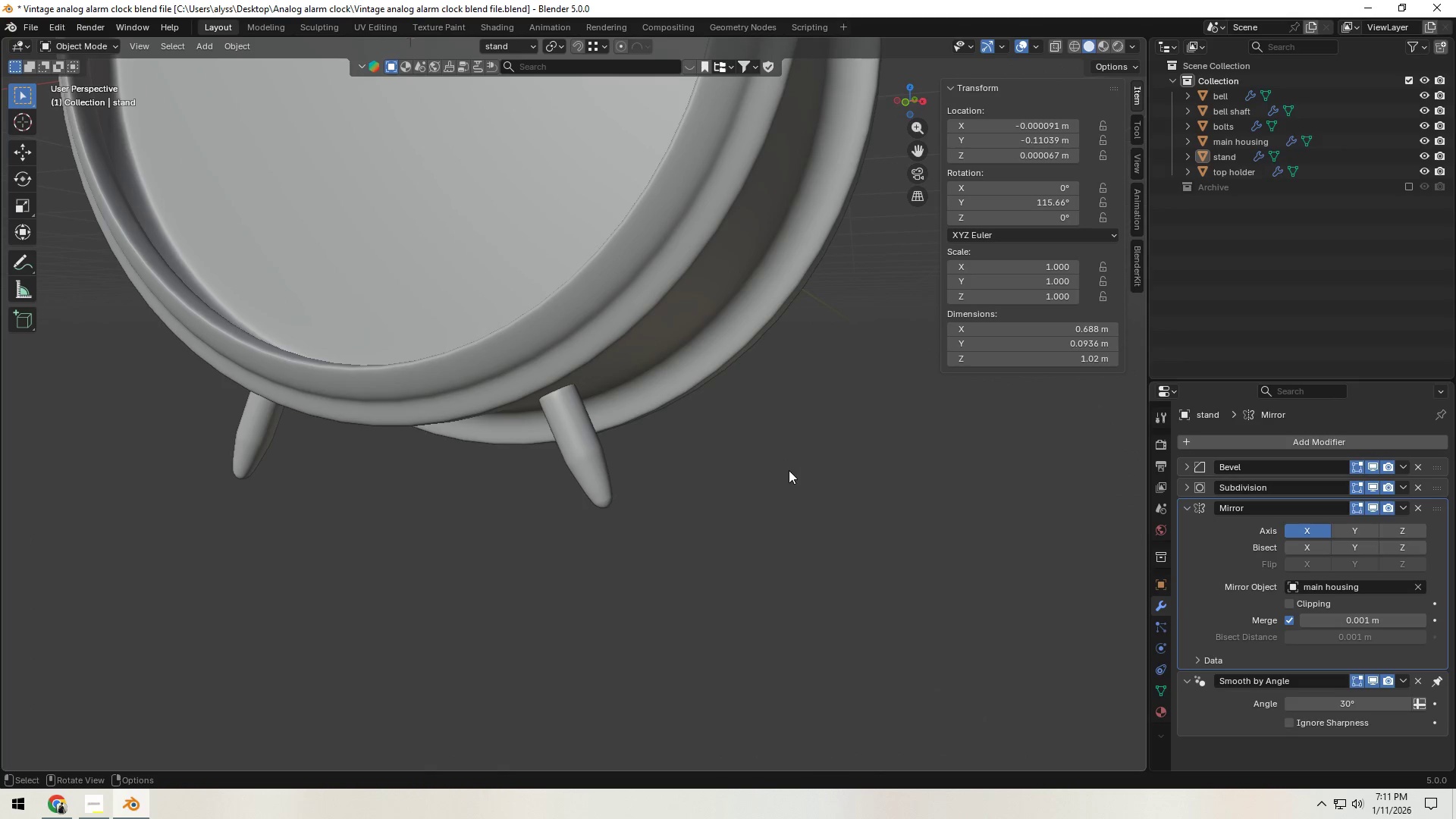 
key(Control+S)
 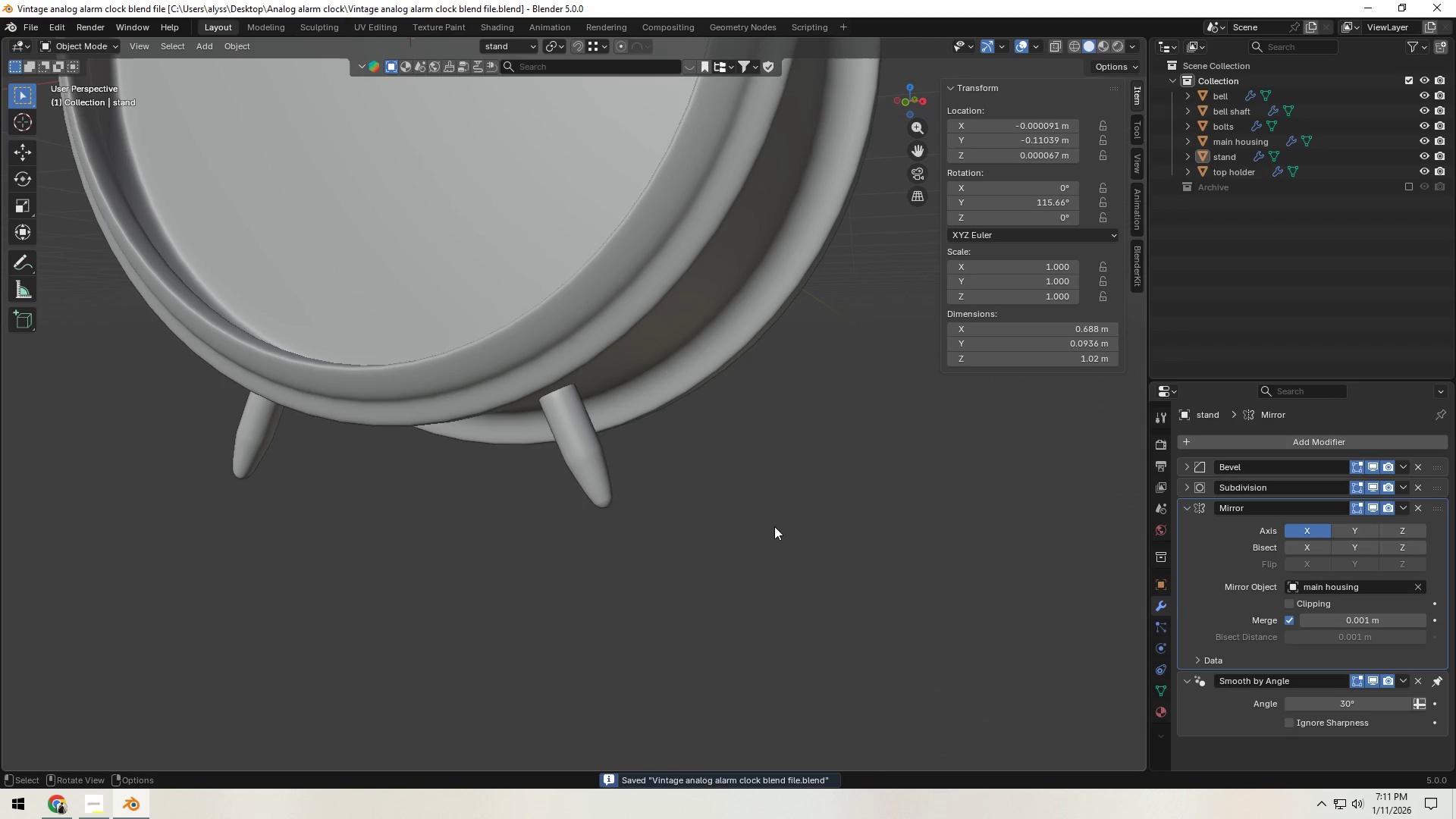 
scroll: coordinate [773, 528], scroll_direction: down, amount: 8.0
 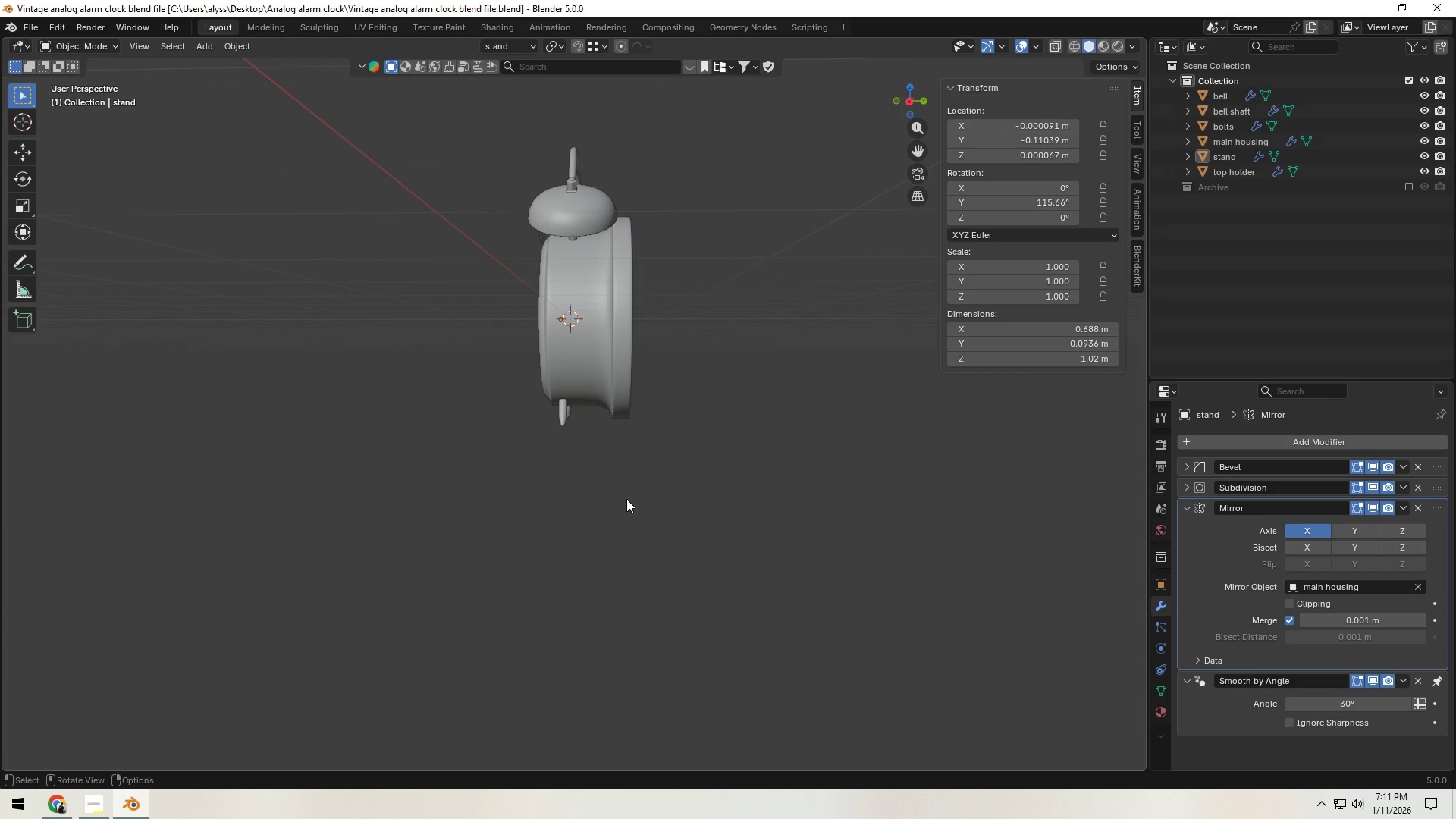 
wait(5.1)
 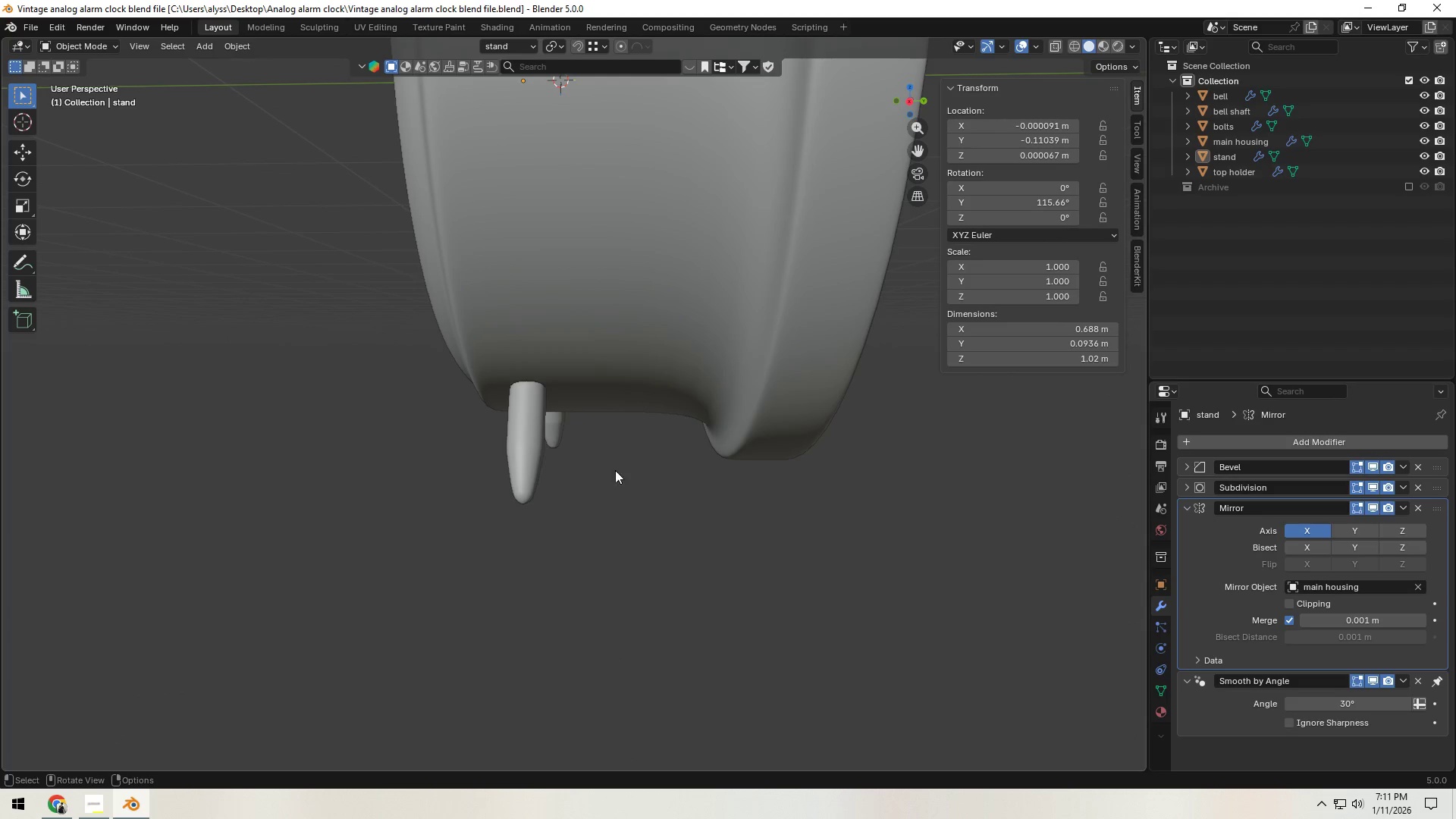 
key(Backquote)
 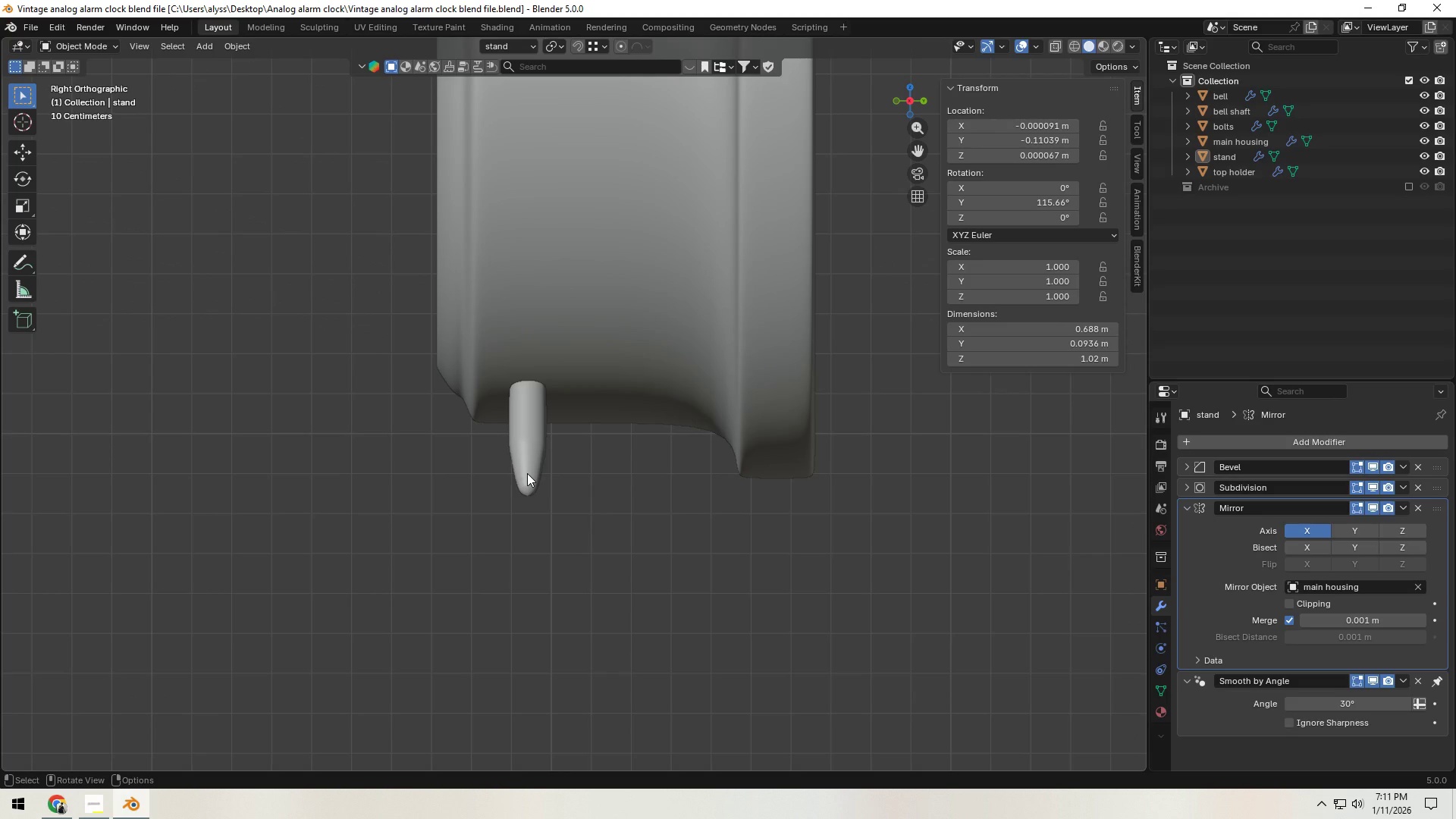 
scroll: coordinate [610, 497], scroll_direction: up, amount: 8.0
 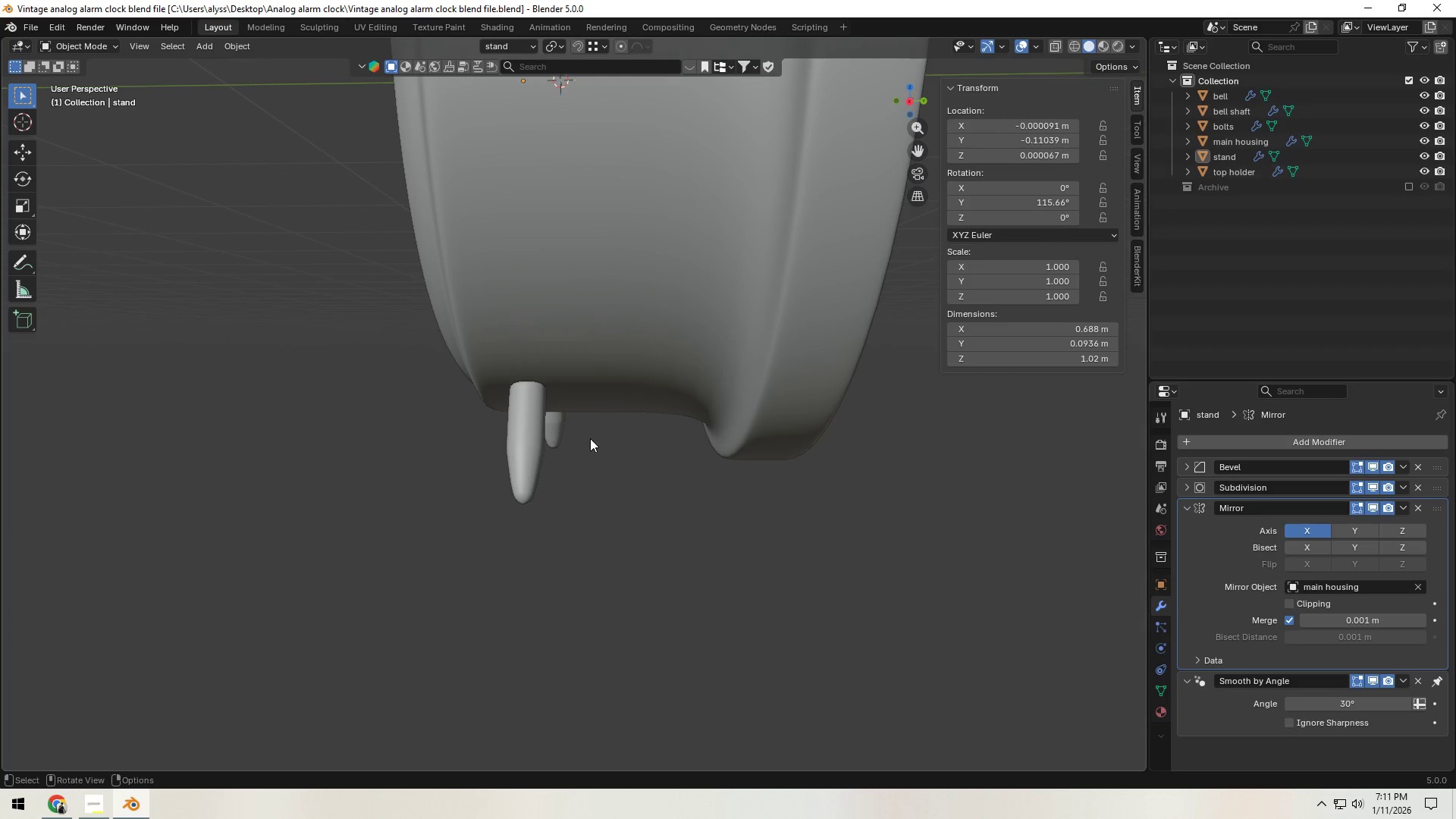 
left_click([527, 473])
 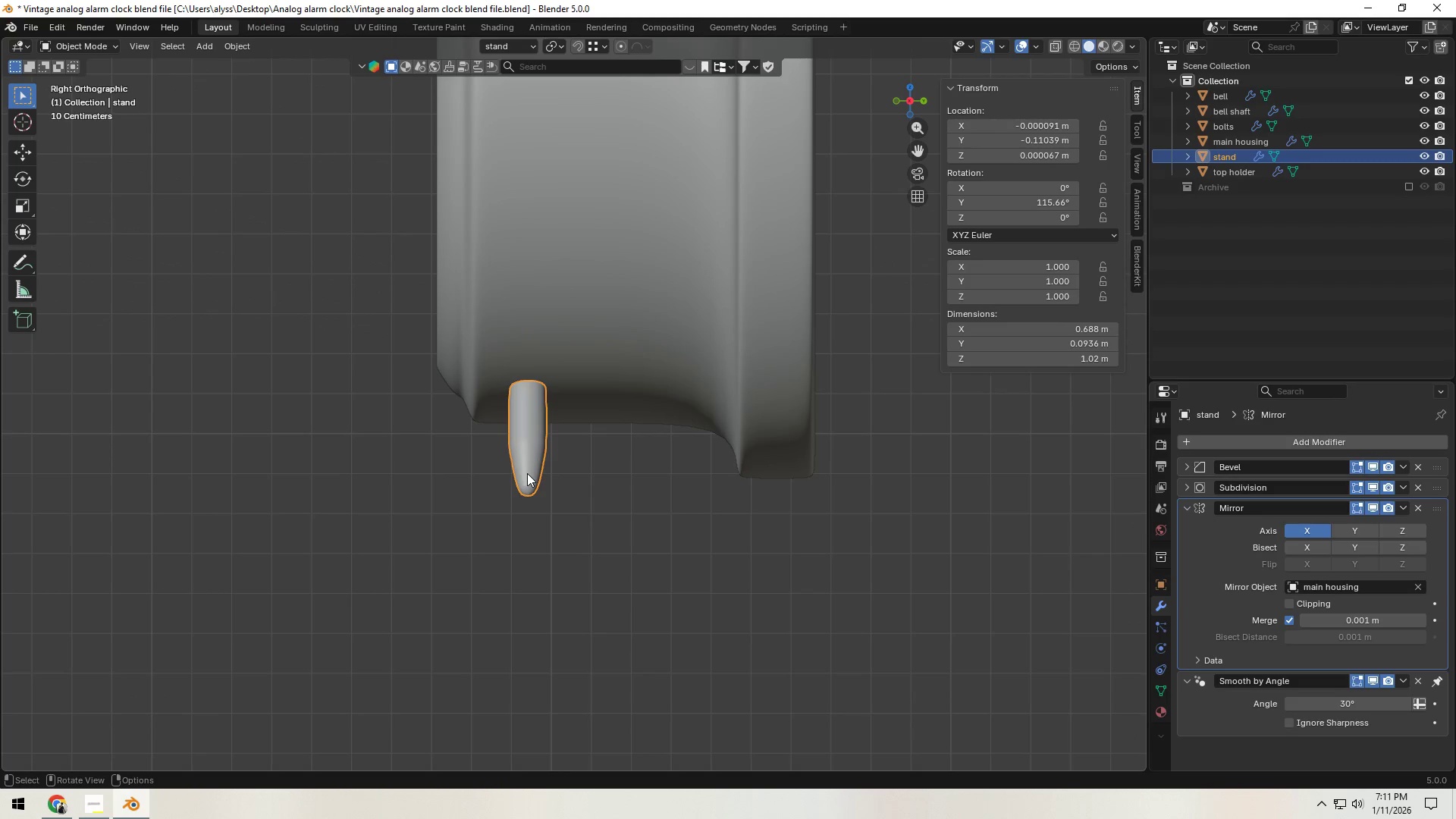 
key(Tab)
 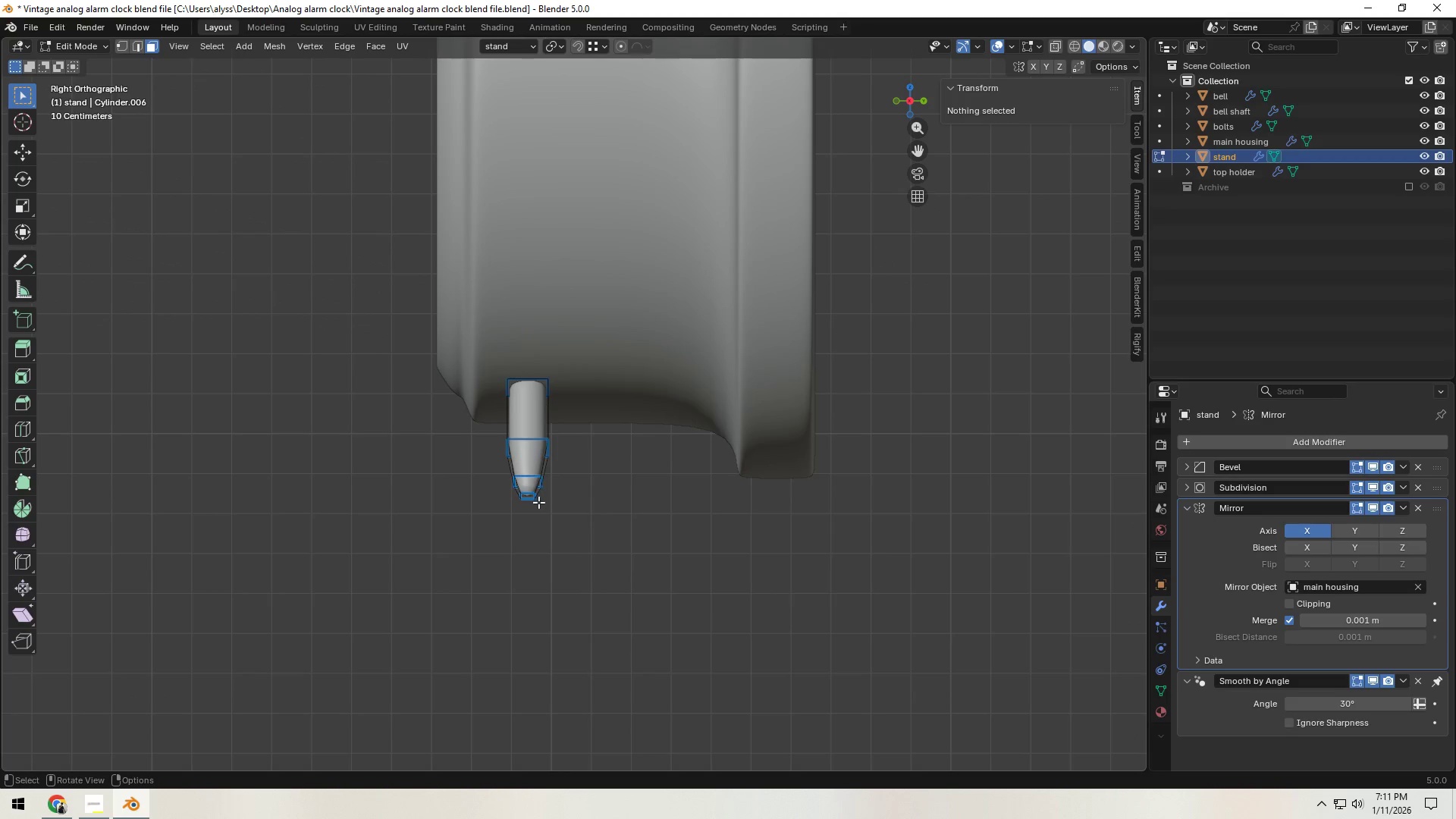 
left_click([531, 494])
 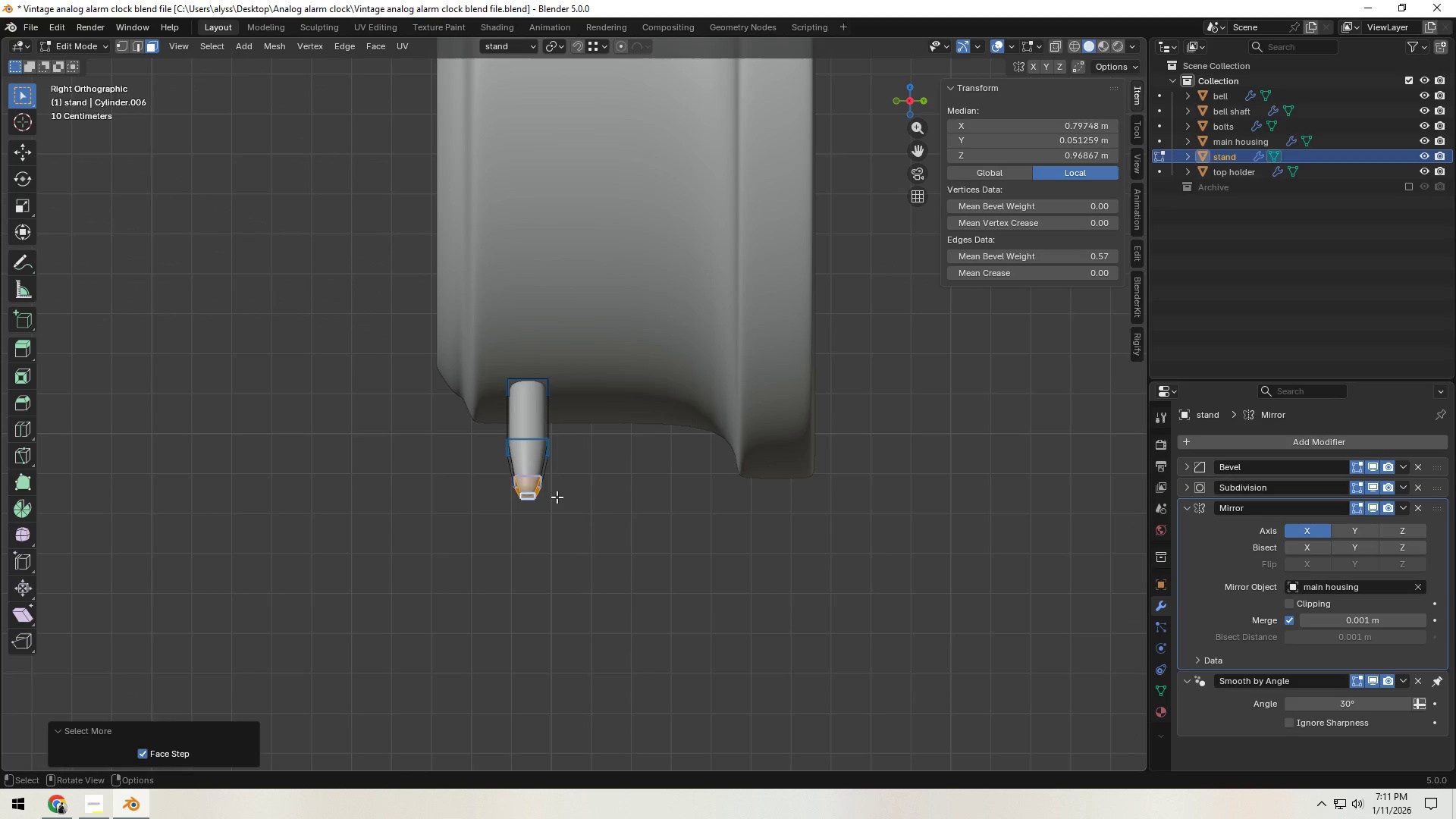 
double_click([557, 497])
 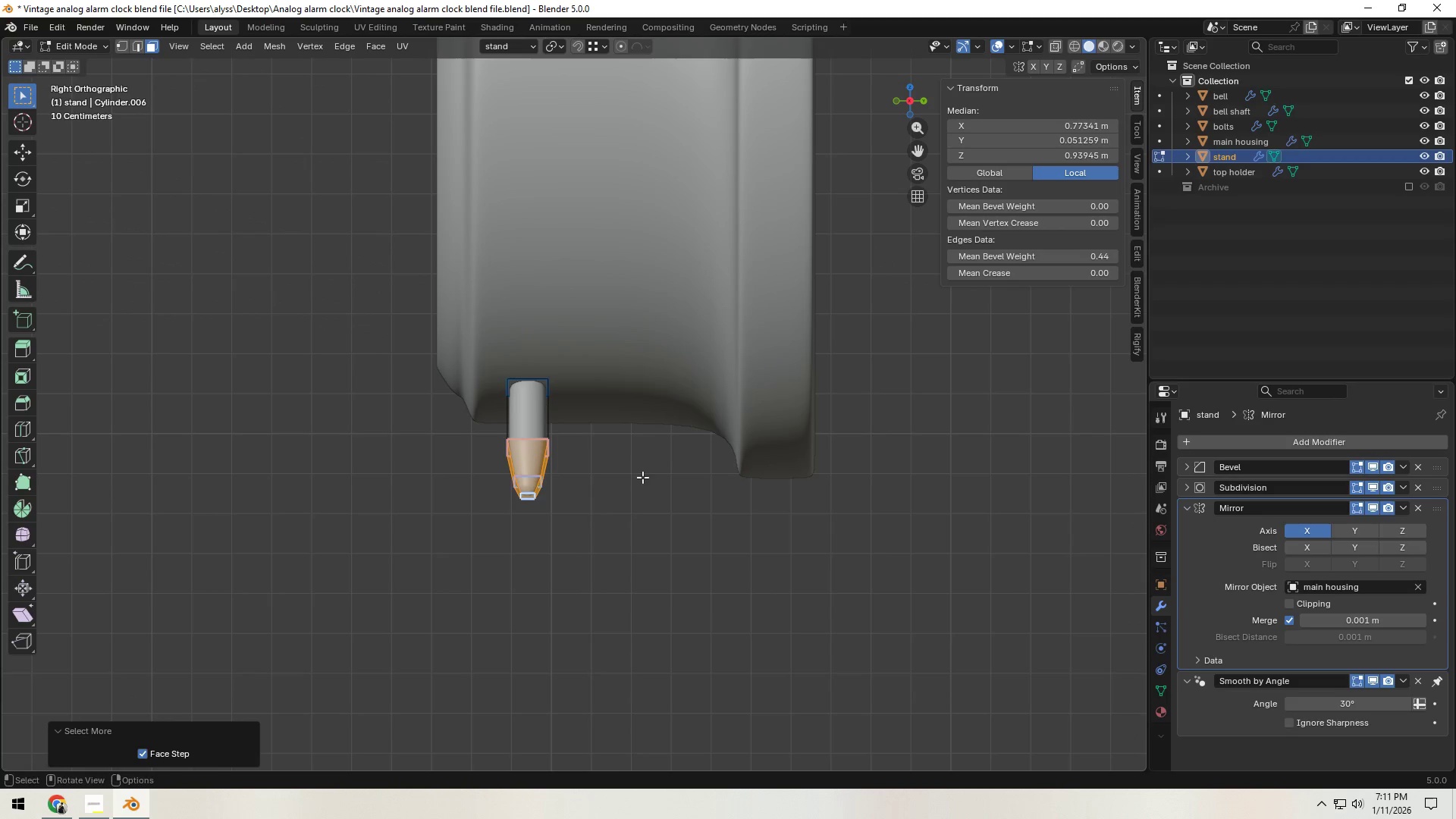 
type(gz)
 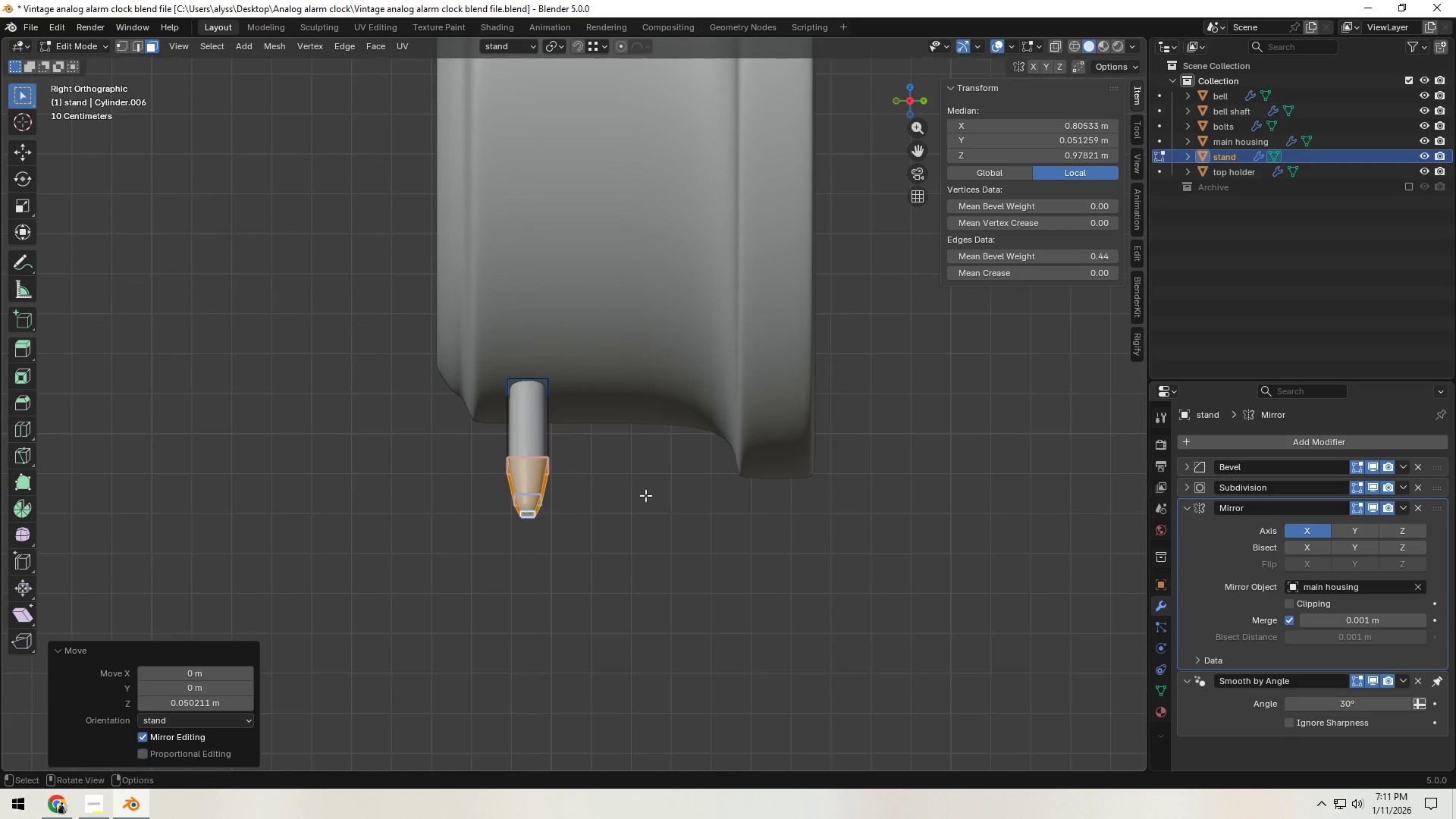 
double_click([667, 507])
 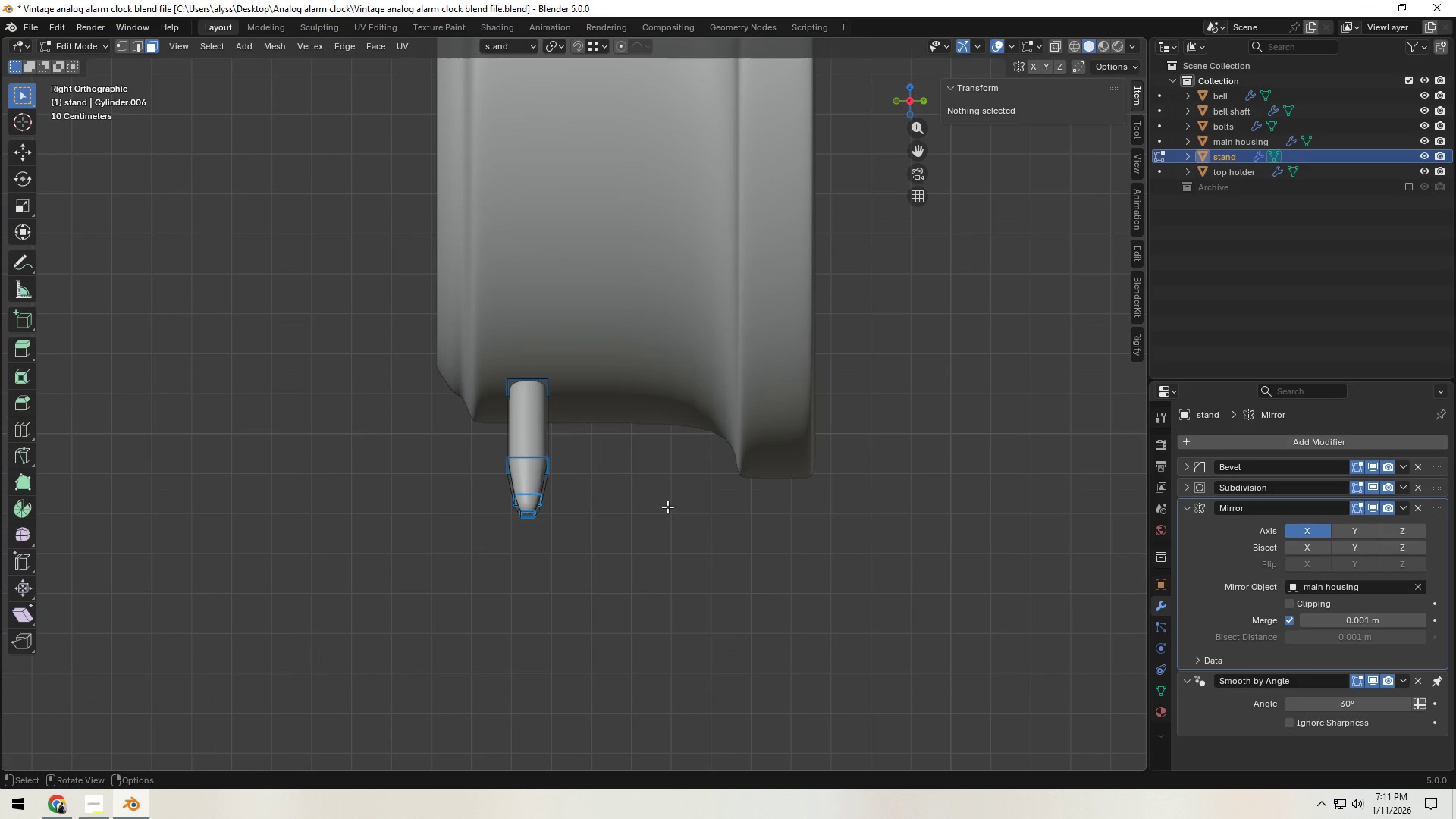 
key(Tab)
 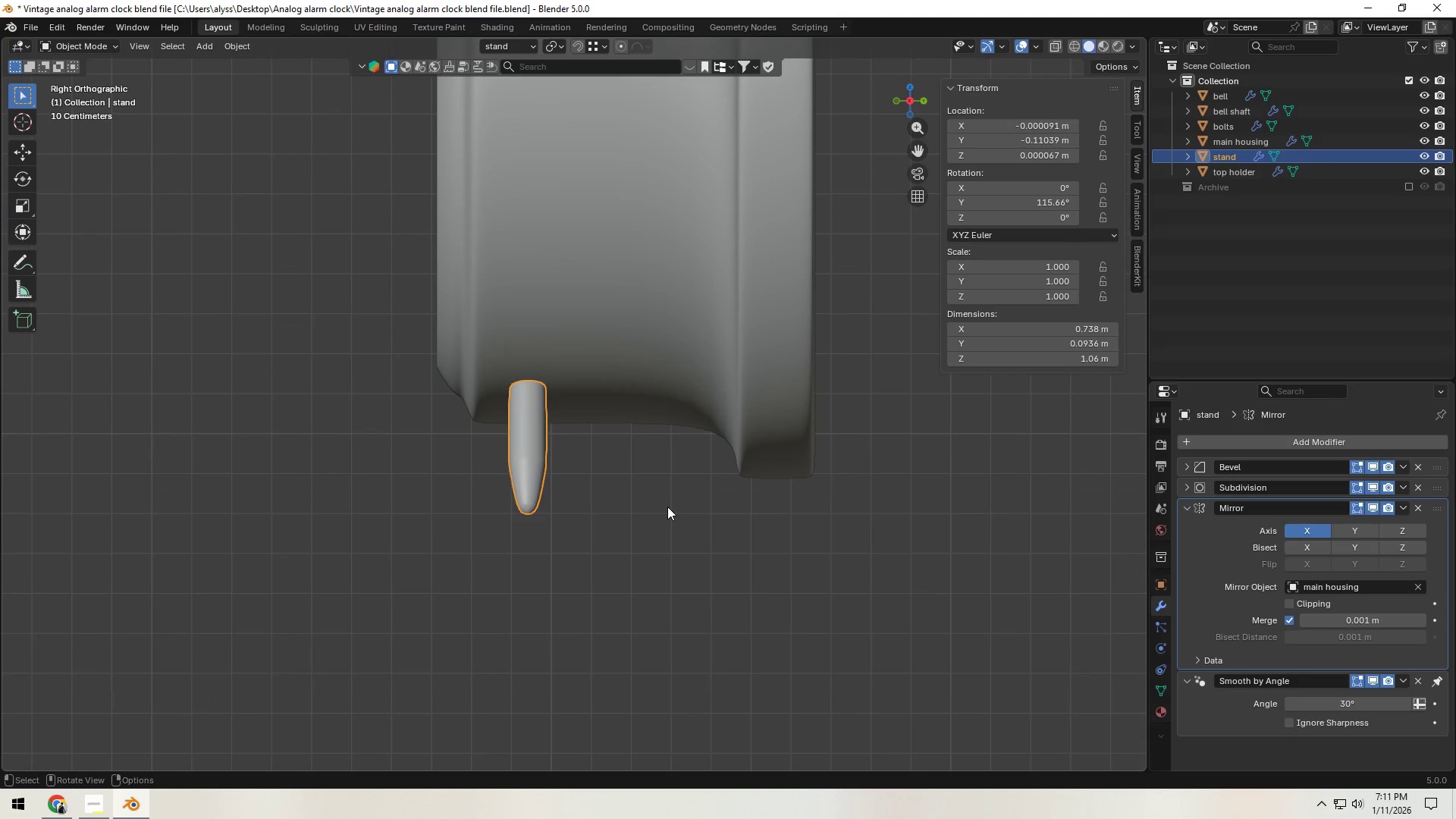 
left_click([660, 511])
 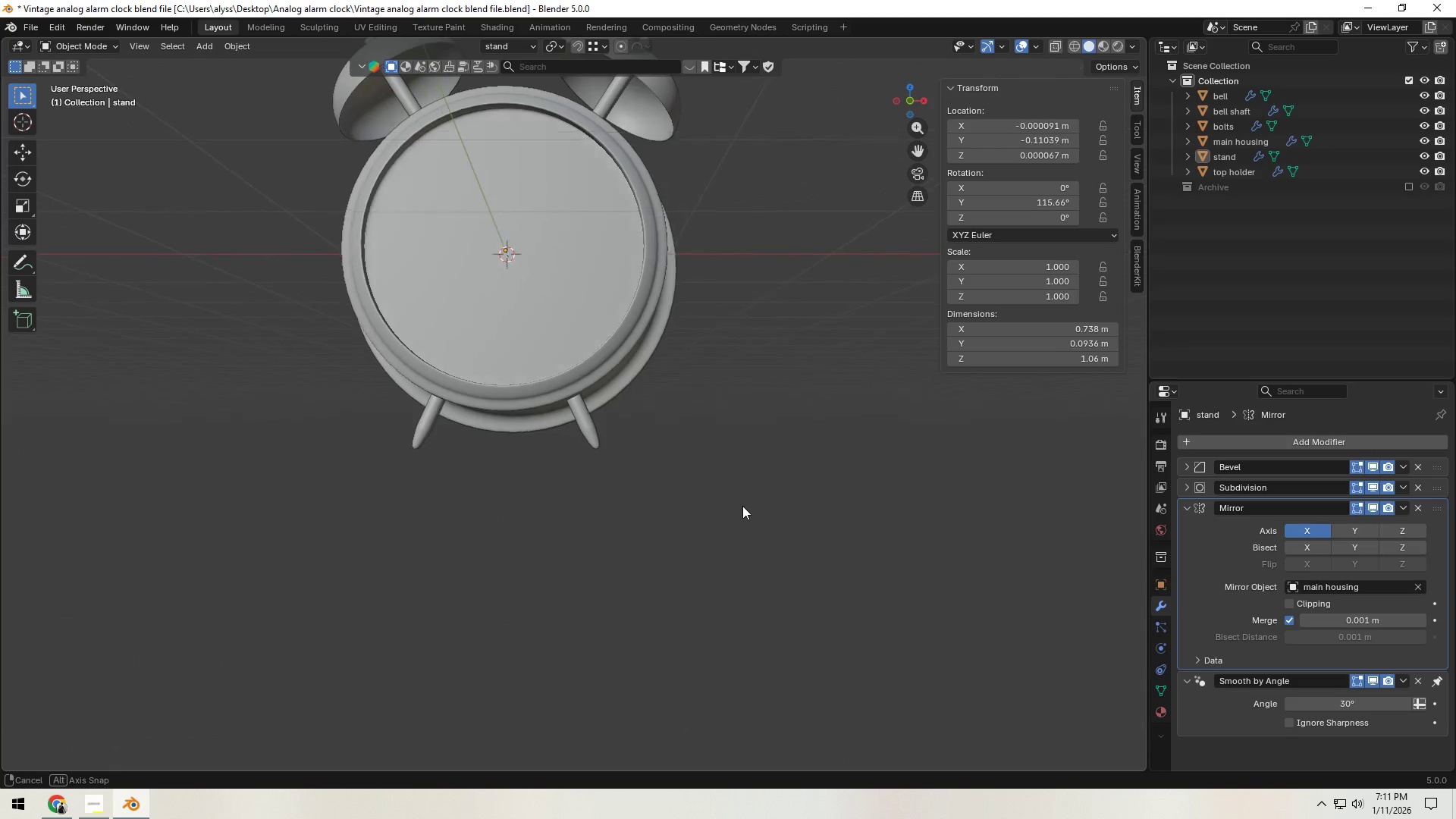 
scroll: coordinate [744, 507], scroll_direction: down, amount: 7.0
 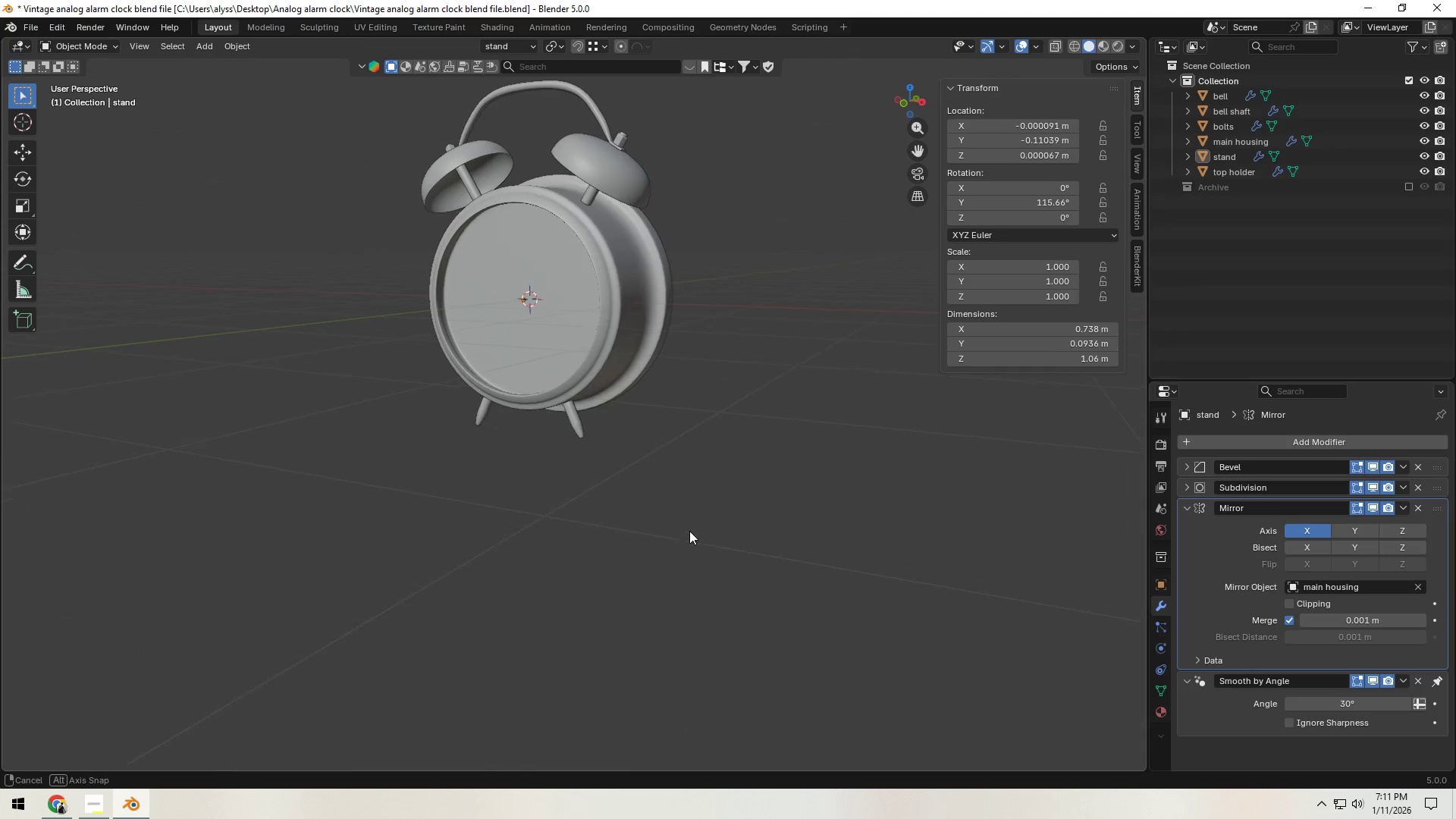 
left_click([578, 452])
 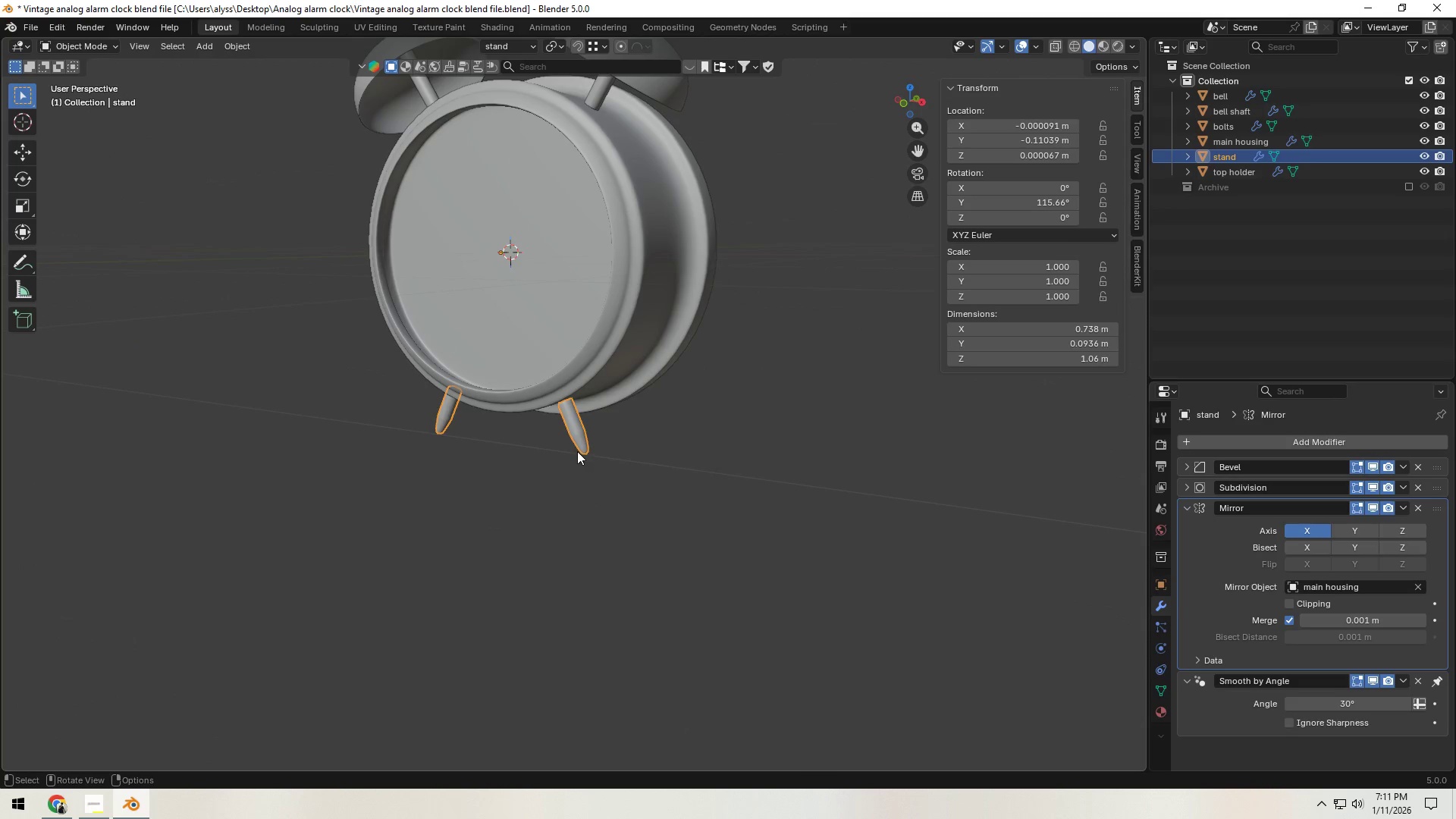 
scroll: coordinate [686, 532], scroll_direction: up, amount: 2.0
 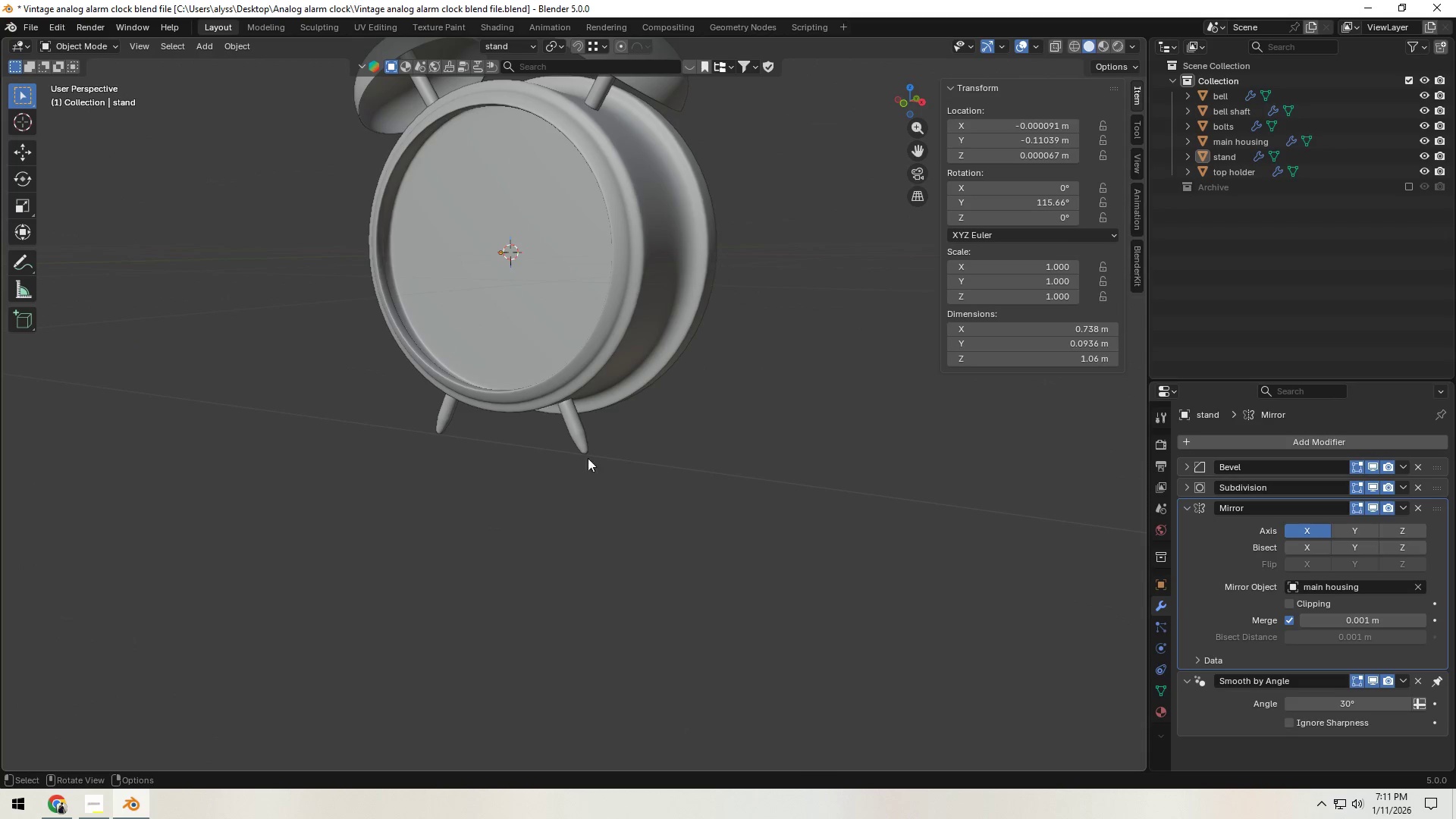 
key(Backquote)
 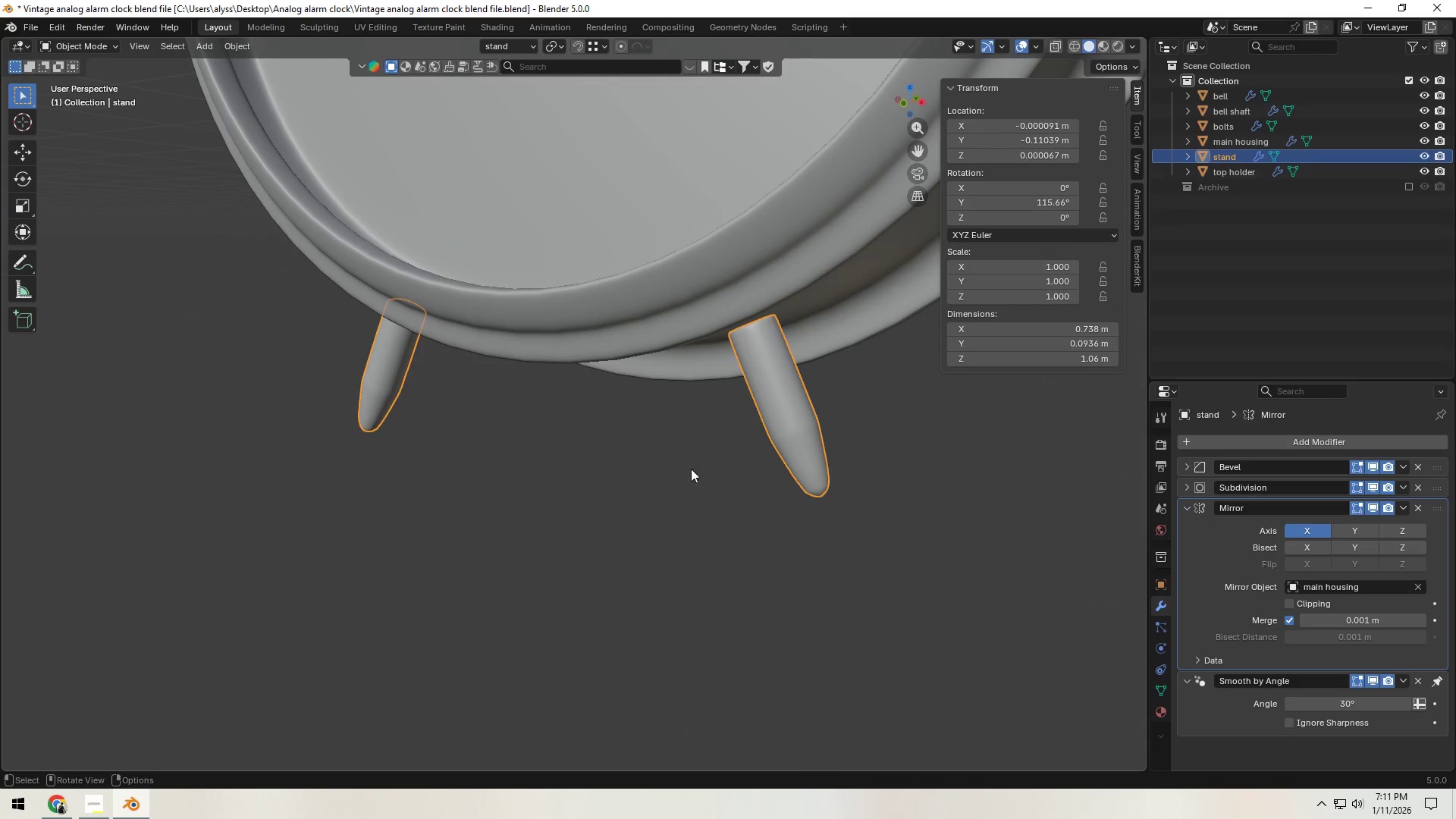 
key(Shift+ShiftLeft)
 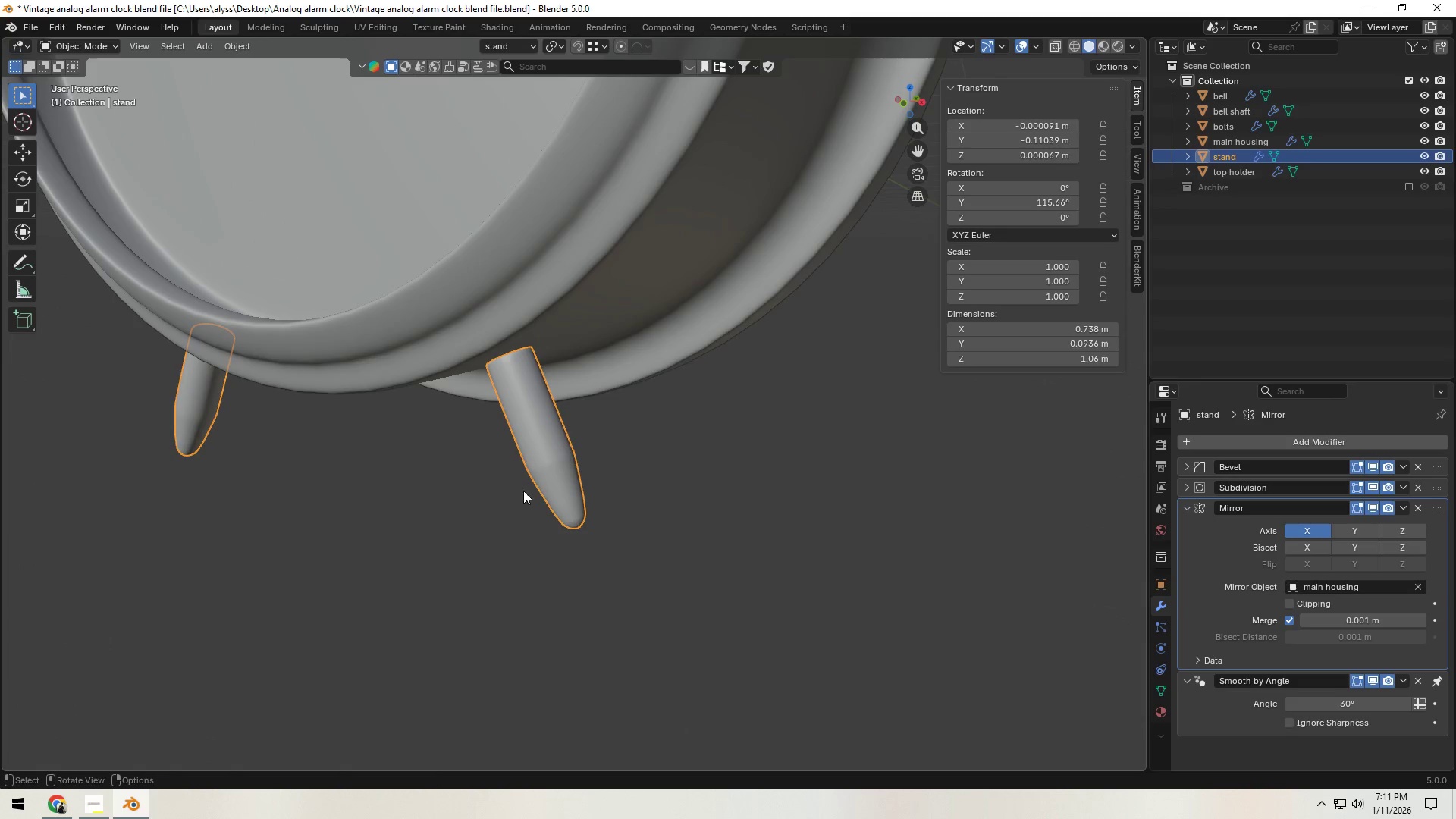 
key(Tab)
 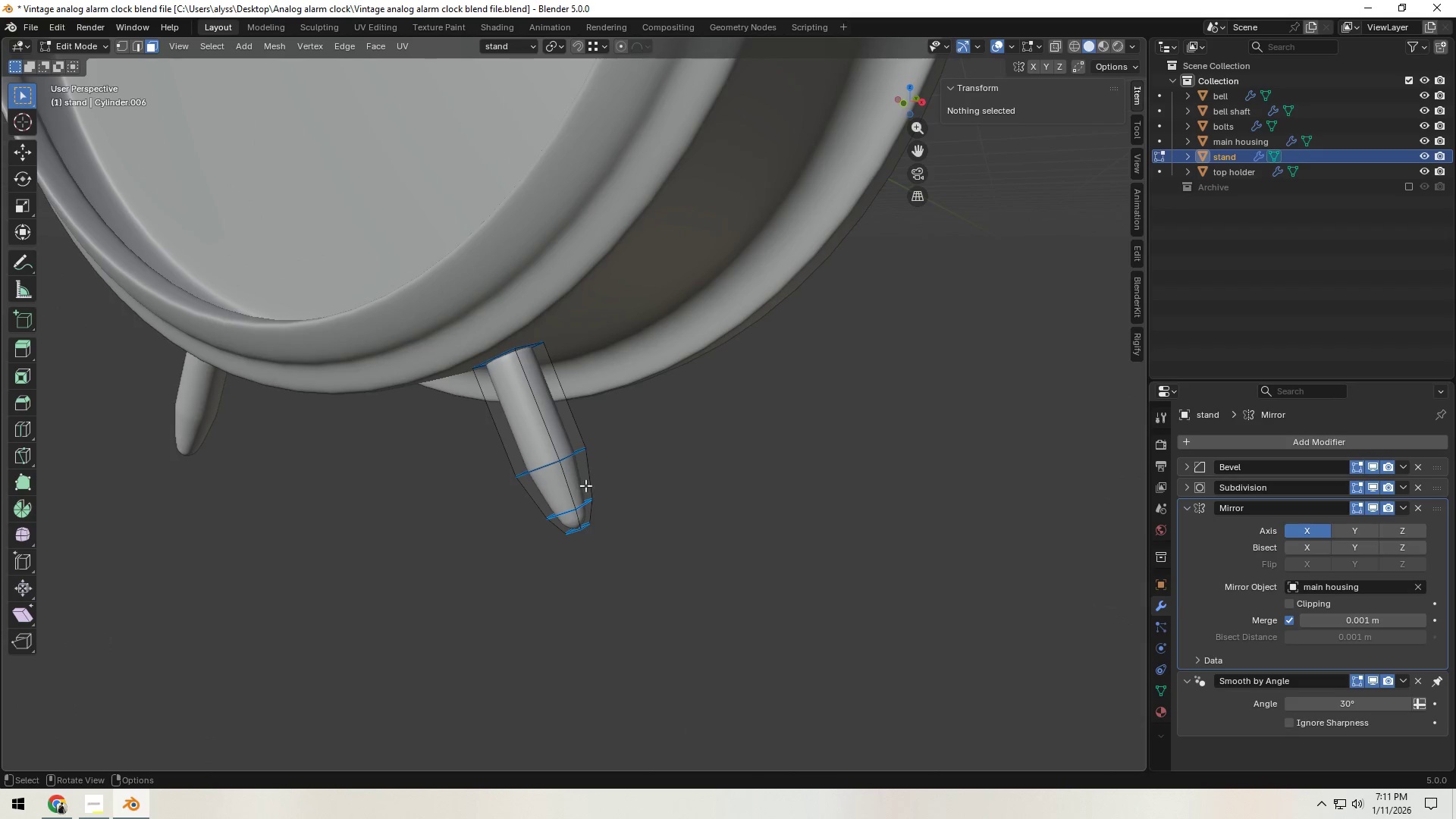 
key(S)
 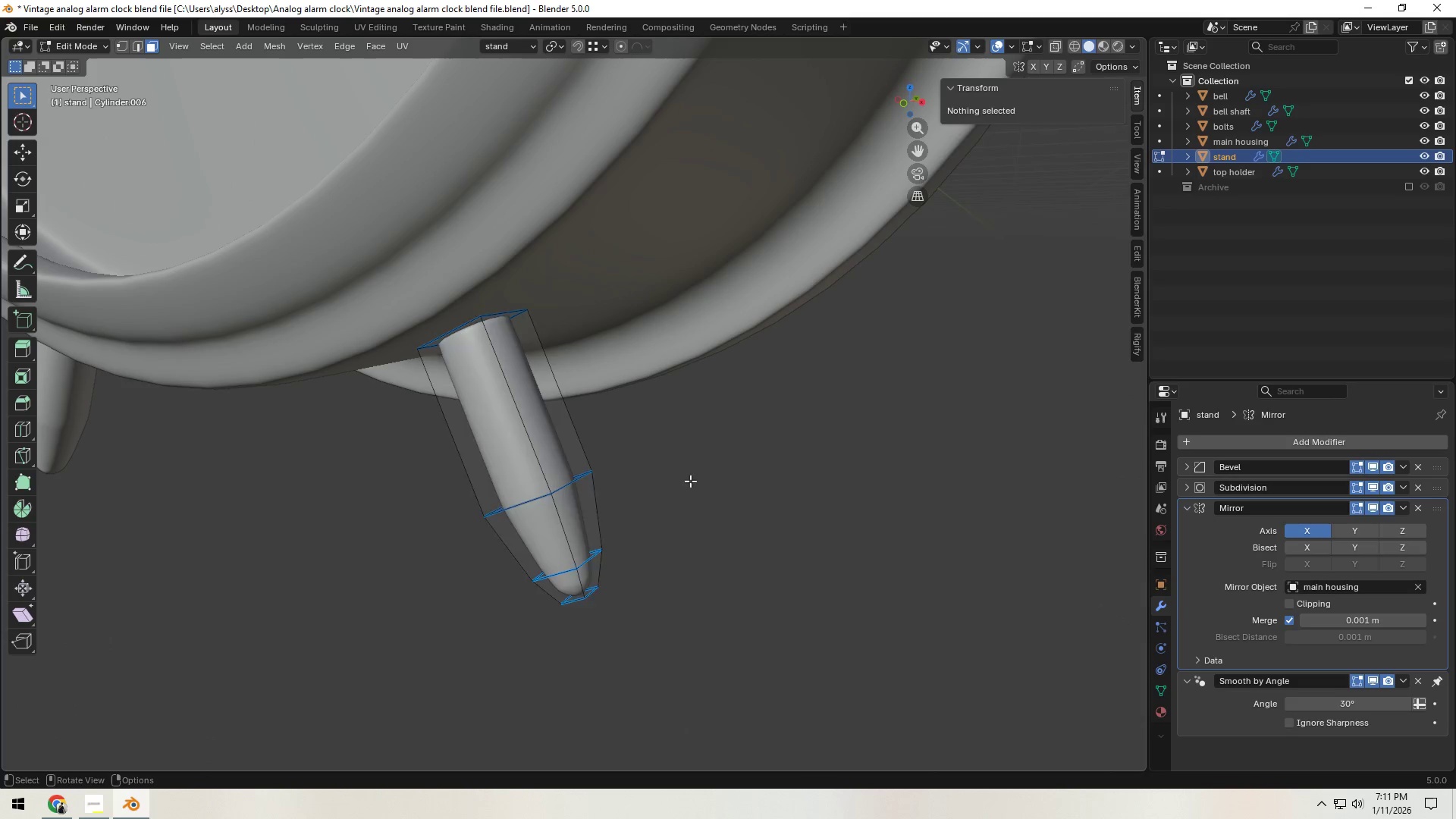 
scroll: coordinate [595, 485], scroll_direction: up, amount: 2.0
 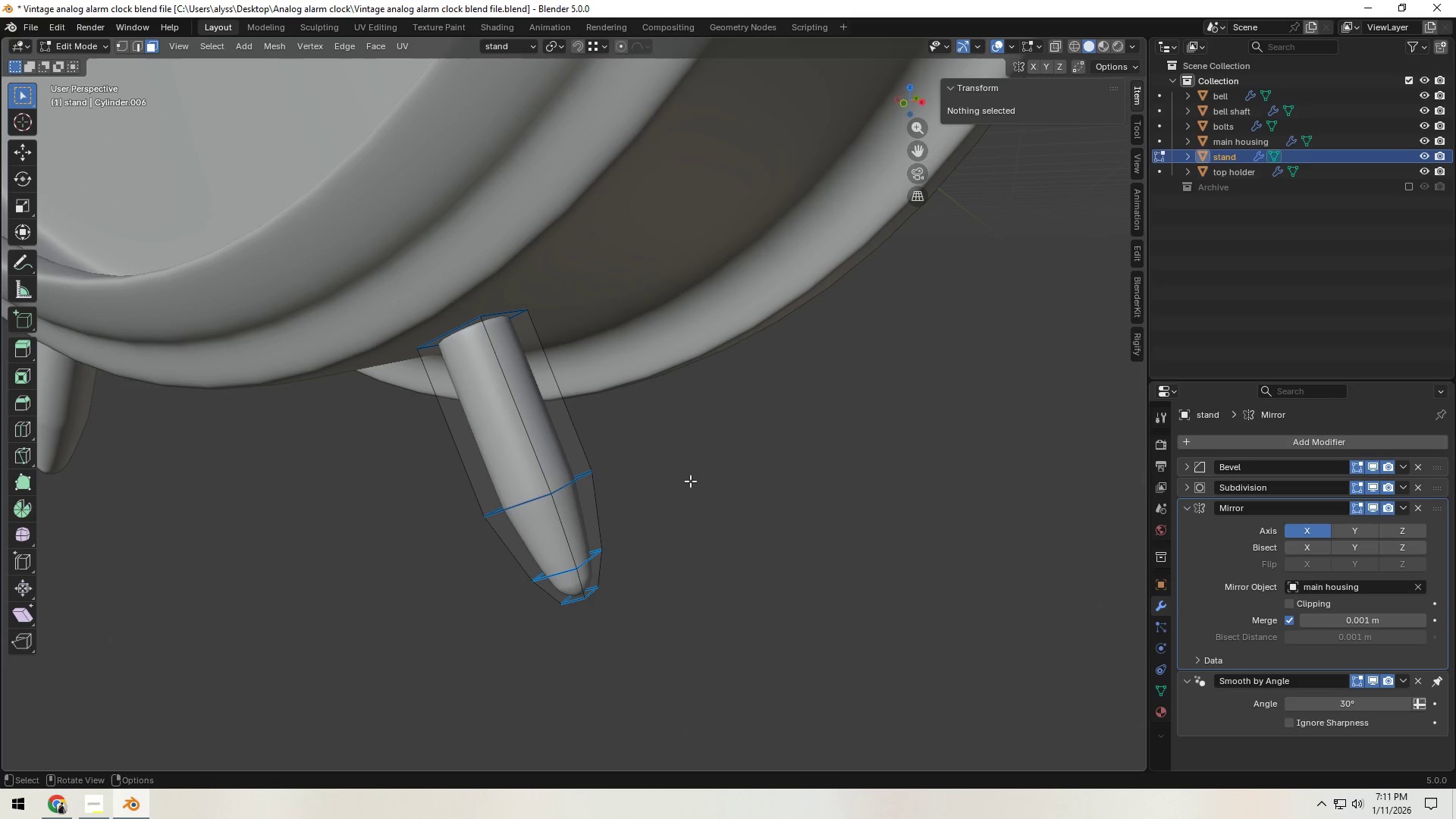 
type(asZ)
 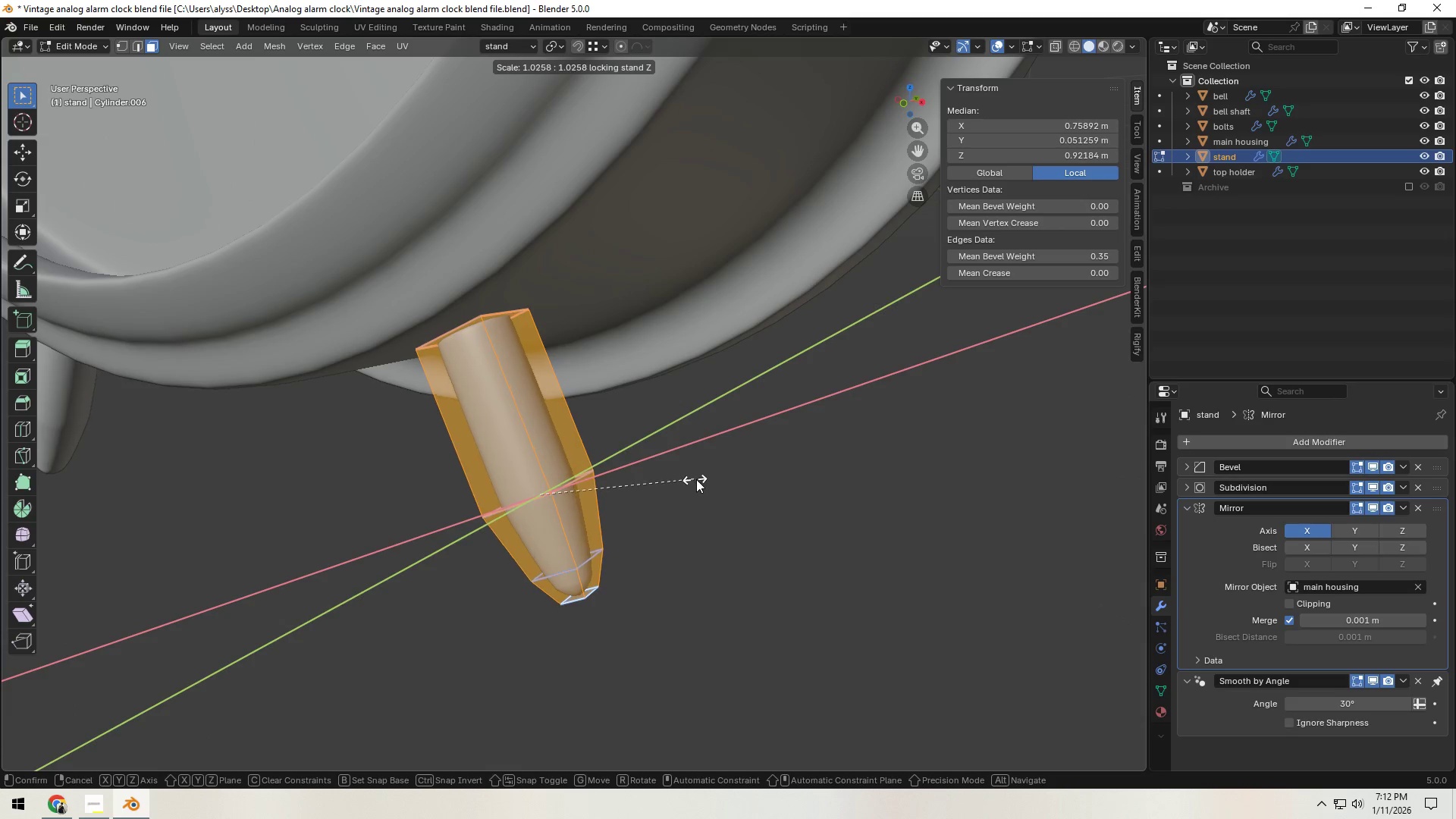 
double_click([780, 492])
 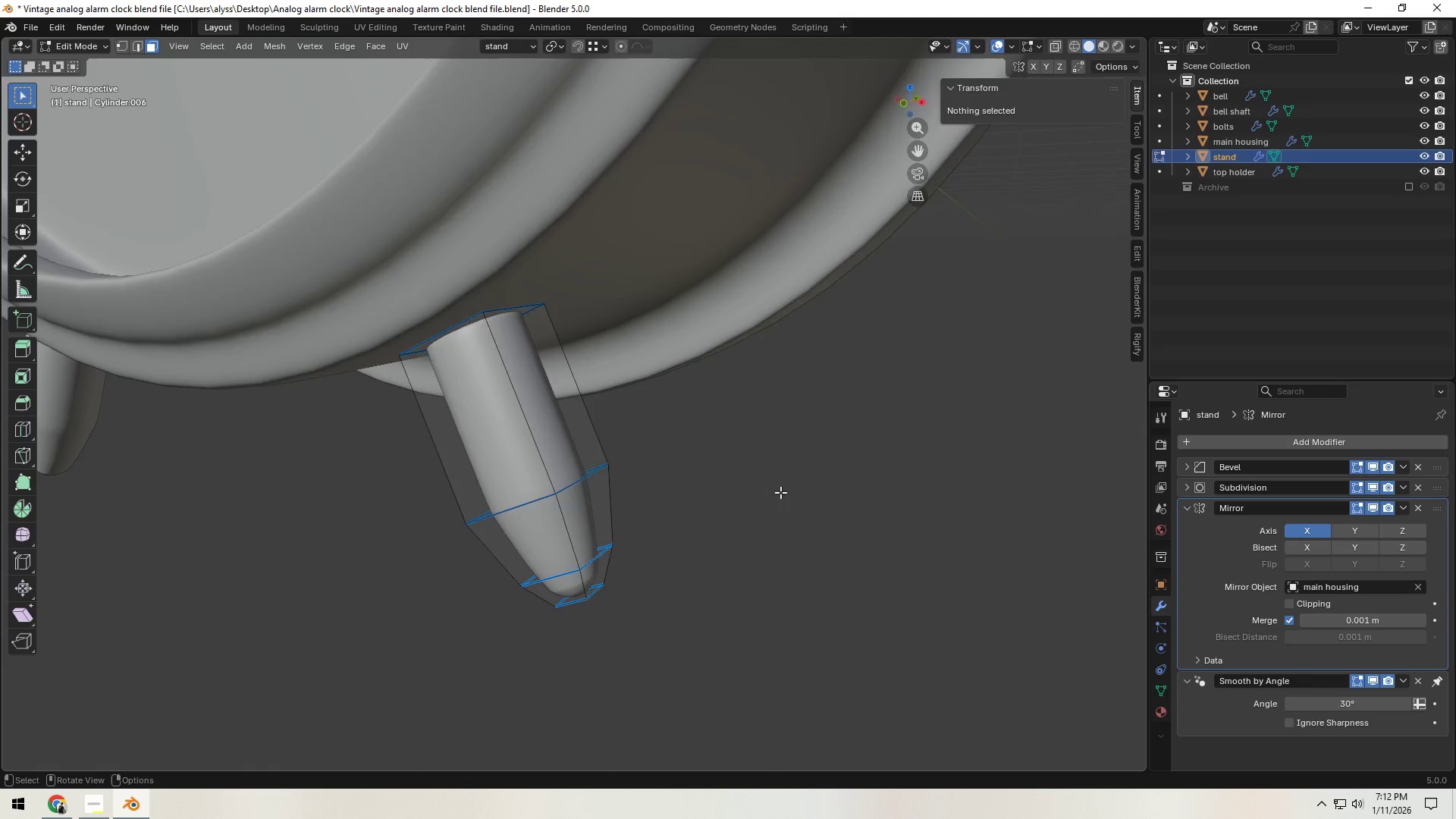 
key(Tab)
 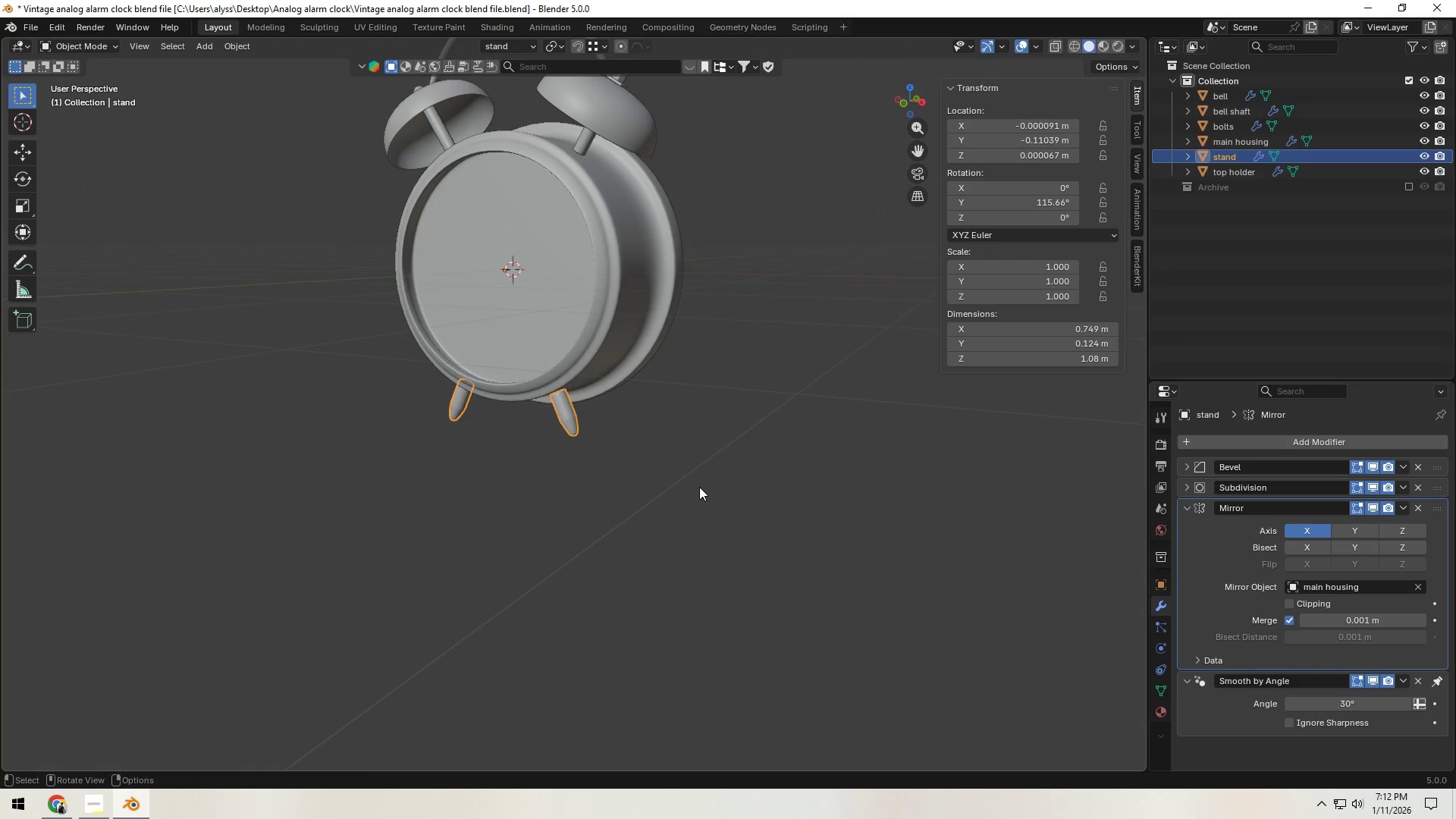 
scroll: coordinate [780, 492], scroll_direction: down, amount: 9.0
 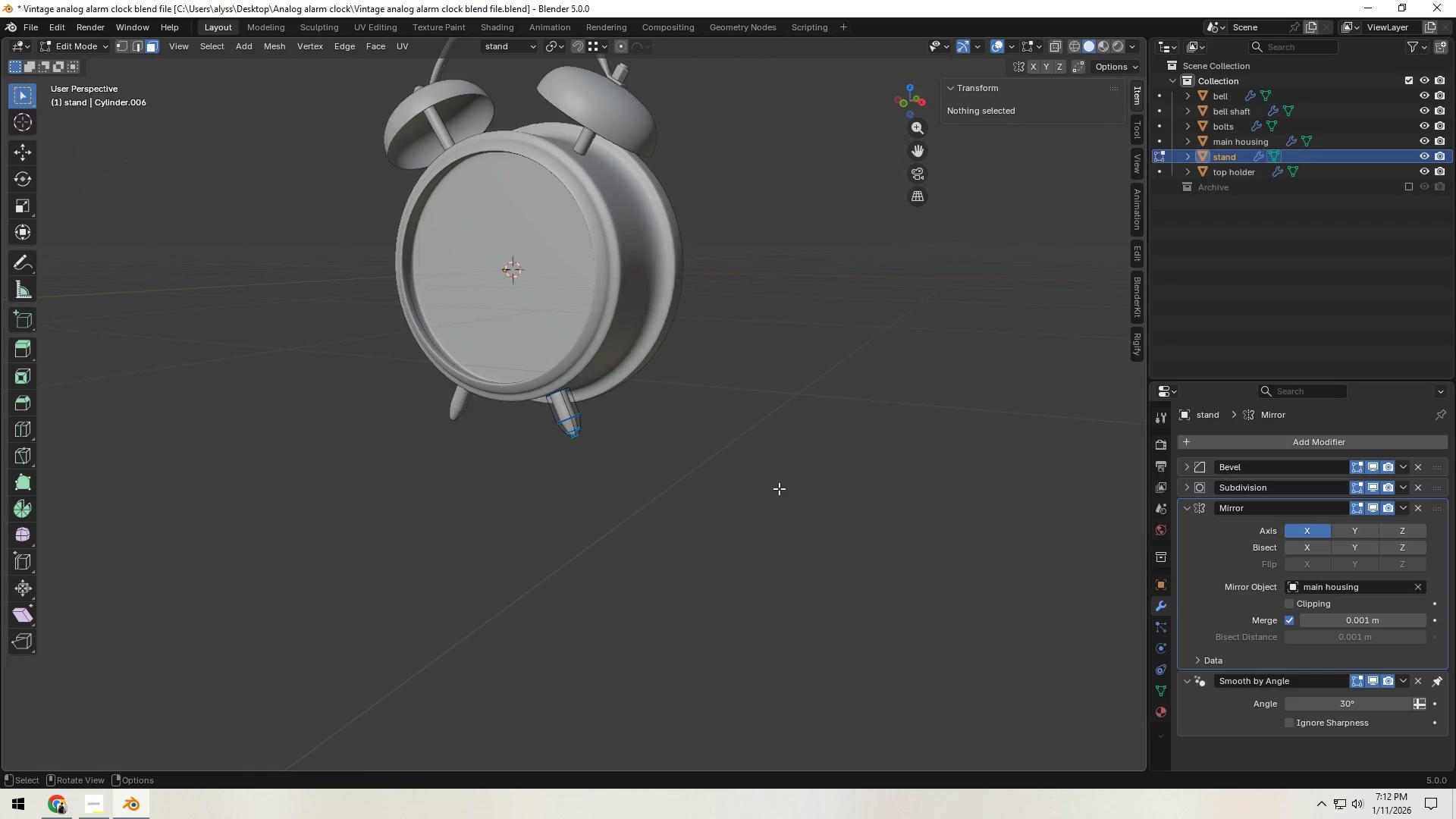 
left_click([699, 487])
 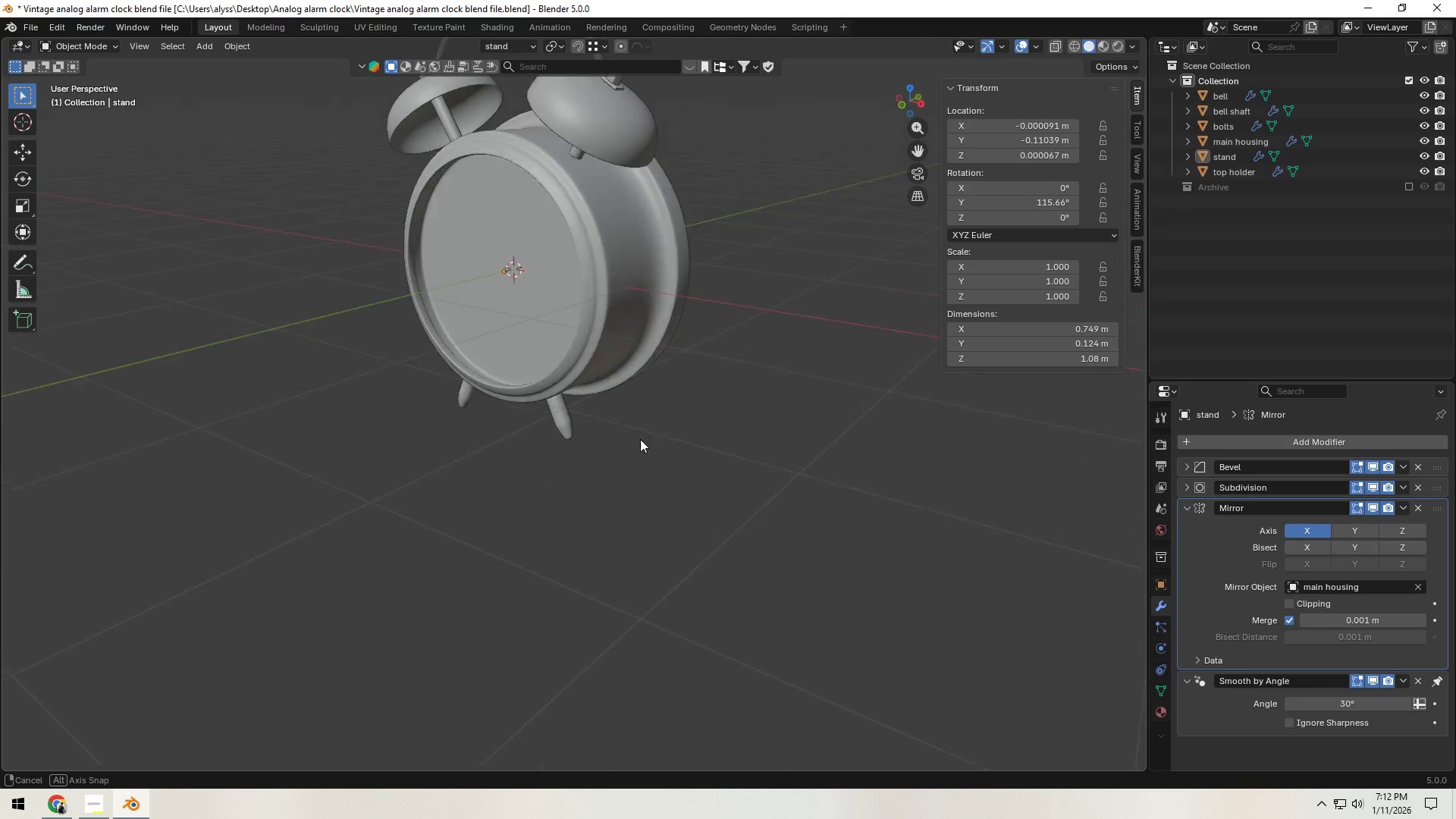 
key(Control+S)
 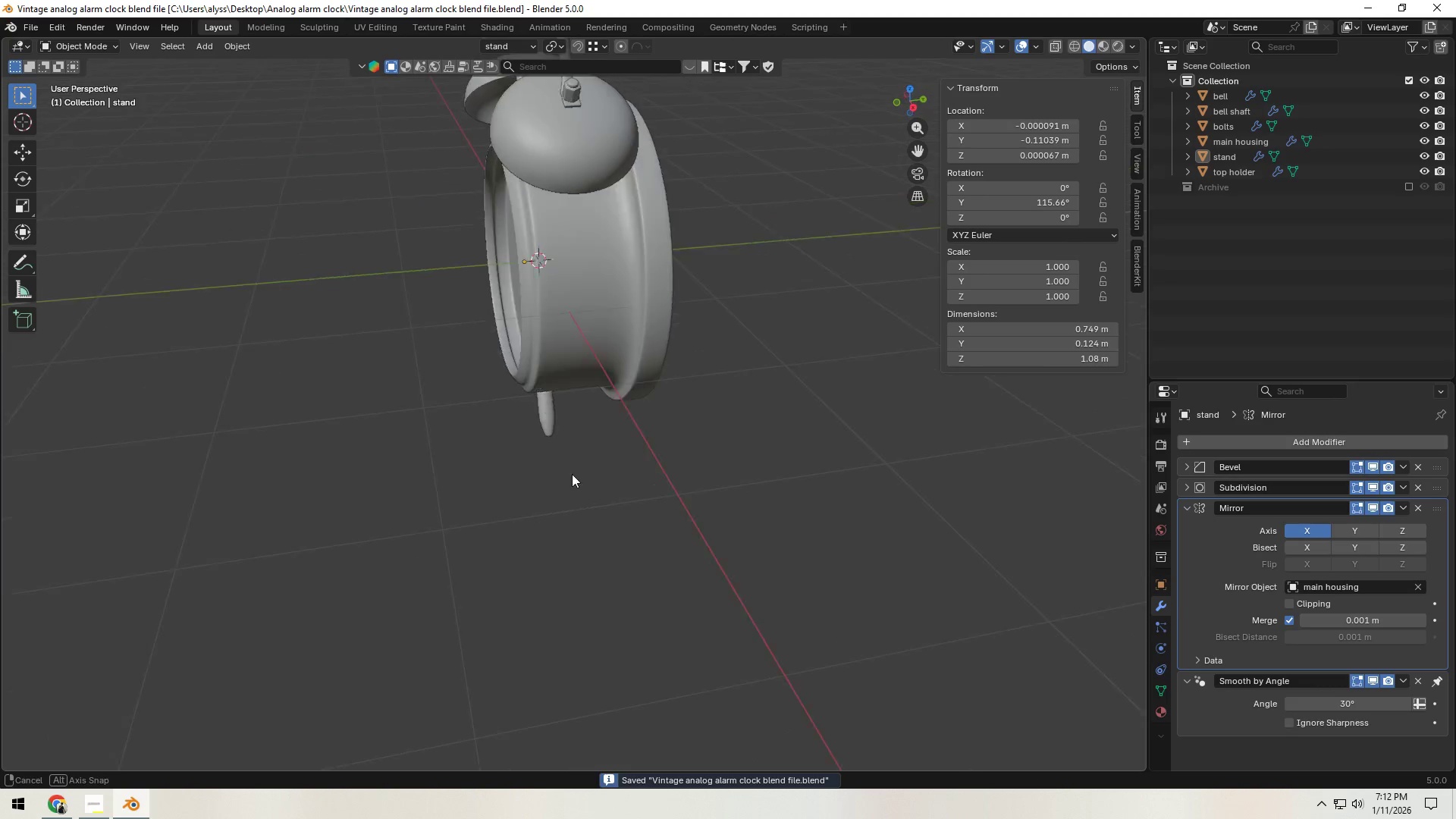 
hold_key(key=ShiftLeft, duration=0.36)
 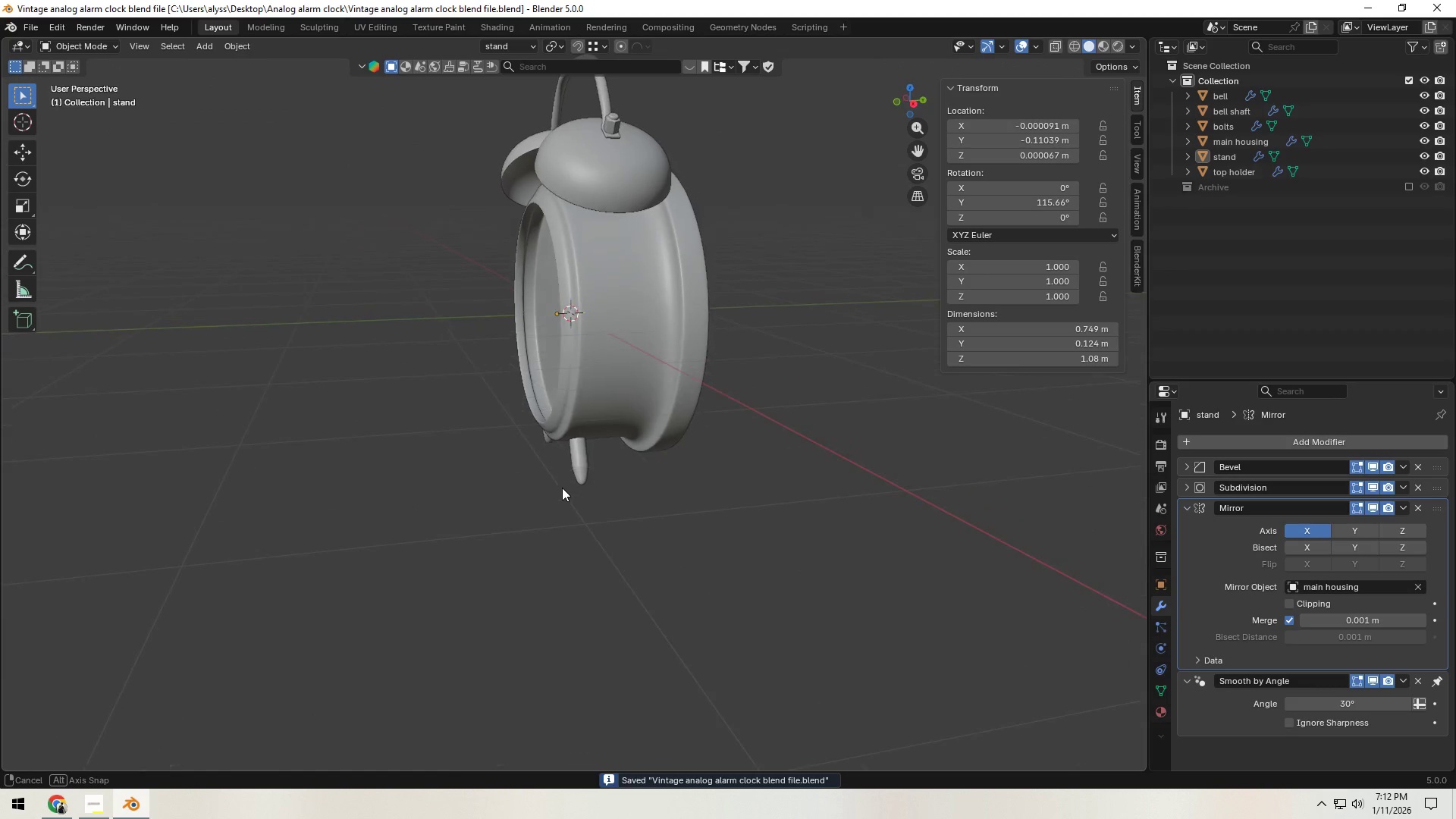 
scroll: coordinate [562, 488], scroll_direction: up, amount: 1.0
 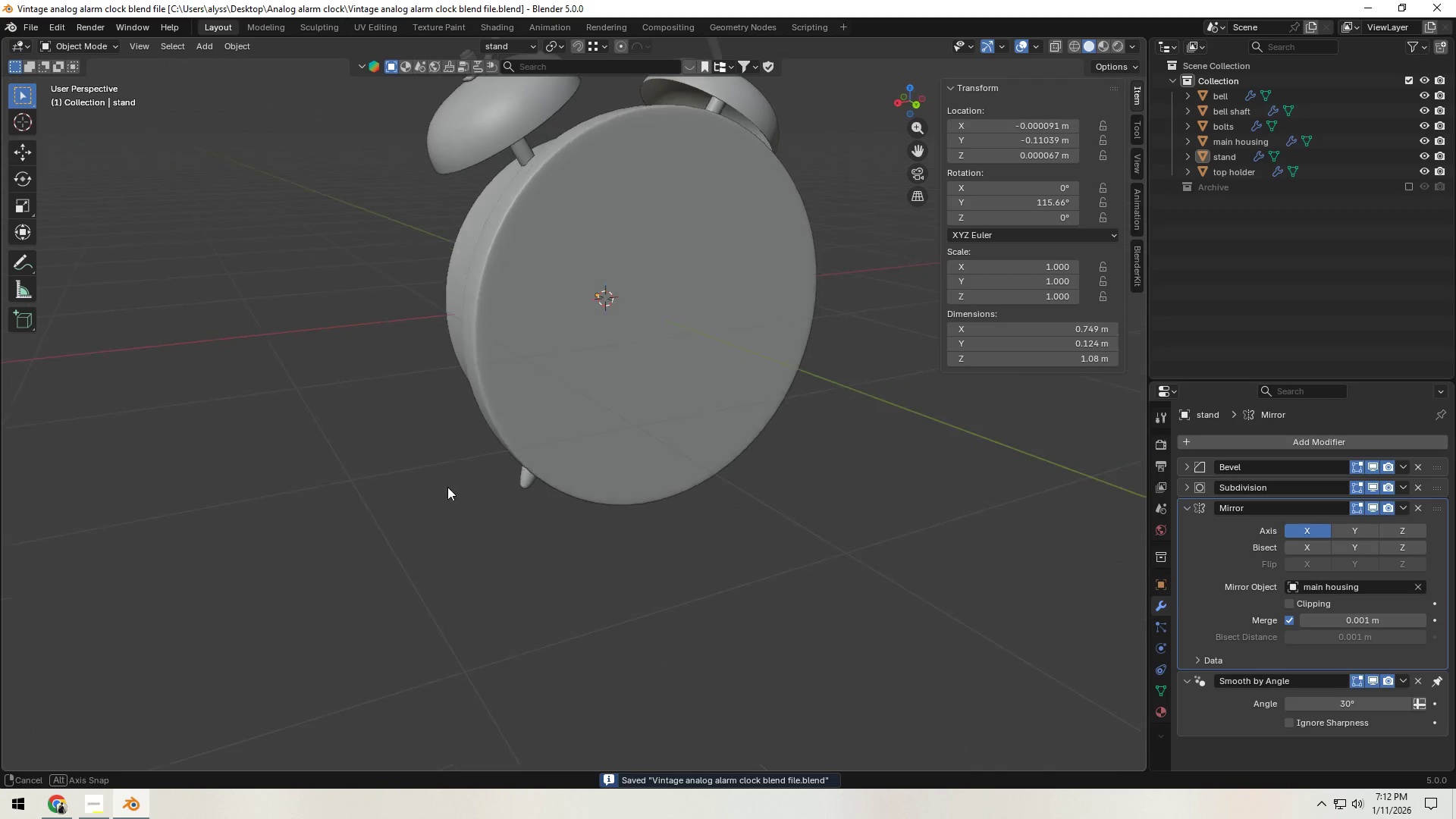 
left_click([601, 421])
 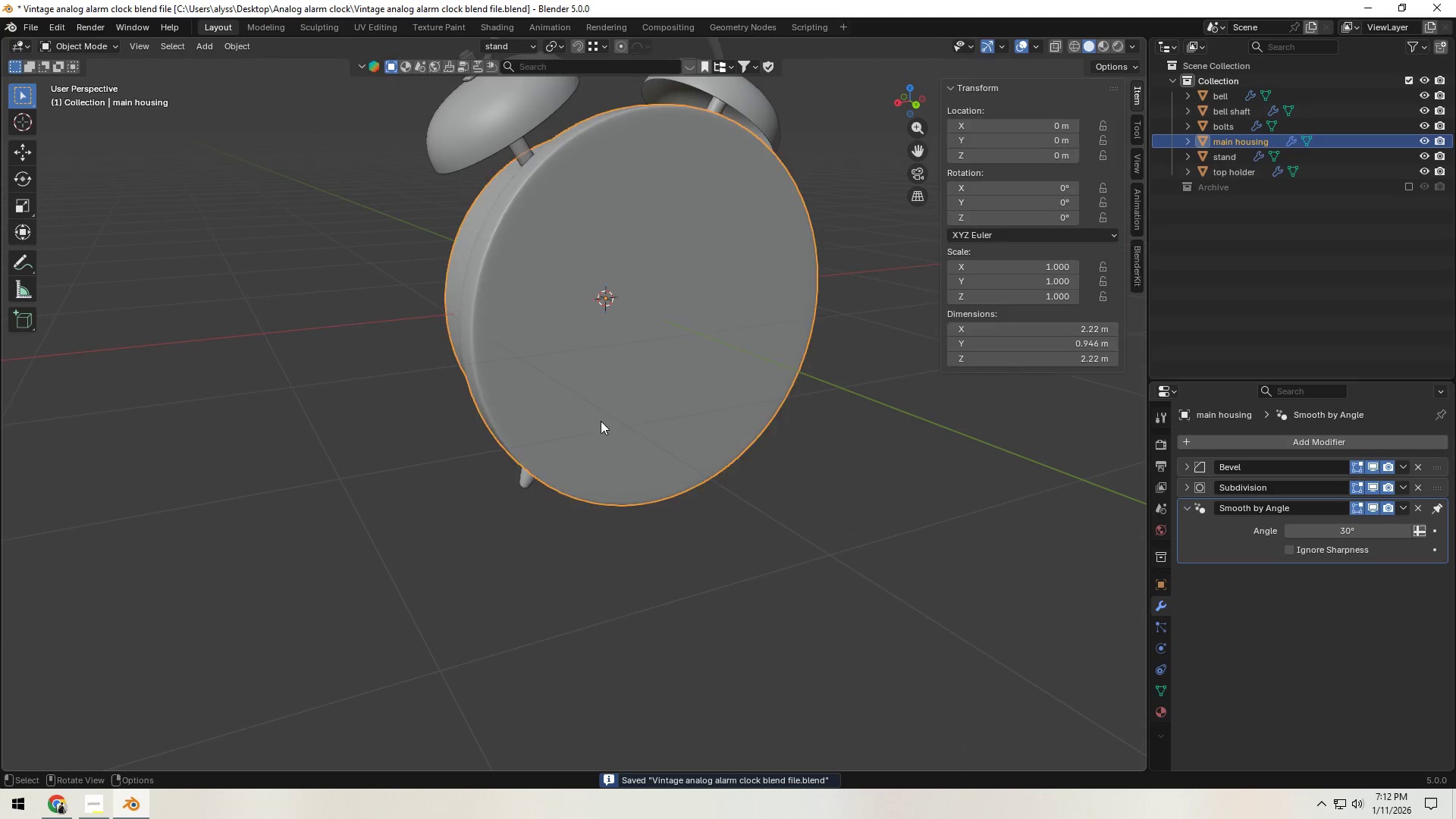 
key(Tab)
 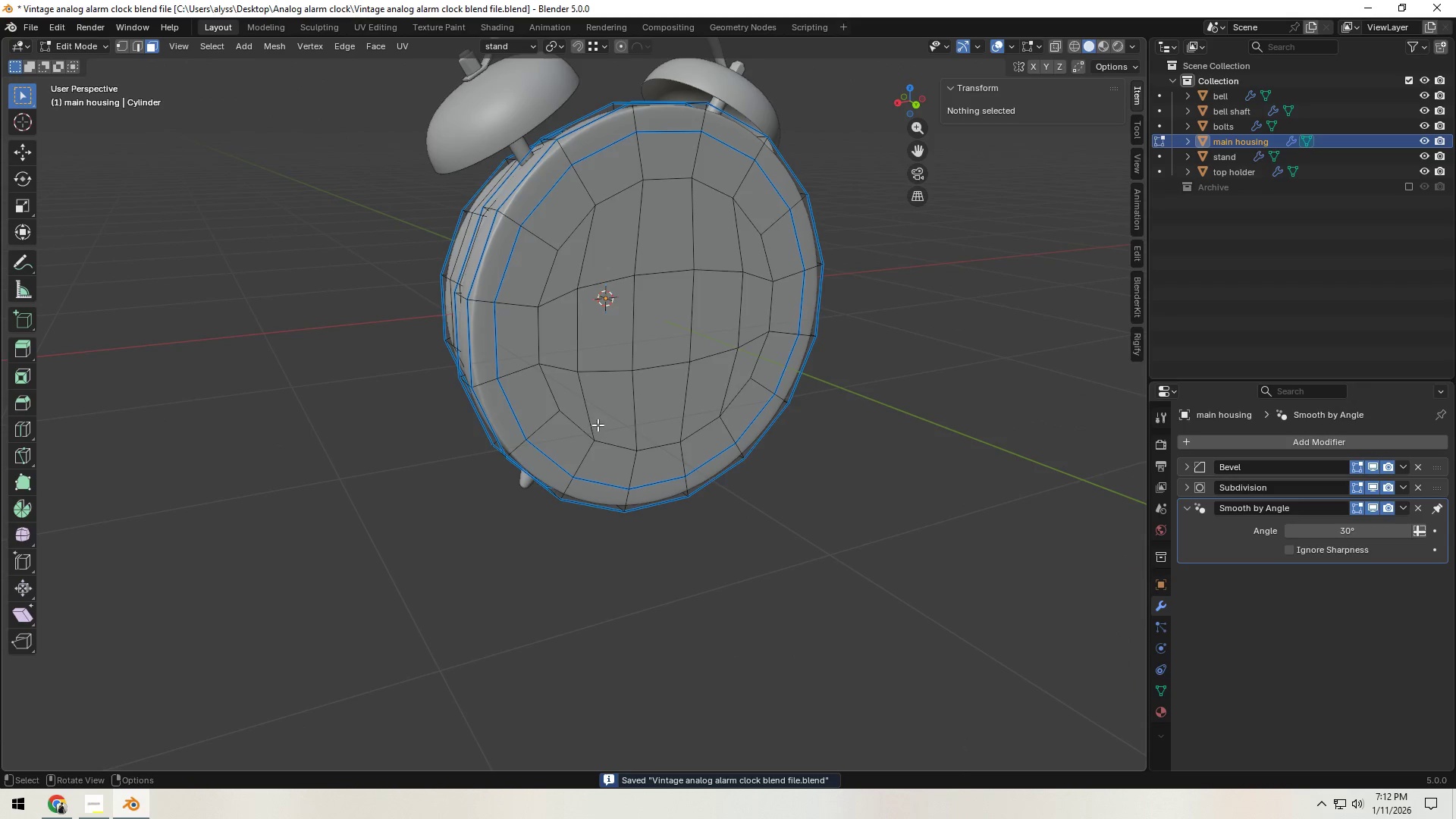 
hold_key(key=ShiftLeft, duration=0.45)
 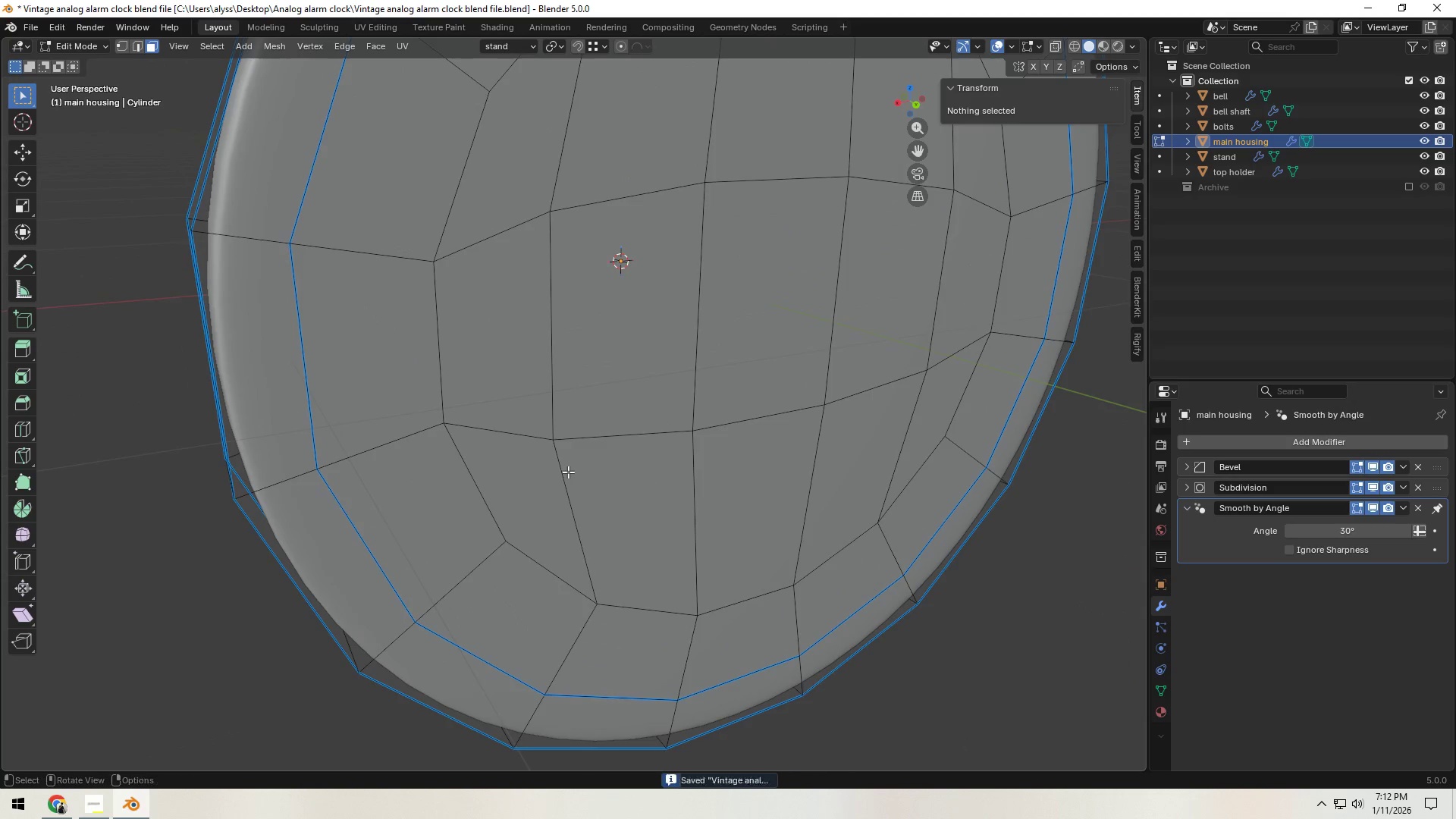 
scroll: coordinate [595, 427], scroll_direction: up, amount: 4.0
 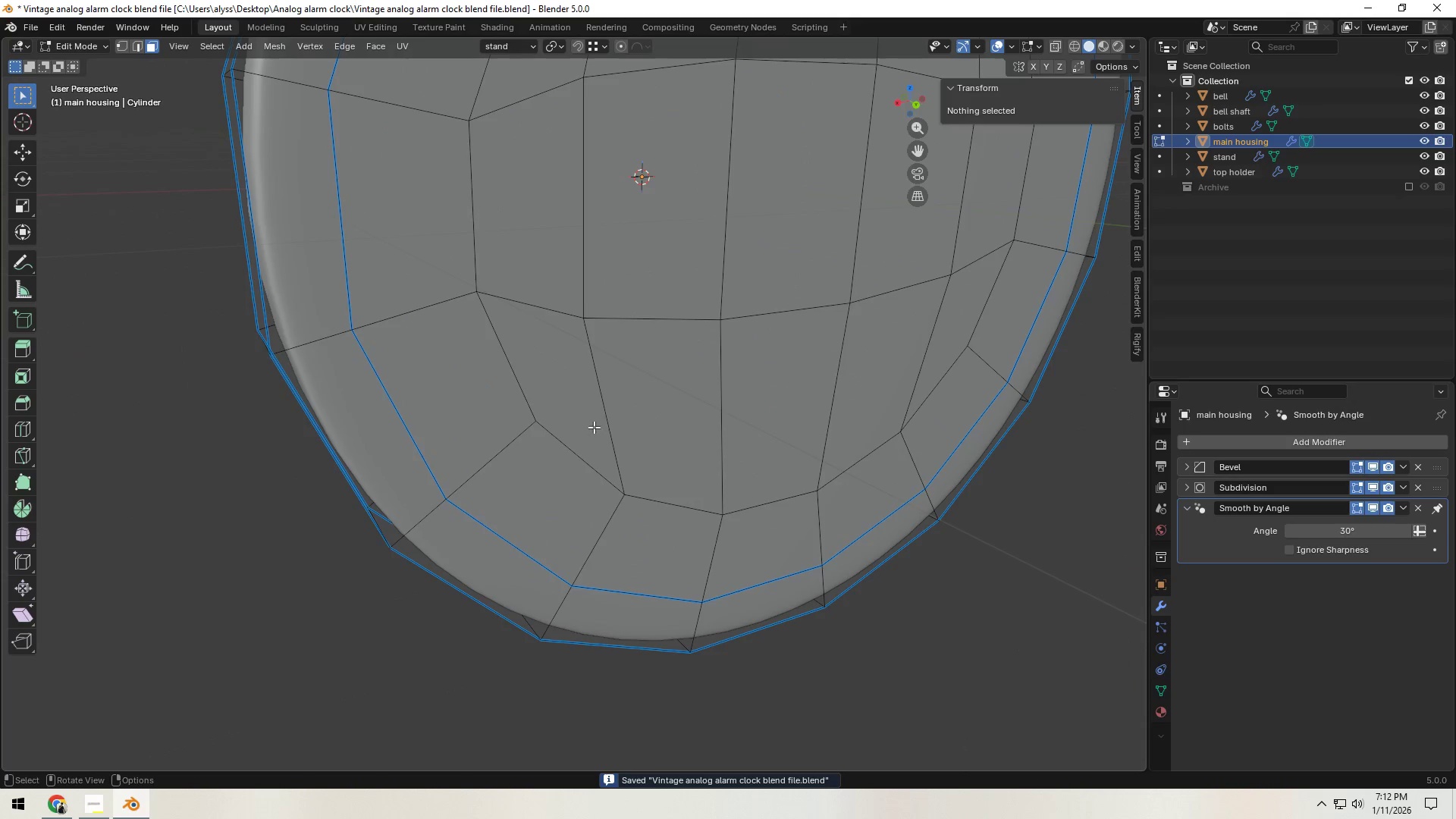 
scroll: coordinate [568, 472], scroll_direction: down, amount: 3.0
 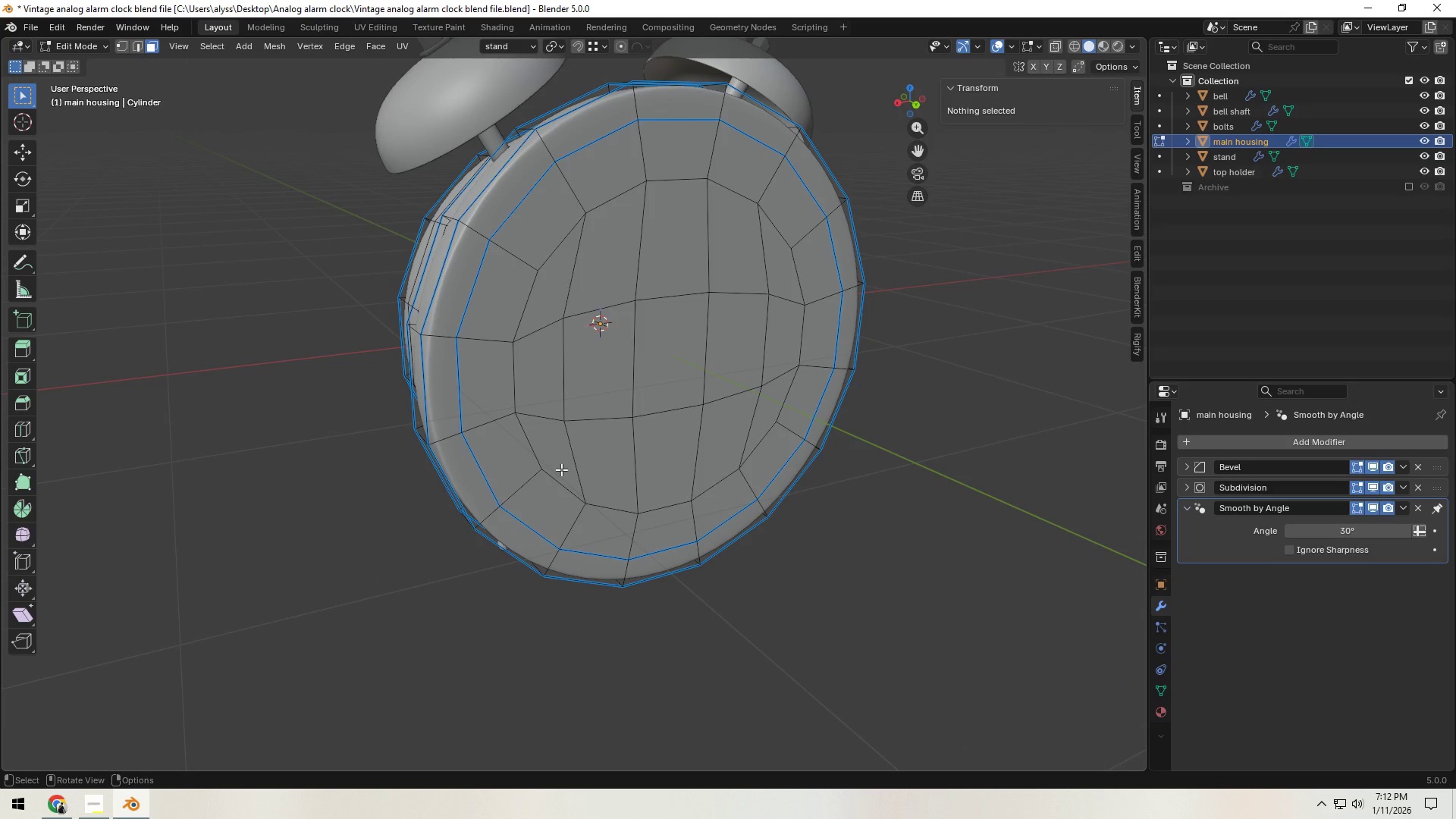 
wait(11.35)
 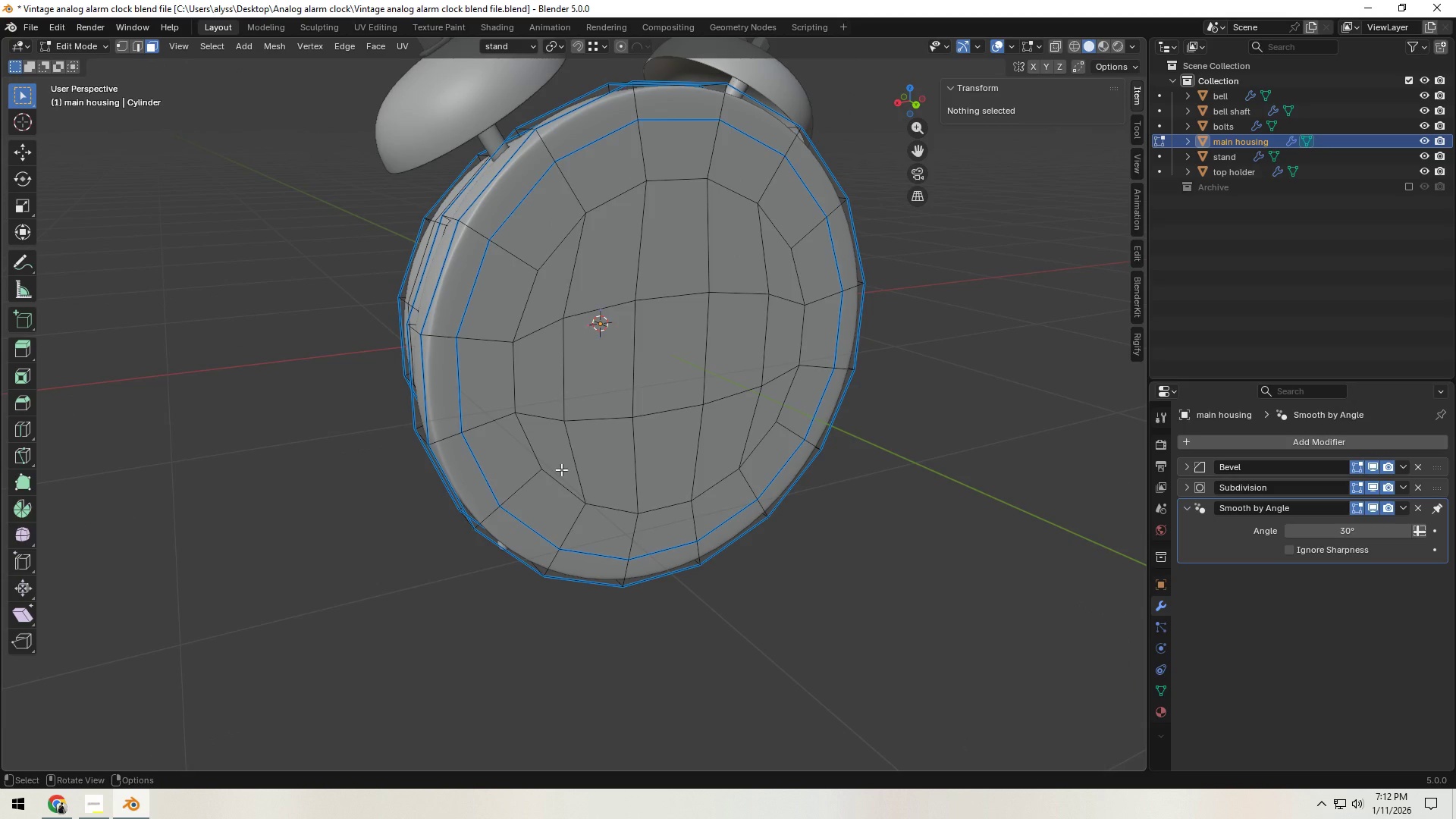 
scroll: coordinate [530, 453], scroll_direction: up, amount: 3.0
 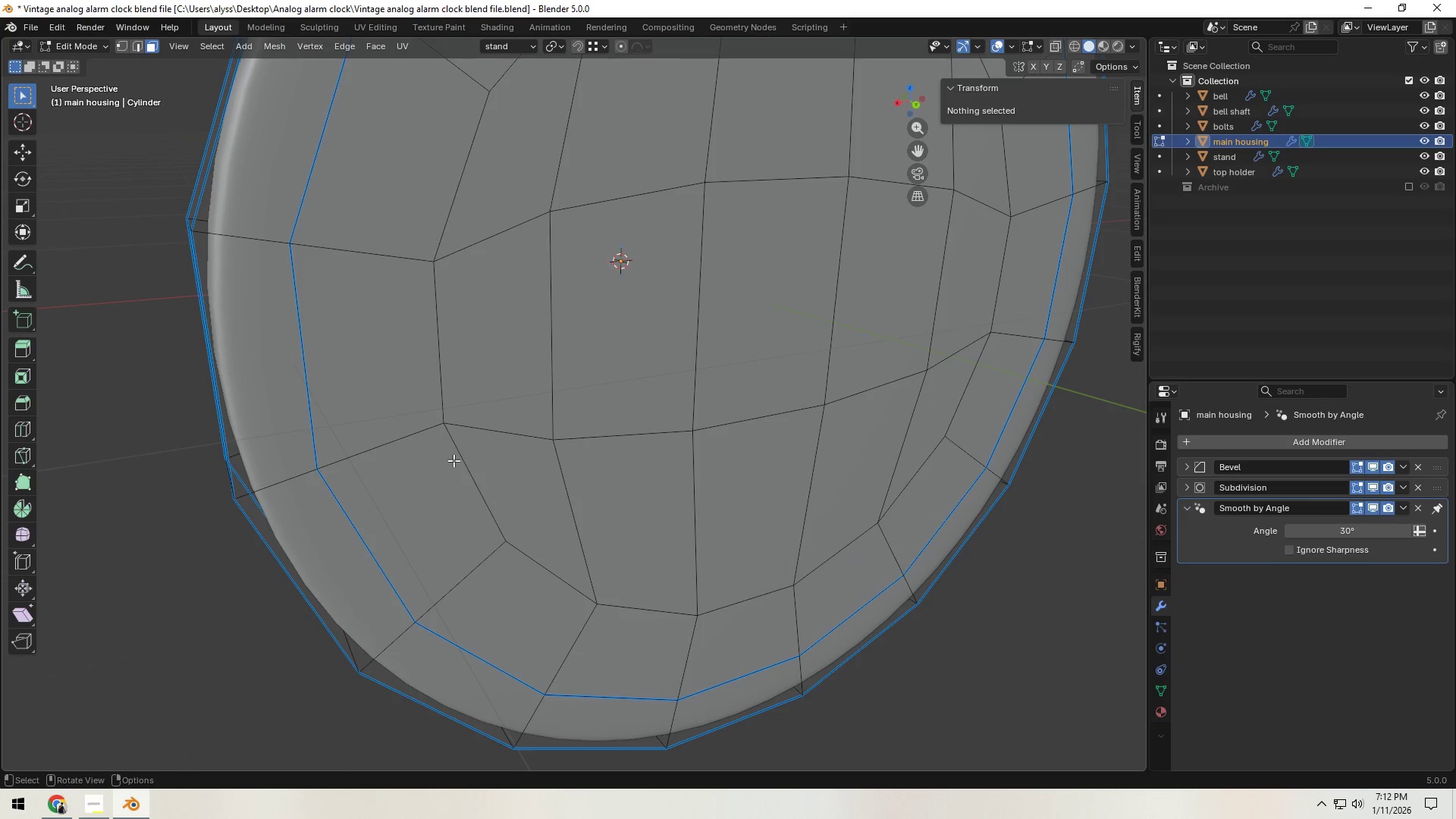 
hold_key(key=AltLeft, duration=0.58)
left_click([363, 518])
 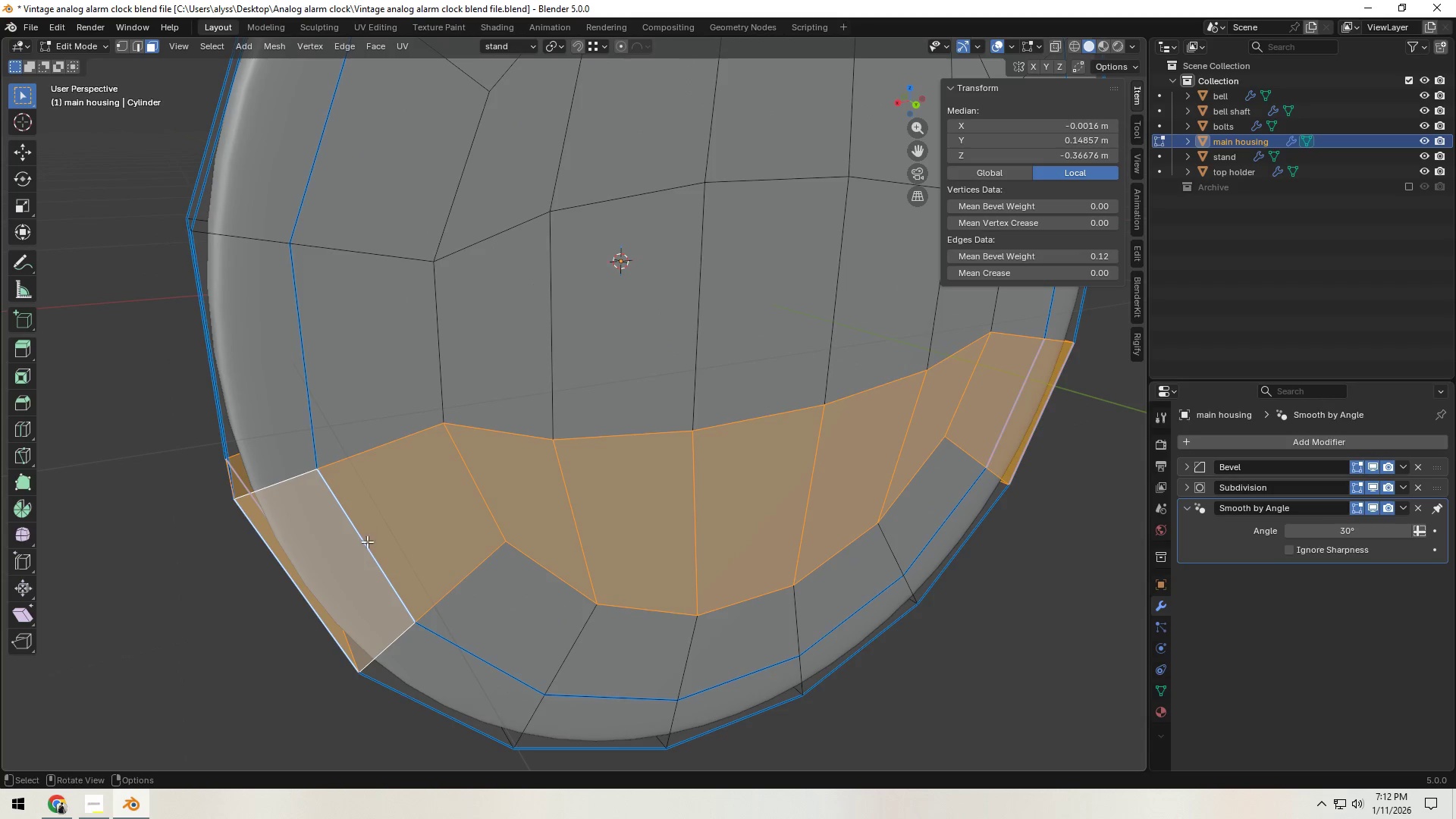 
key(2)
 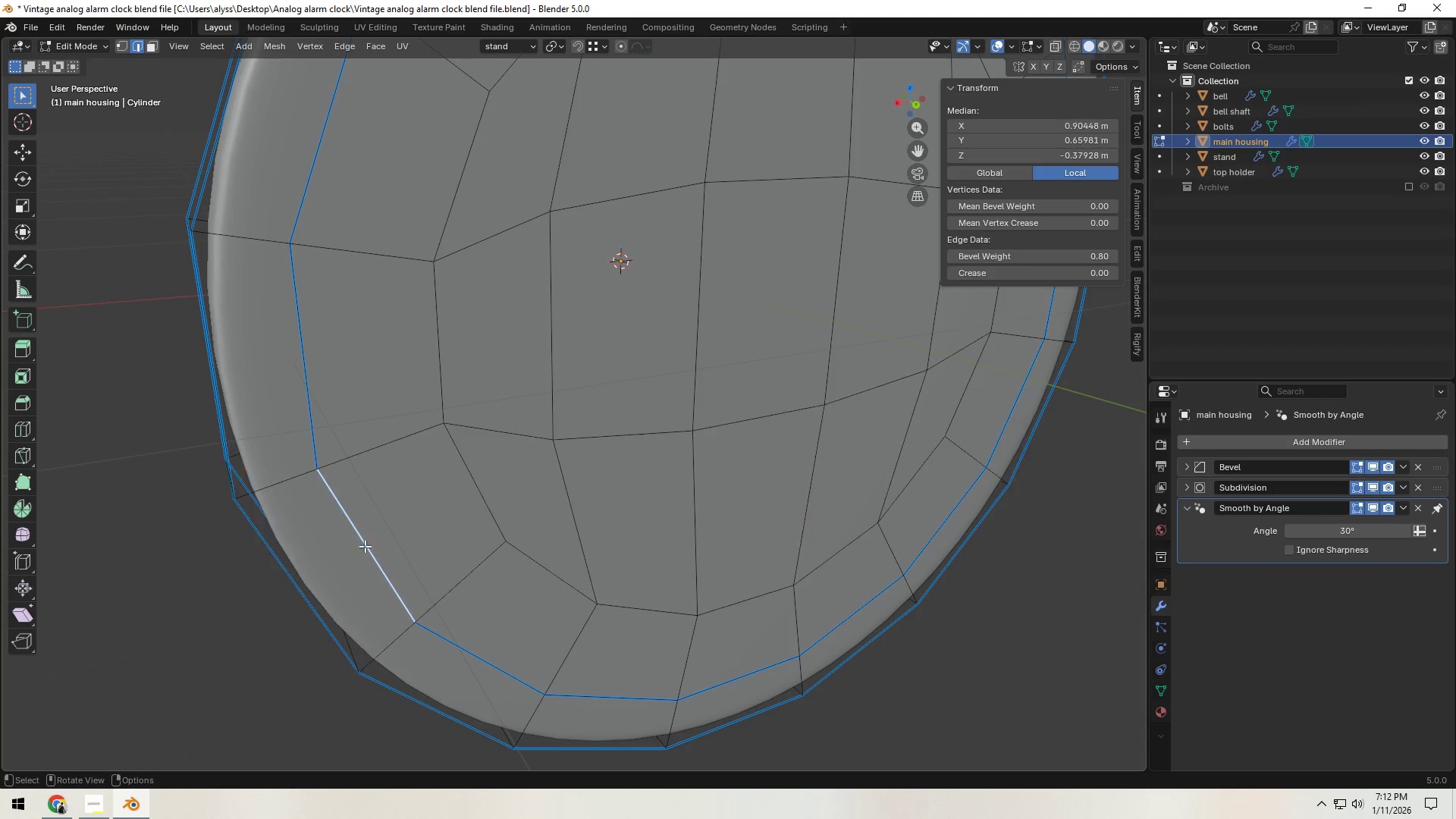 
left_click([365, 546])
 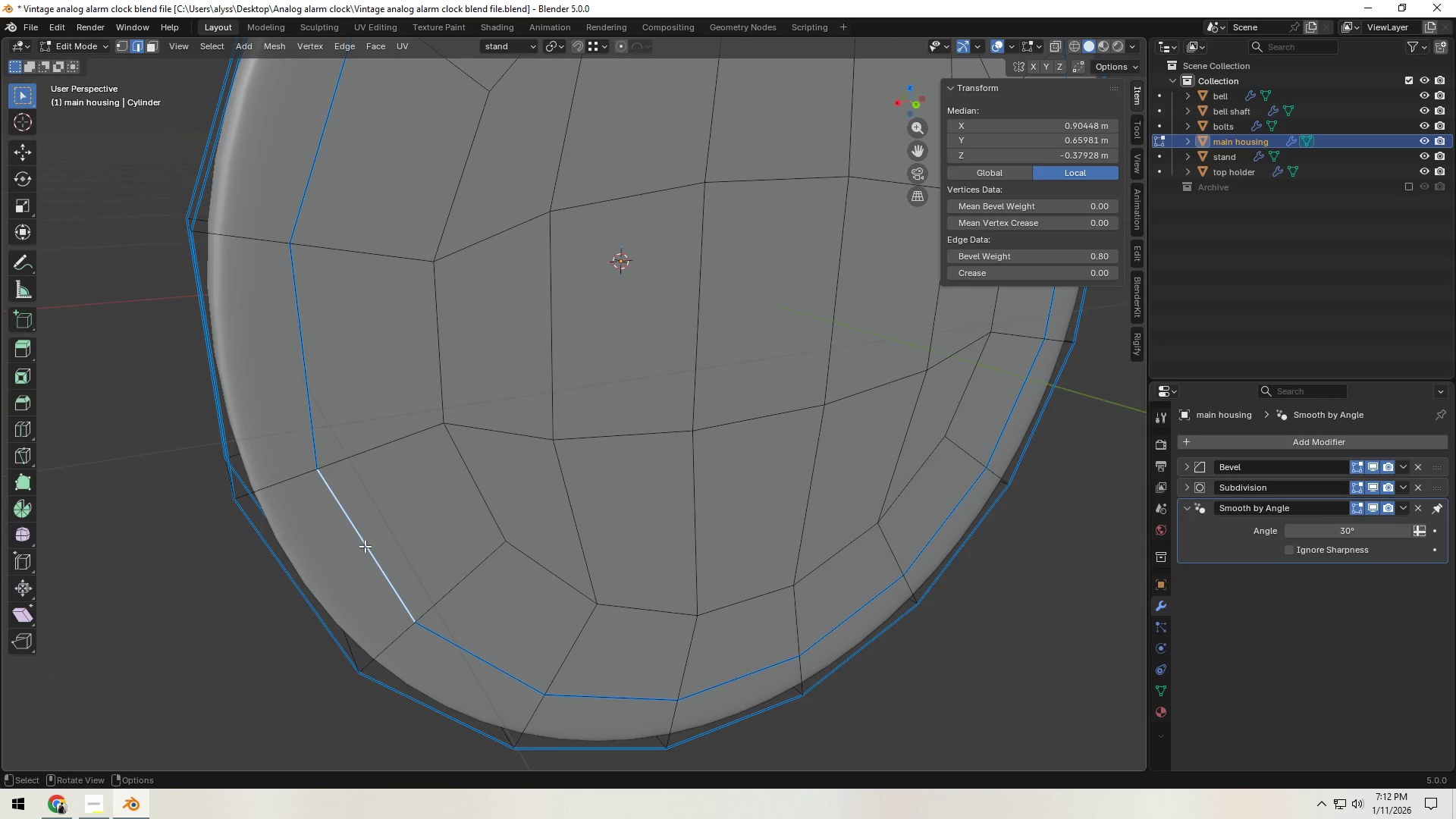 
hold_key(key=AltLeft, duration=0.31)
left_click([365, 546])
 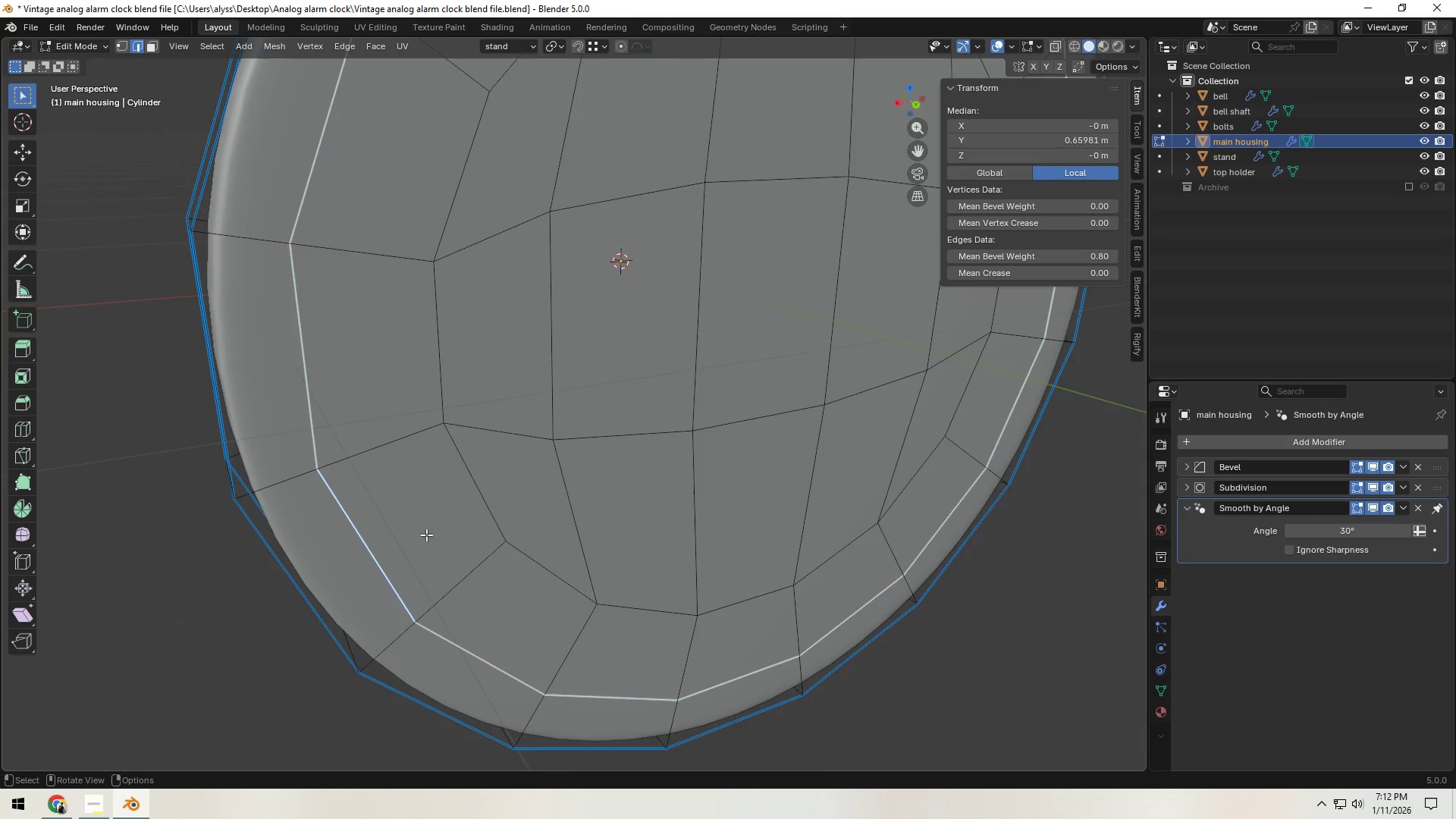 
scroll: coordinate [455, 535], scroll_direction: down, amount: 2.0
 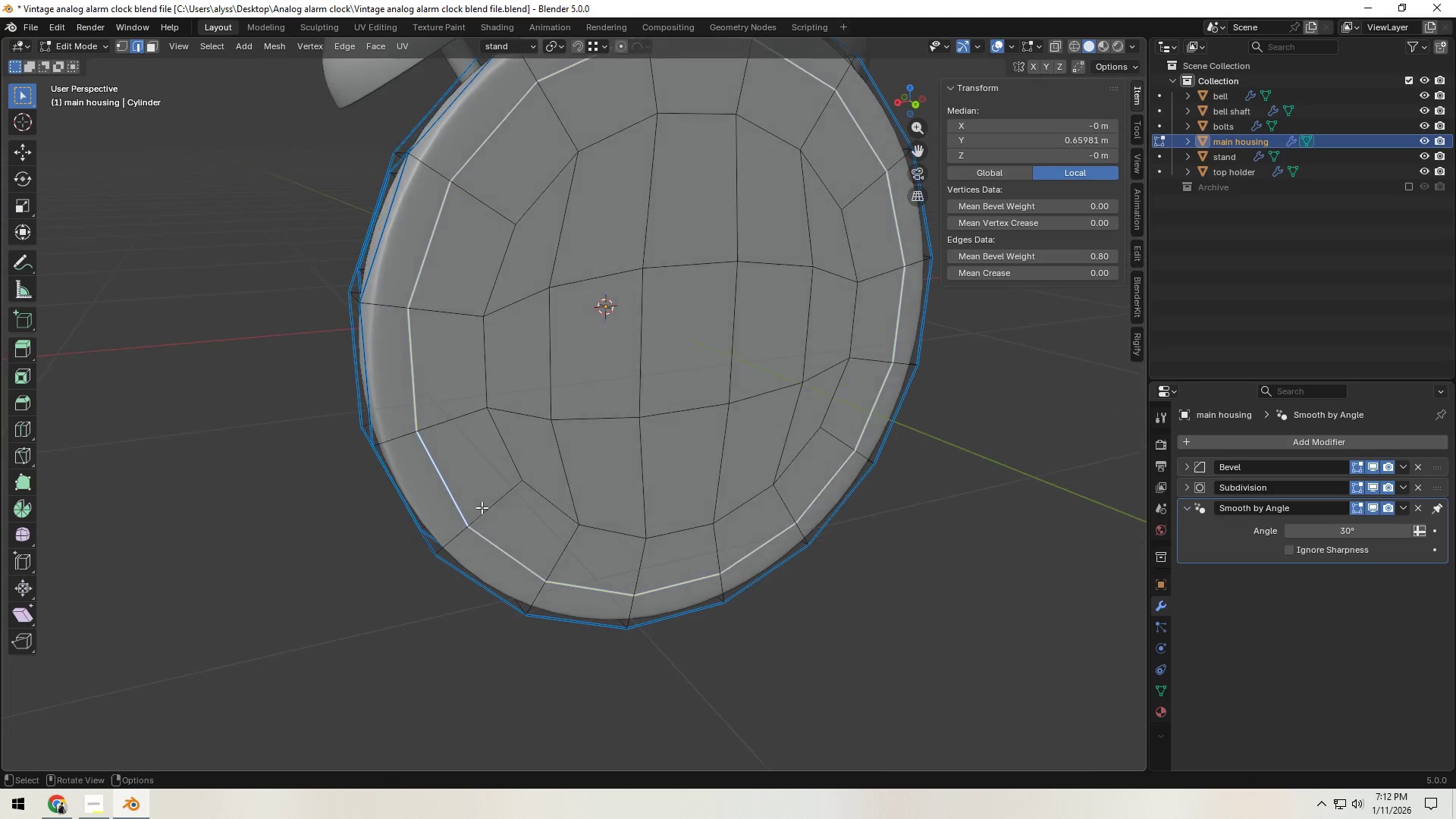 
key(S)
 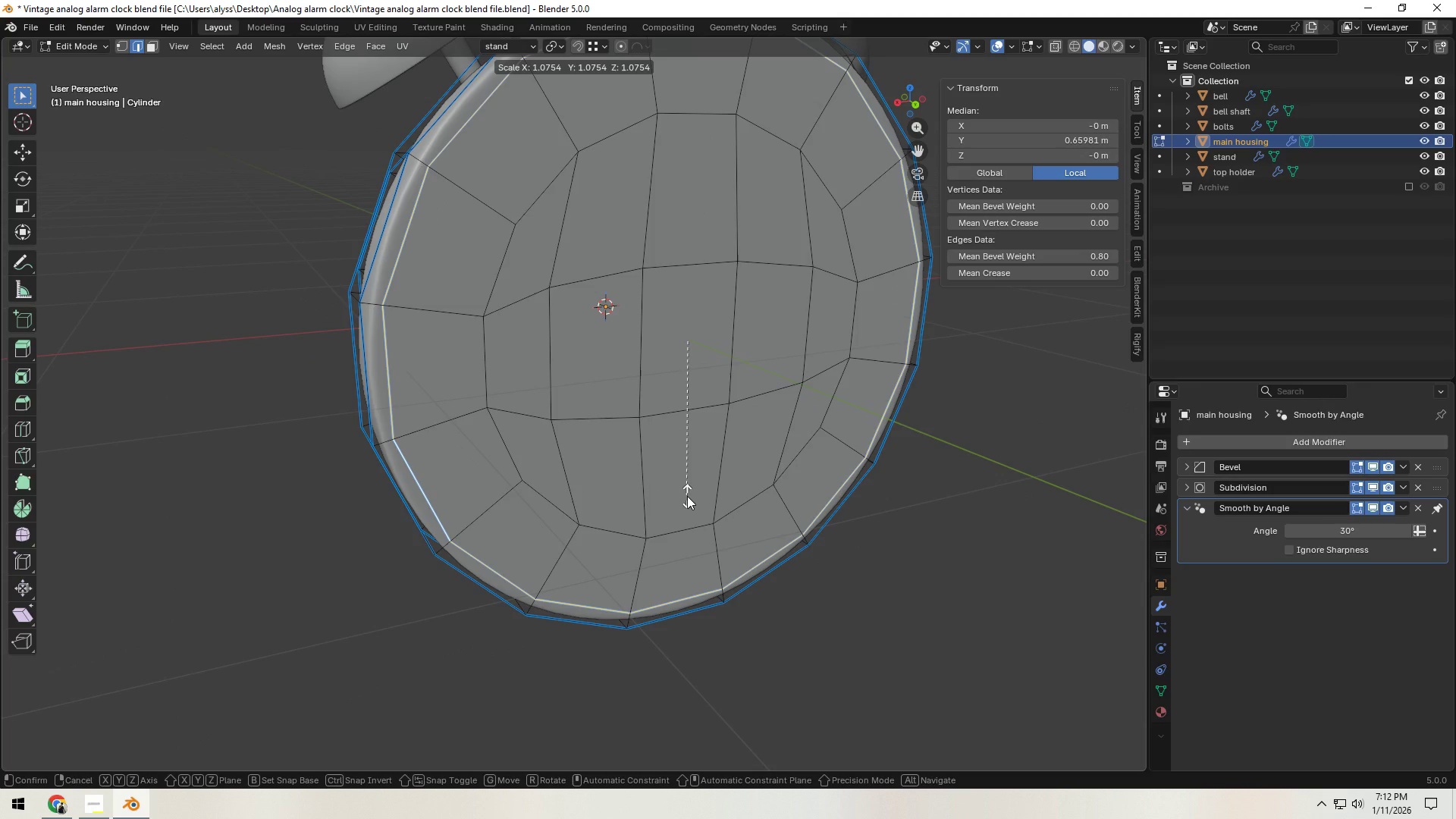 
hold_key(key=ShiftLeft, duration=0.98)
left_click([689, 503])
 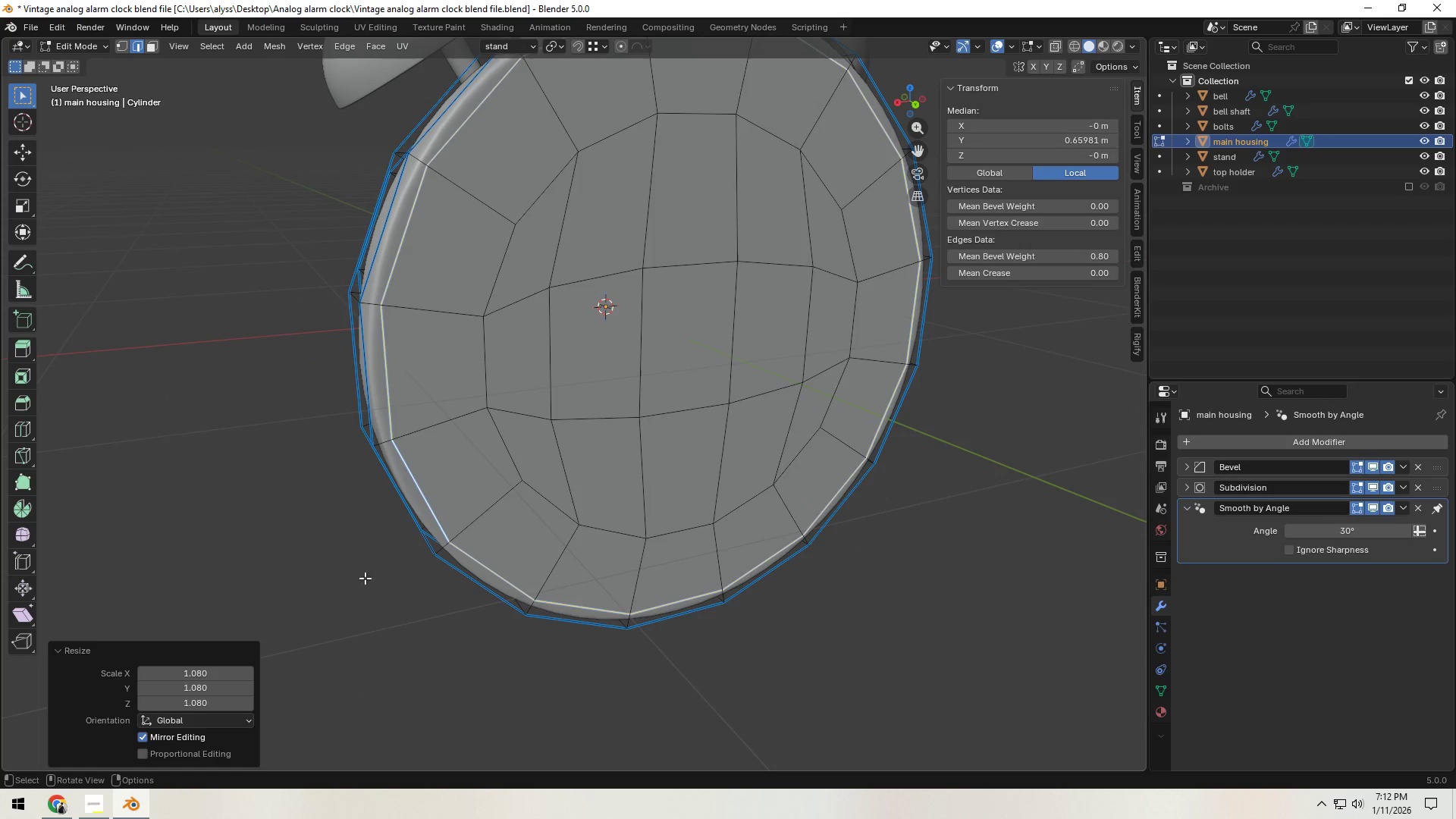 
double_click([315, 592])
 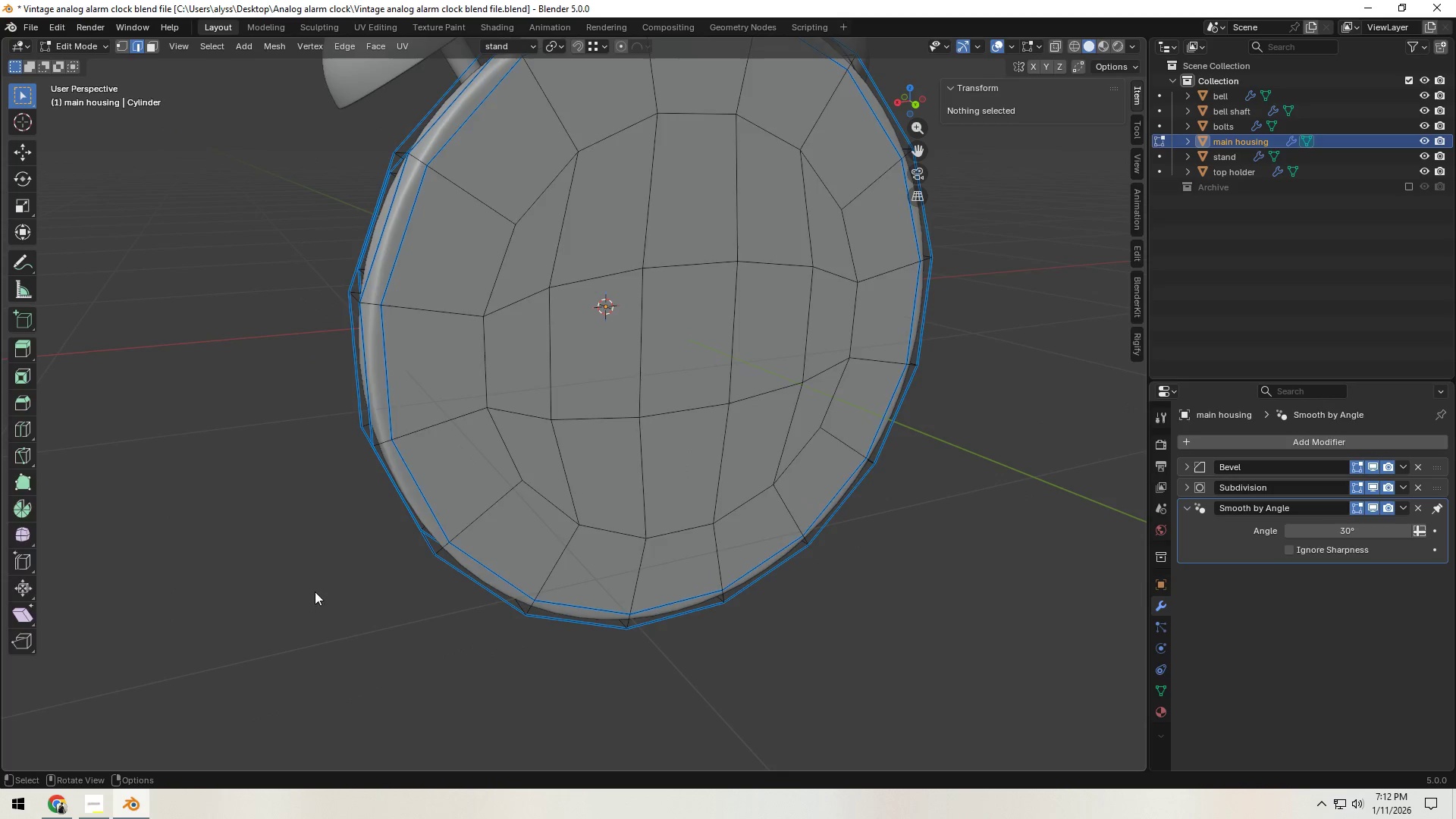 
key(Tab)
 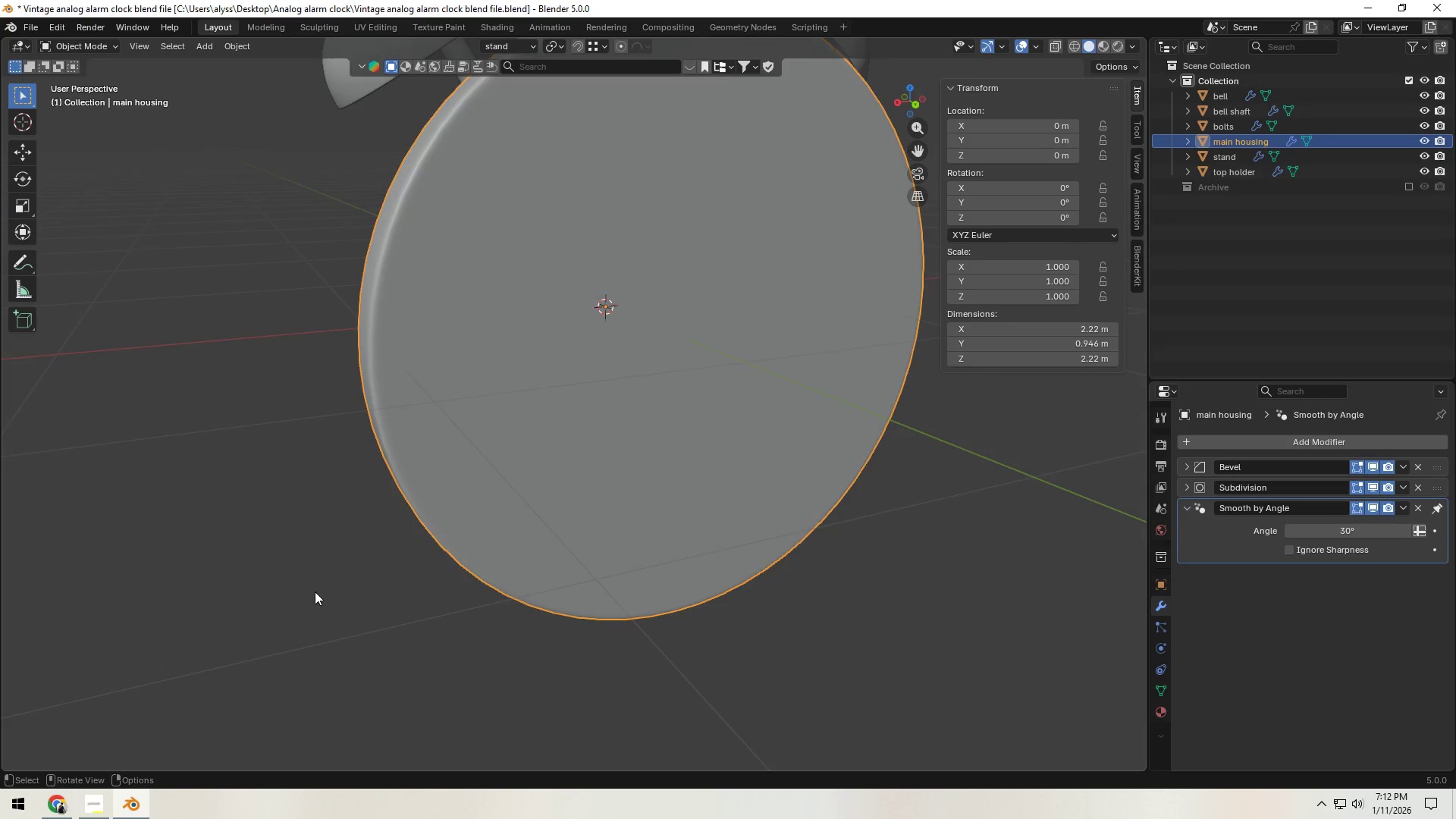 
scroll: coordinate [315, 592], scroll_direction: down, amount: 1.0
 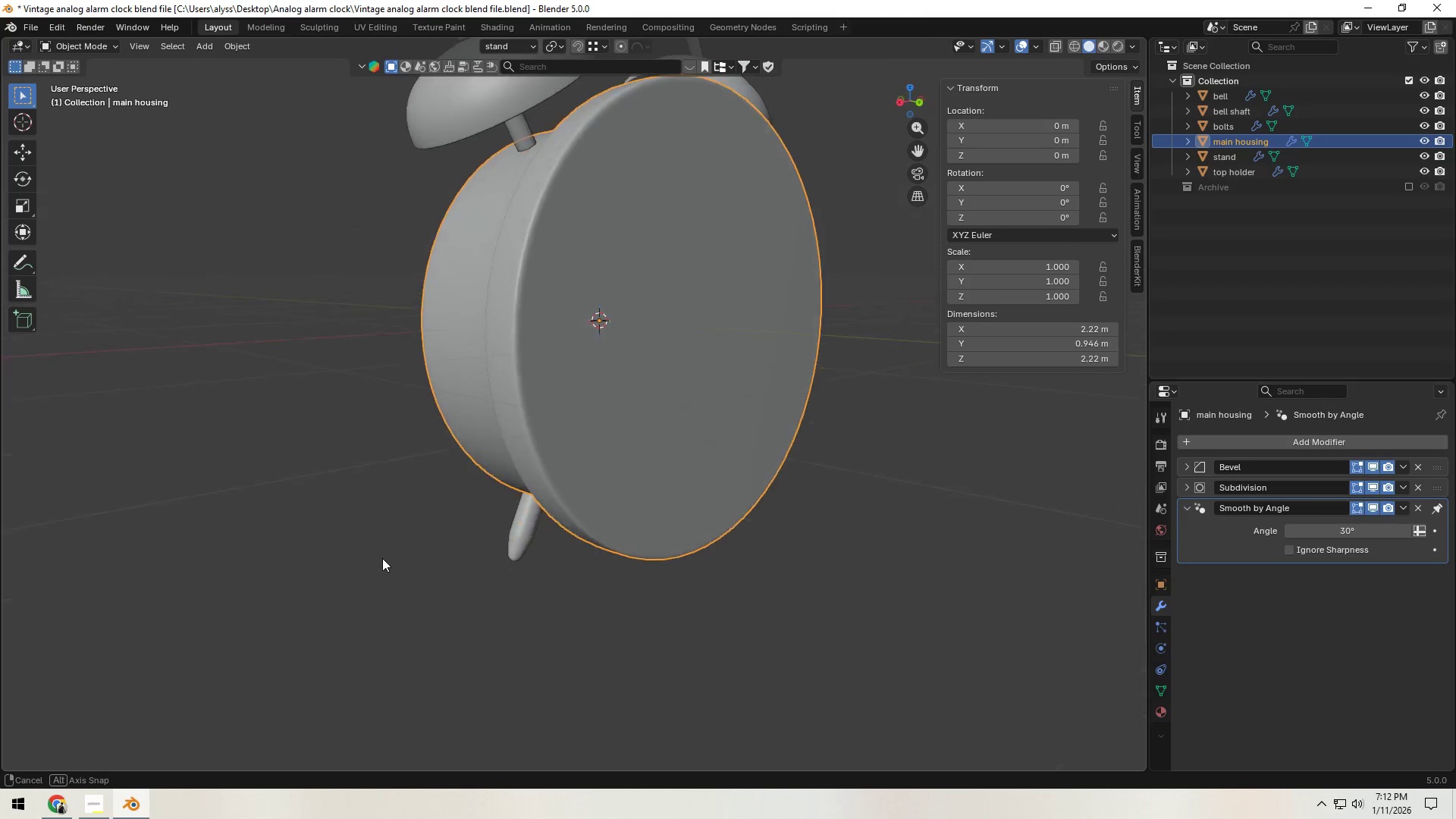 
scroll: coordinate [434, 553], scroll_direction: up, amount: 3.0
 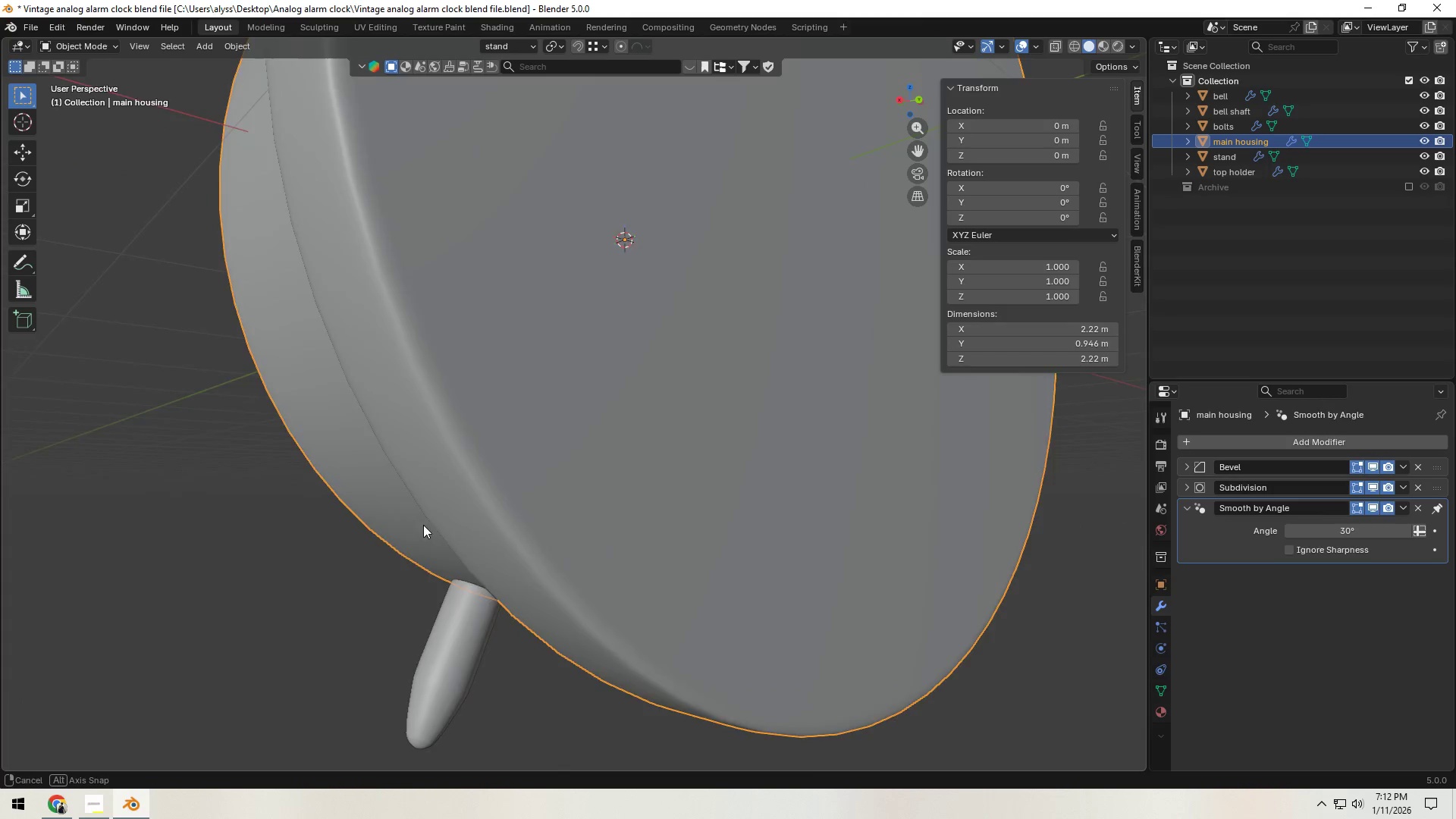 
left_click([470, 531])
 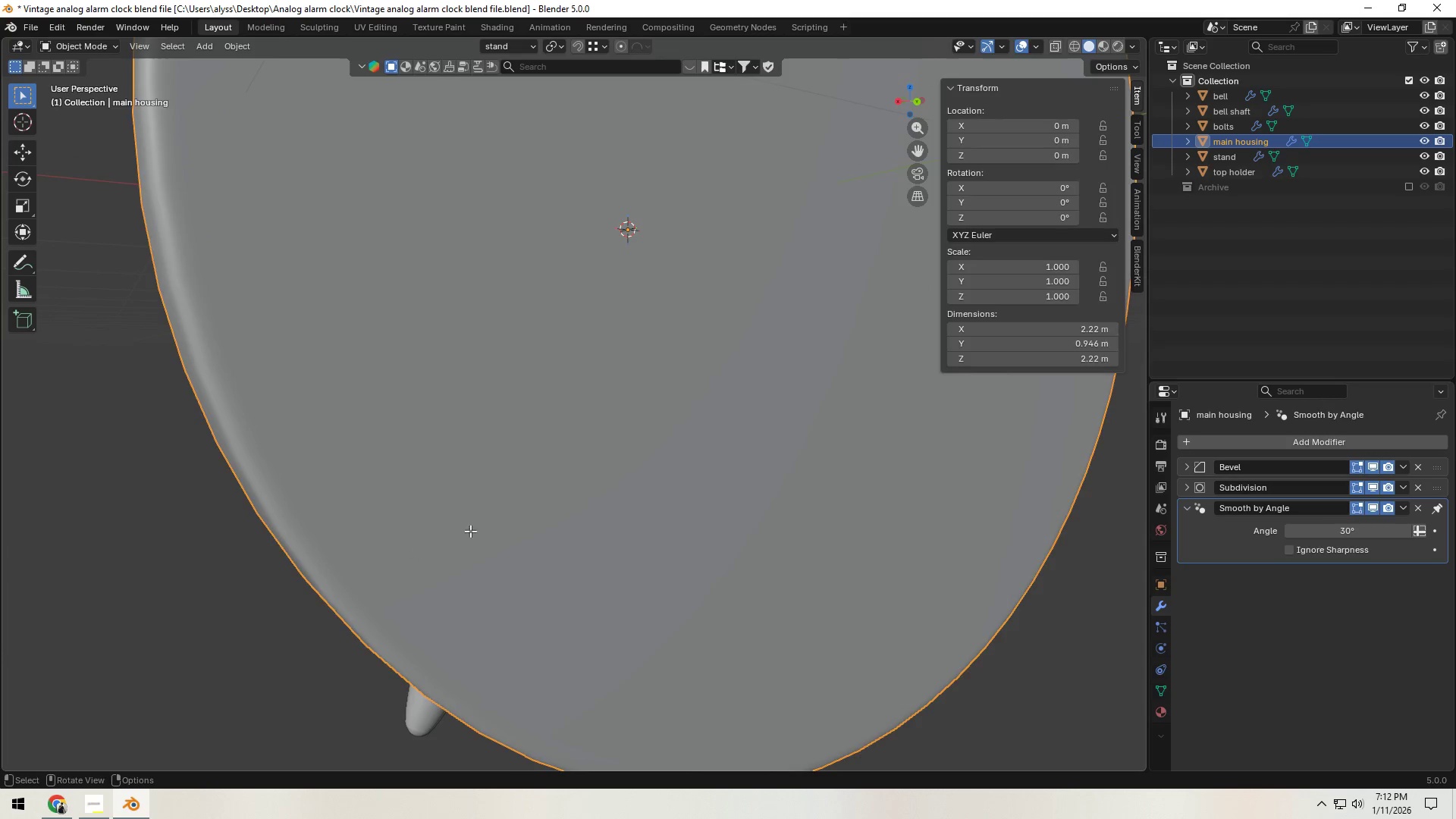 
key(Tab)
 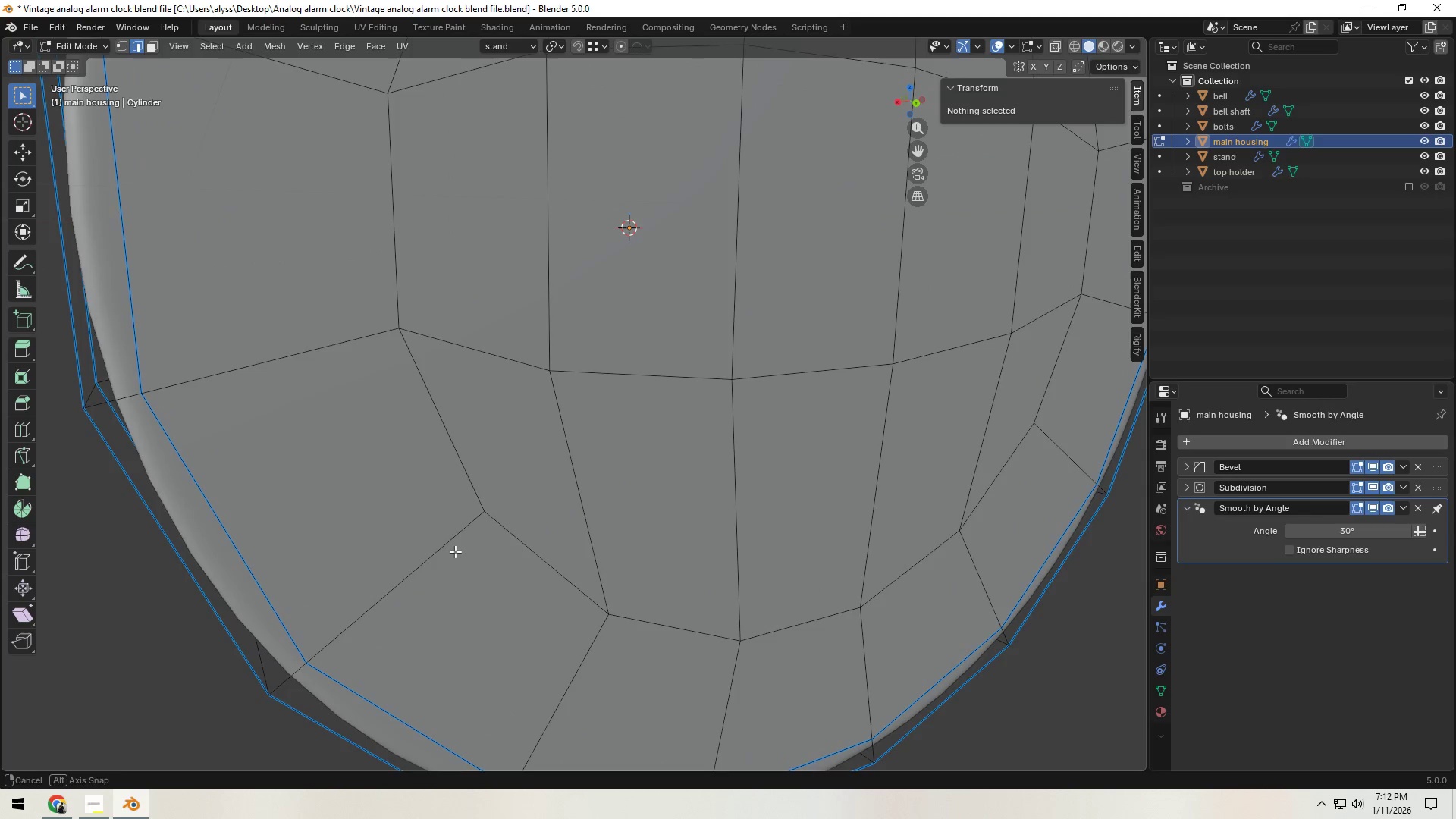 
scroll: coordinate [455, 551], scroll_direction: down, amount: 3.0
 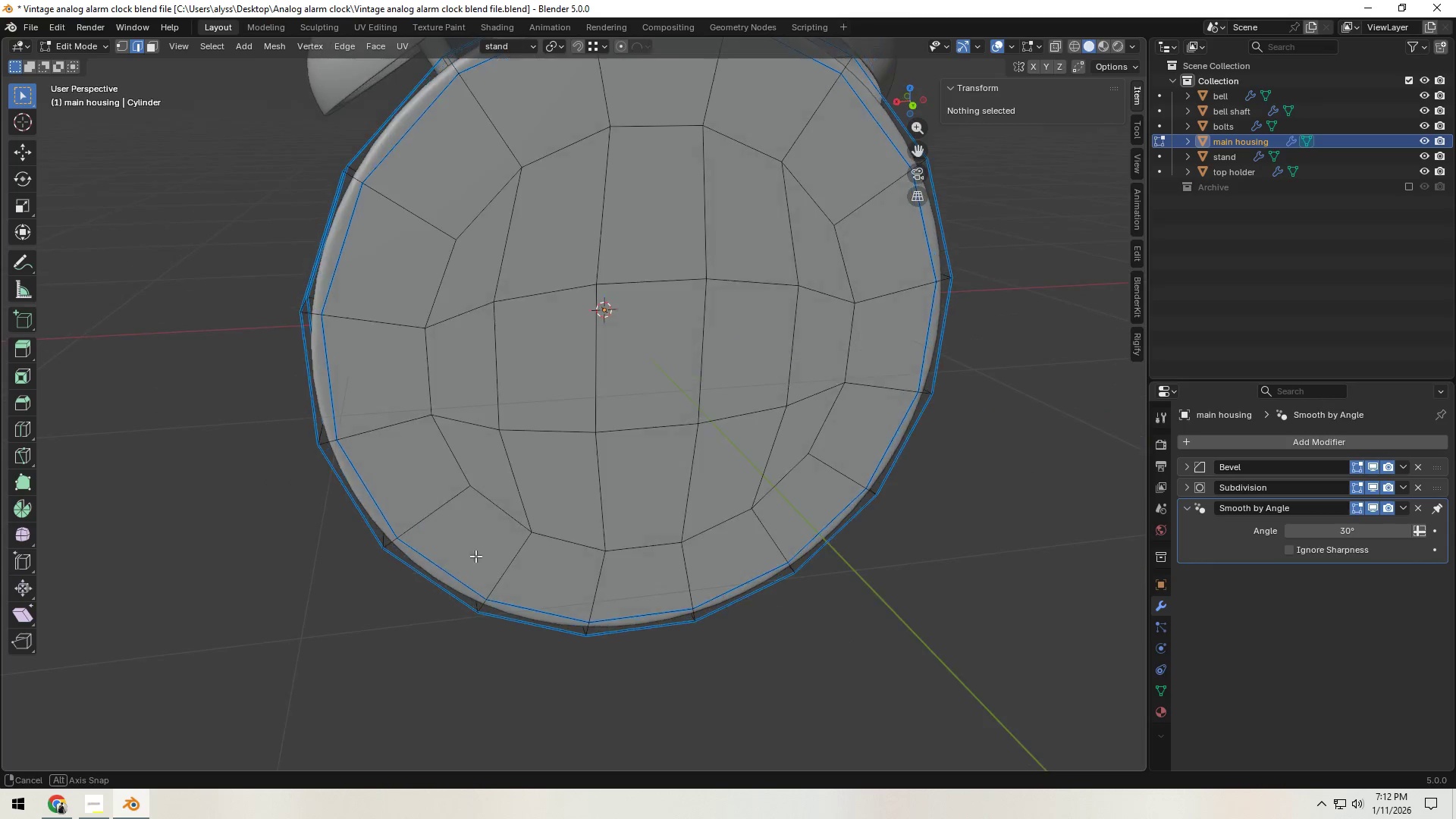 
key(3)
 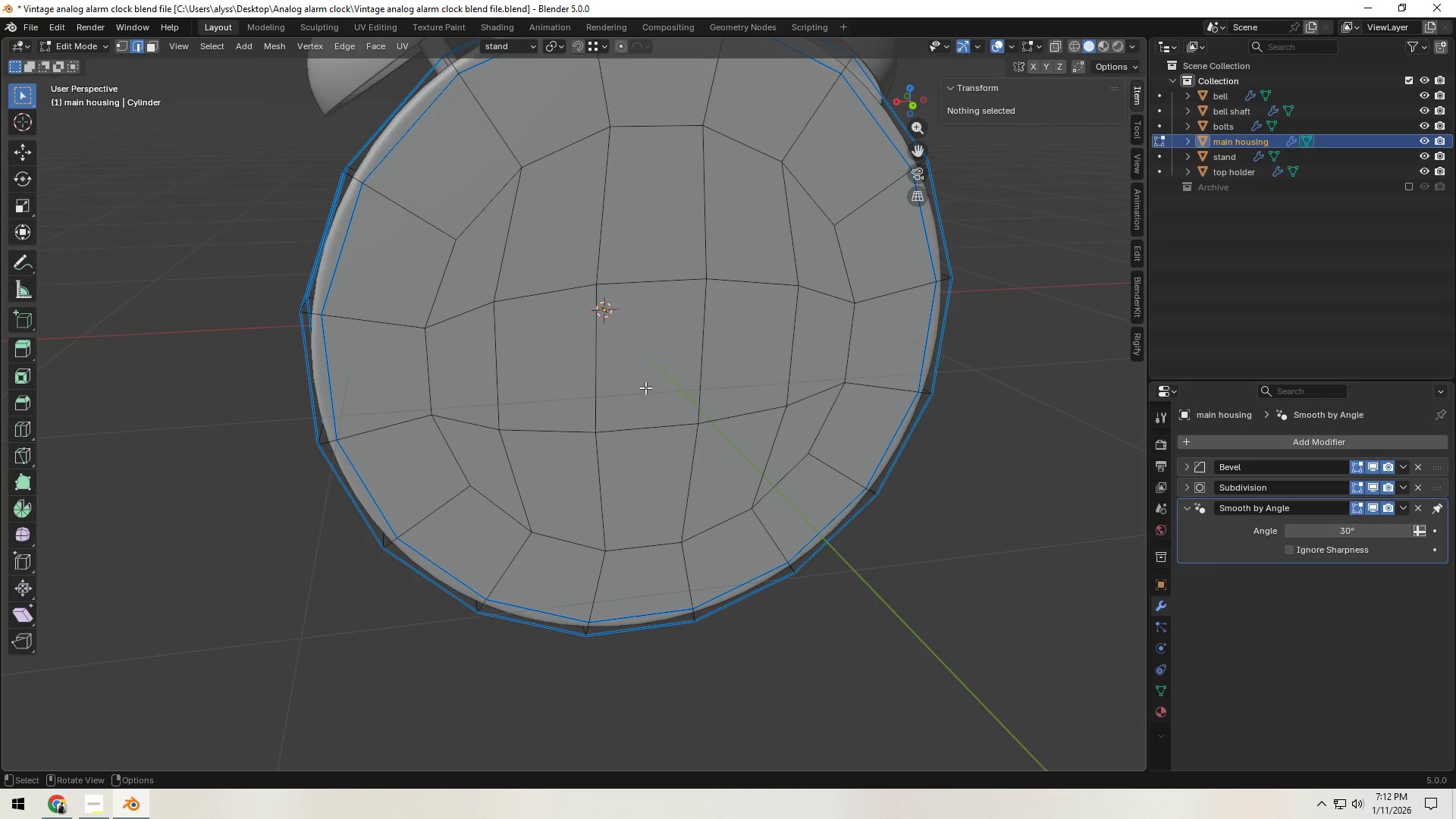 
left_click([648, 384])
 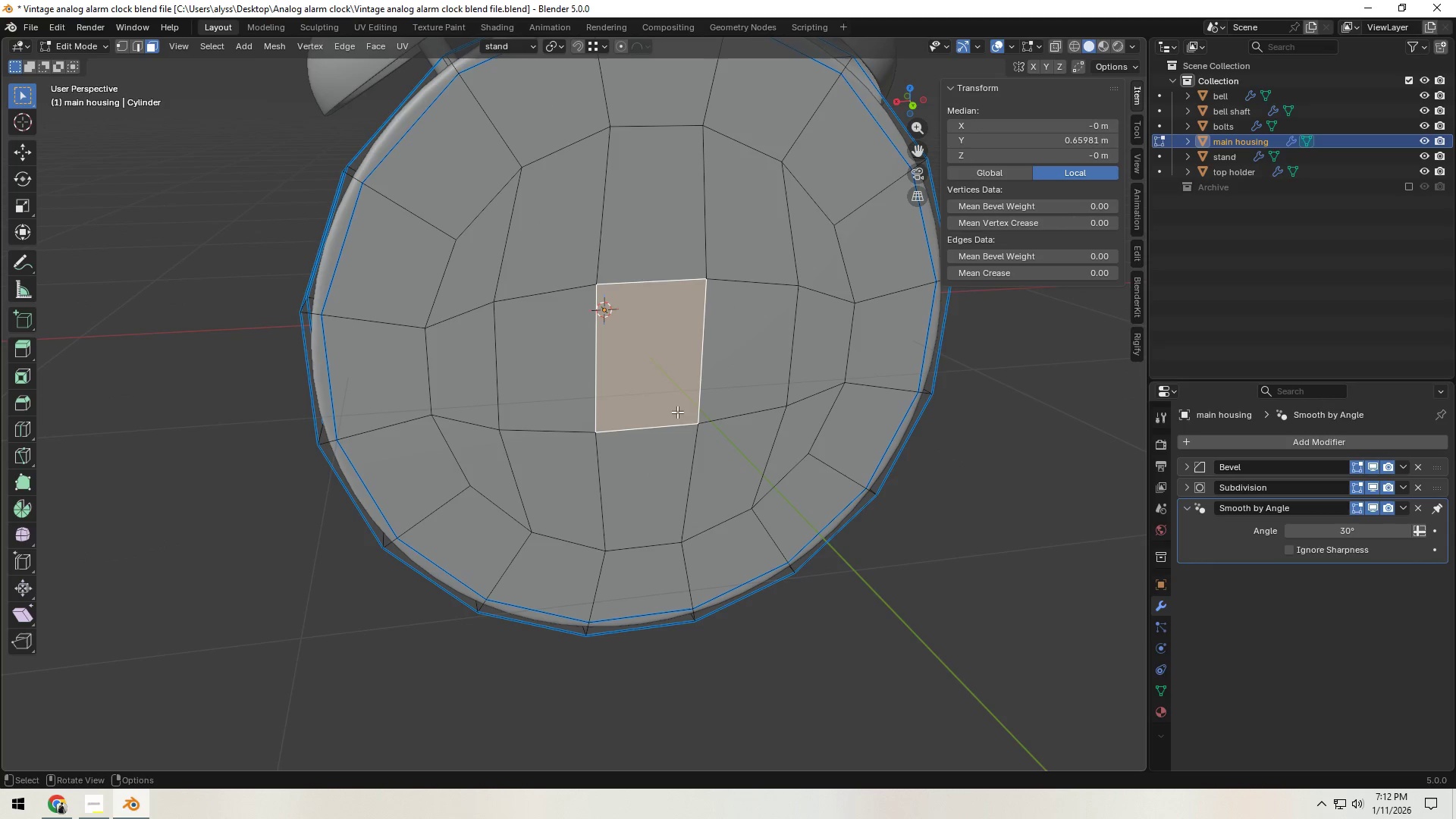 
hold_key(key=ShiftLeft, duration=1.19)
double_click([568, 391])
 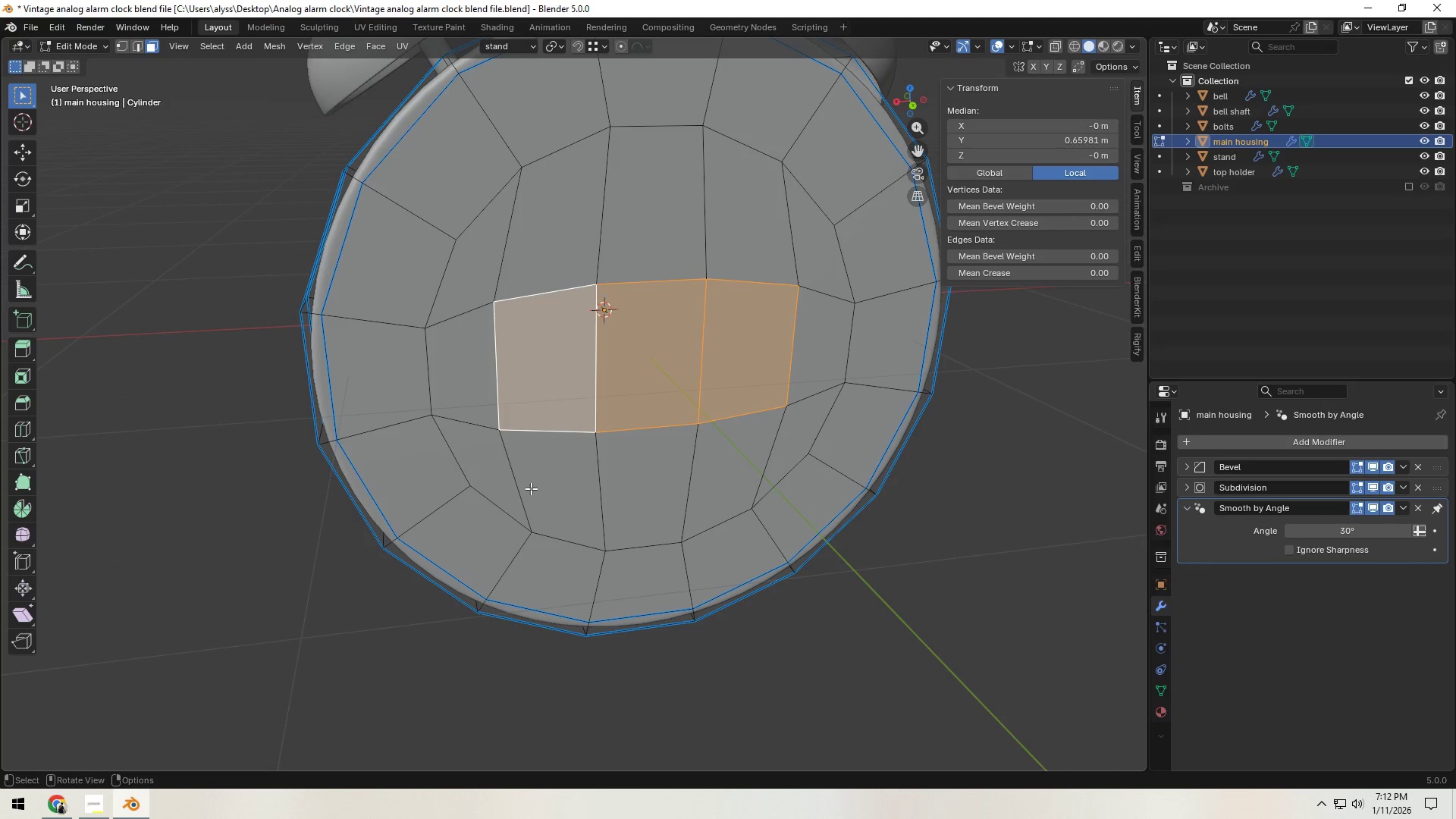 
key(C)
 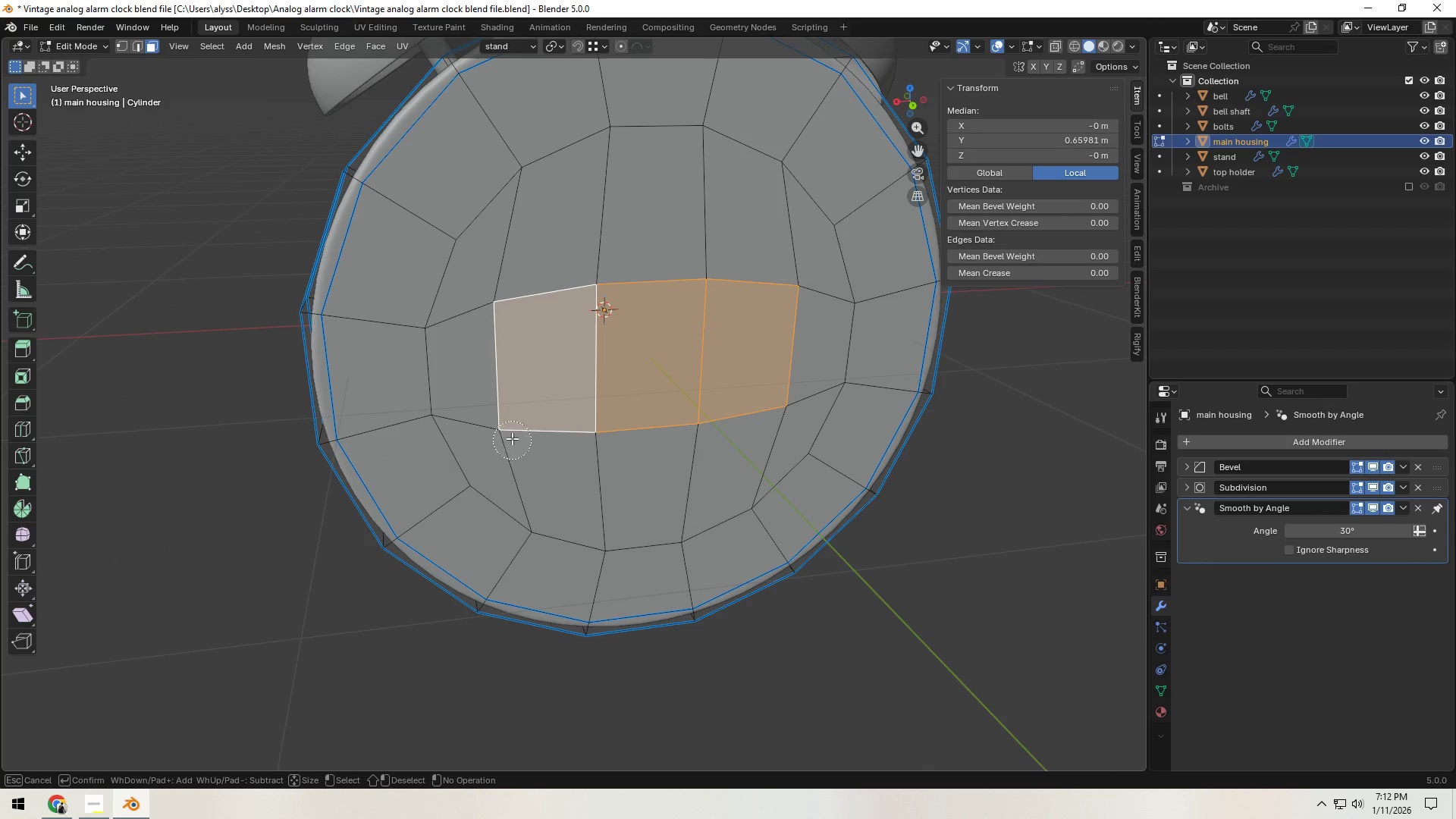 
left_click([510, 425])
 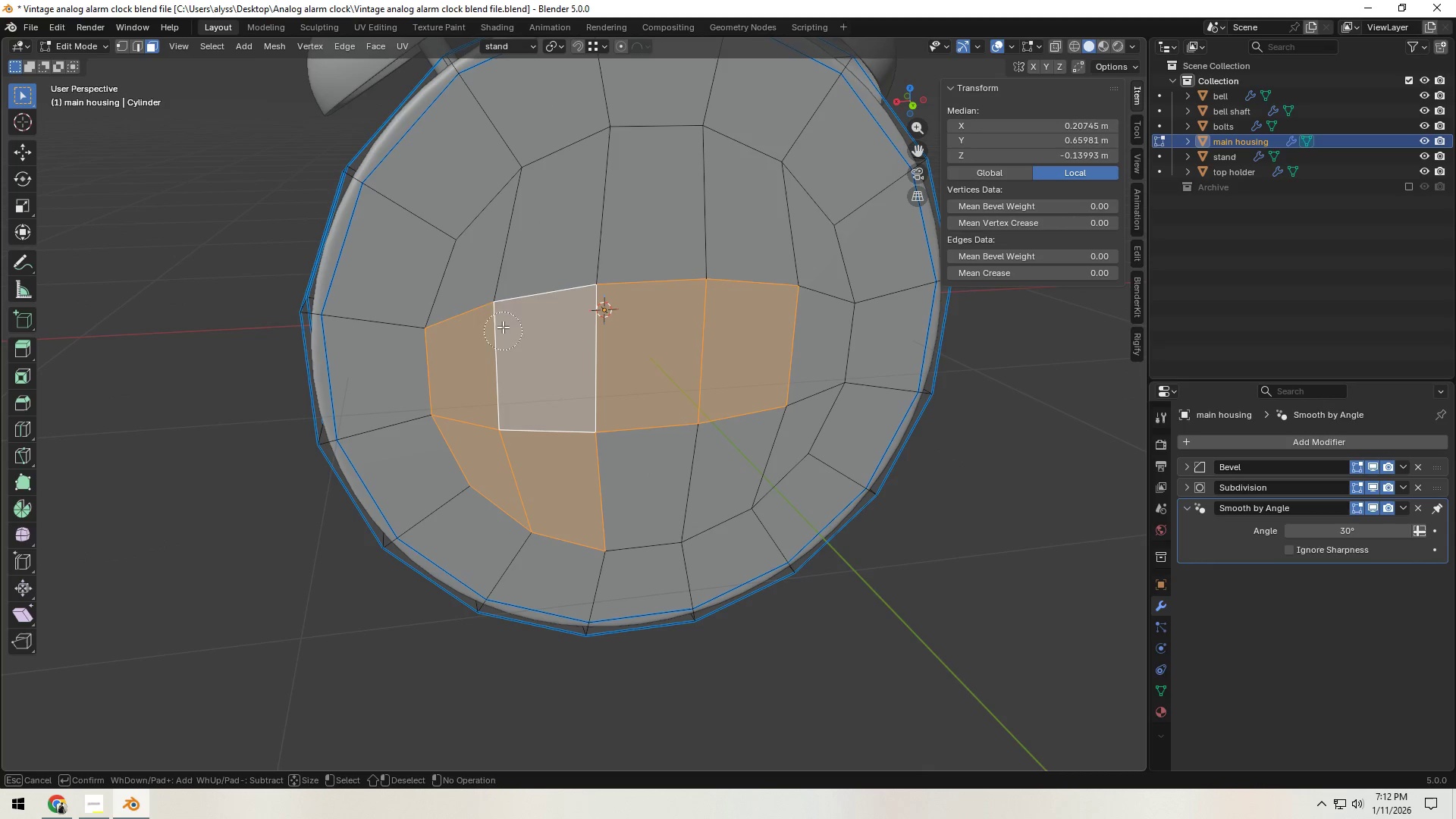 
left_click([502, 313])
 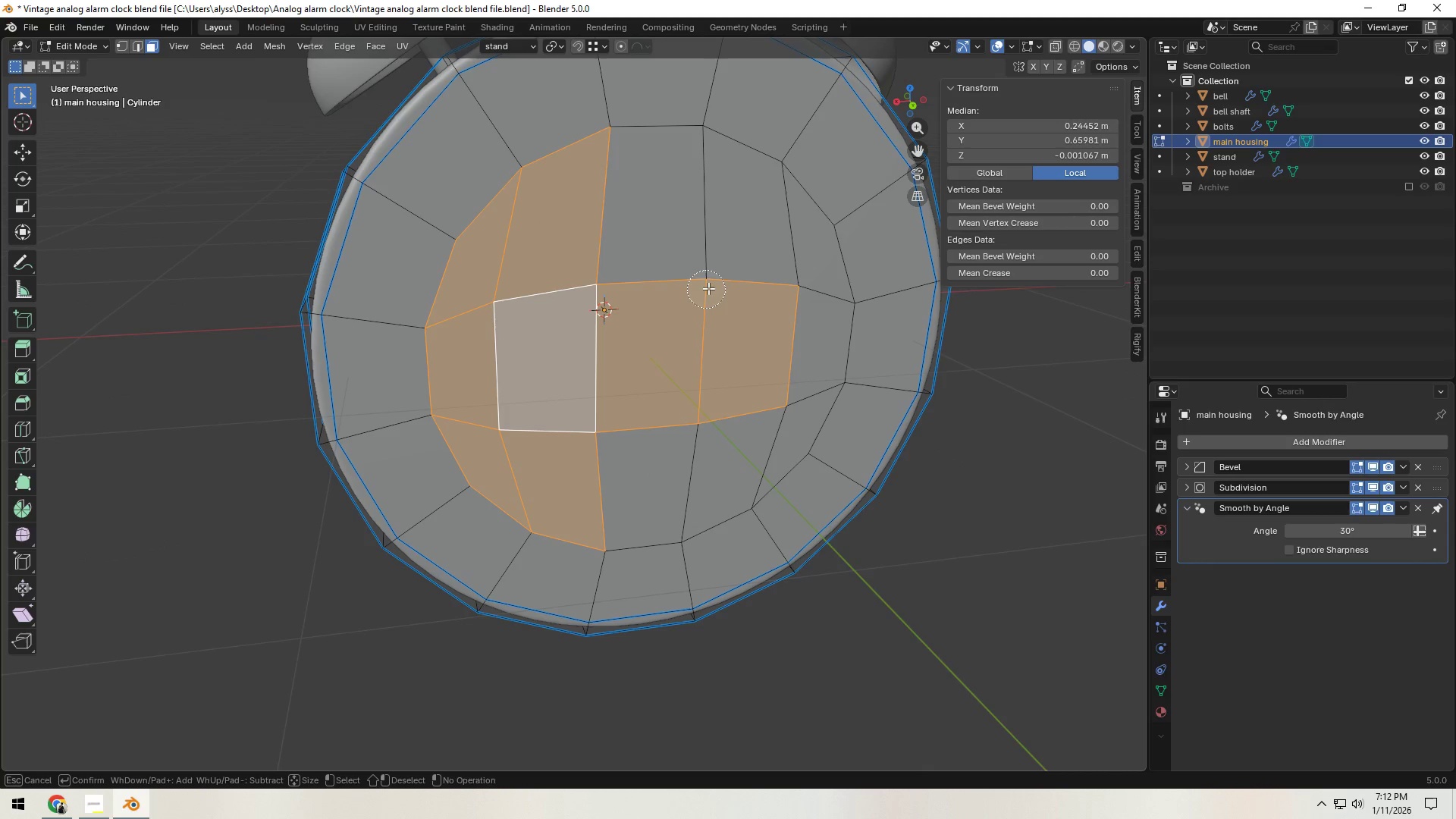 
left_click([710, 284])
 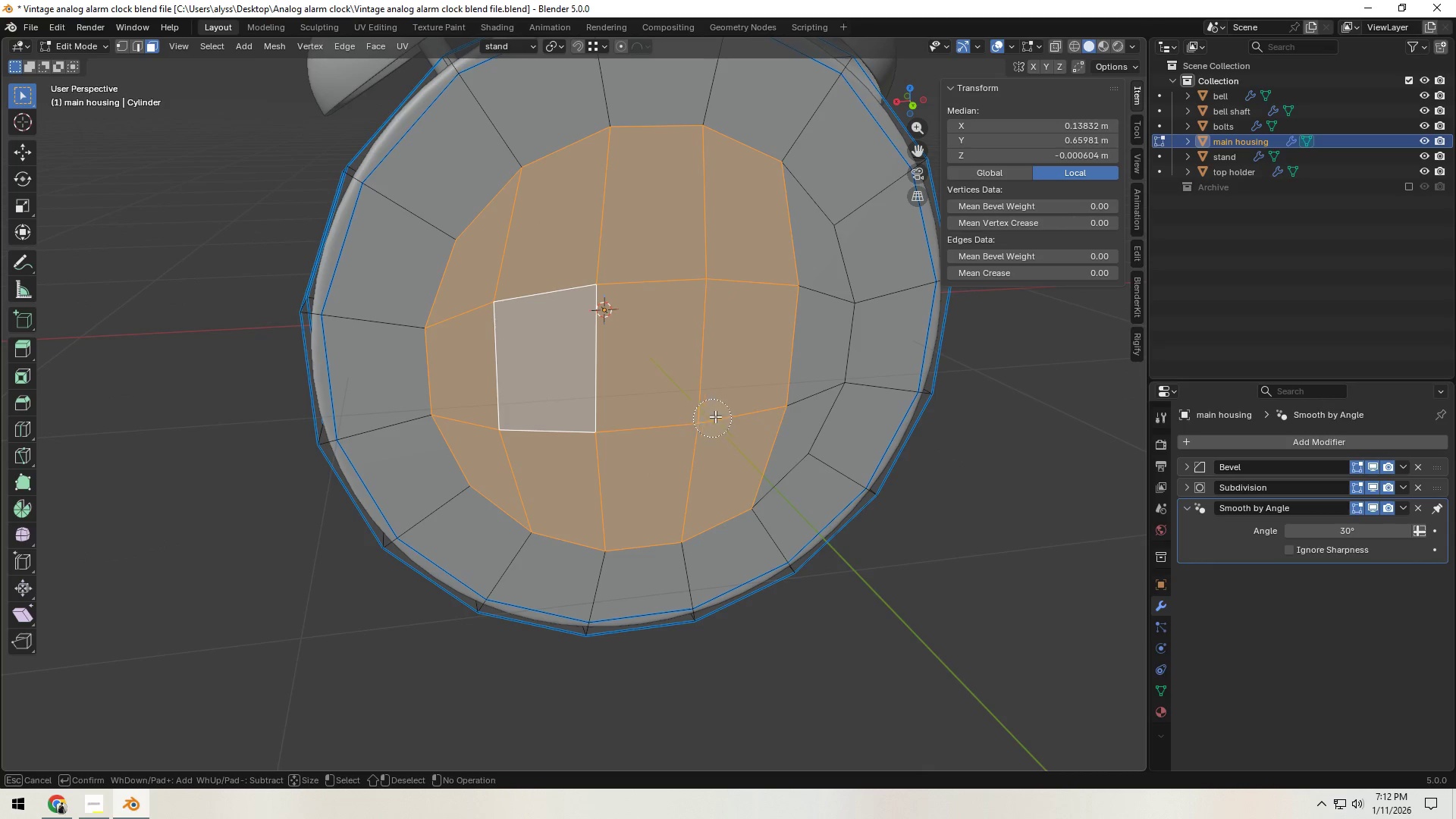 
double_click([787, 391])
 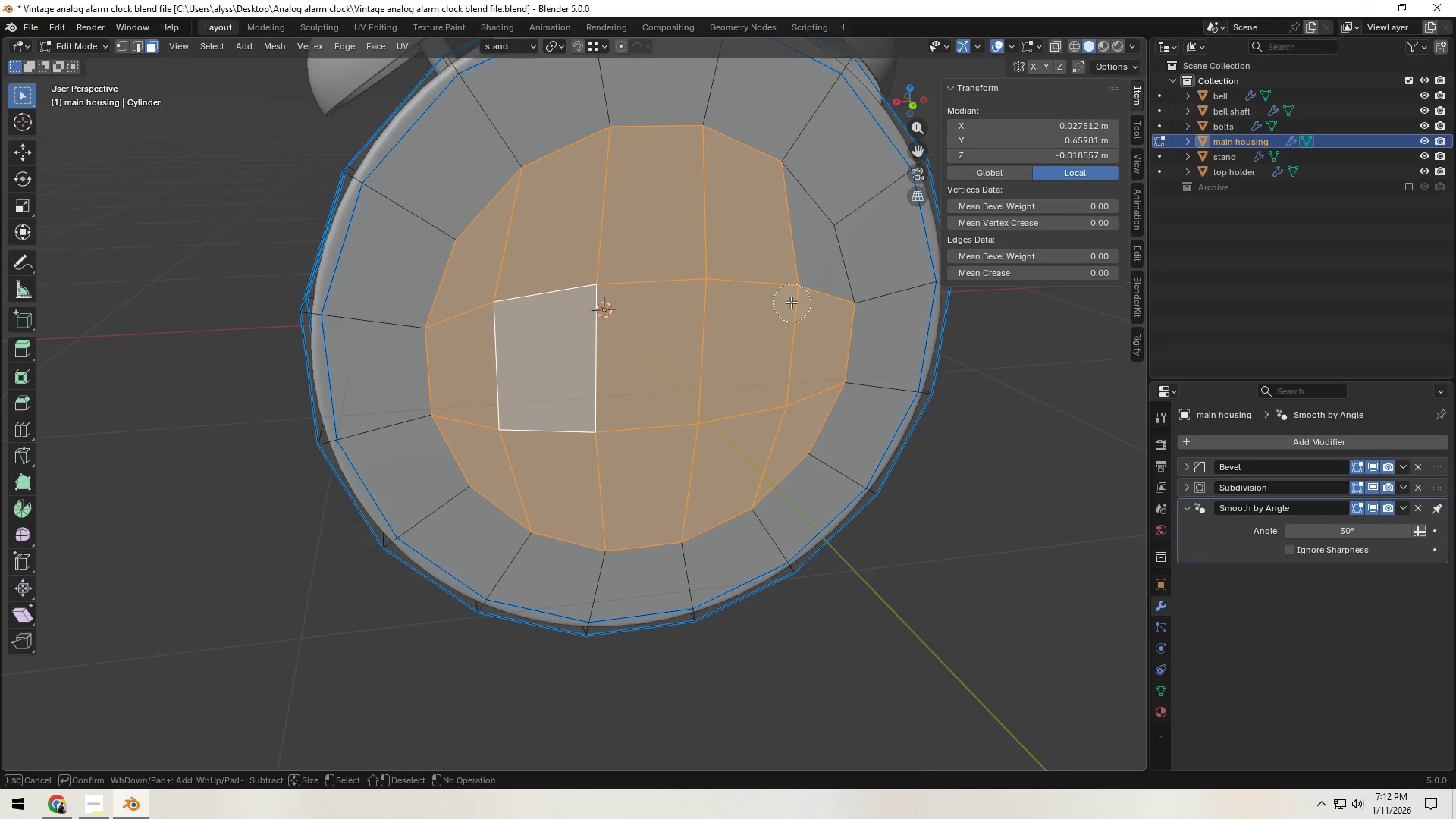 
triple_click([791, 300])
 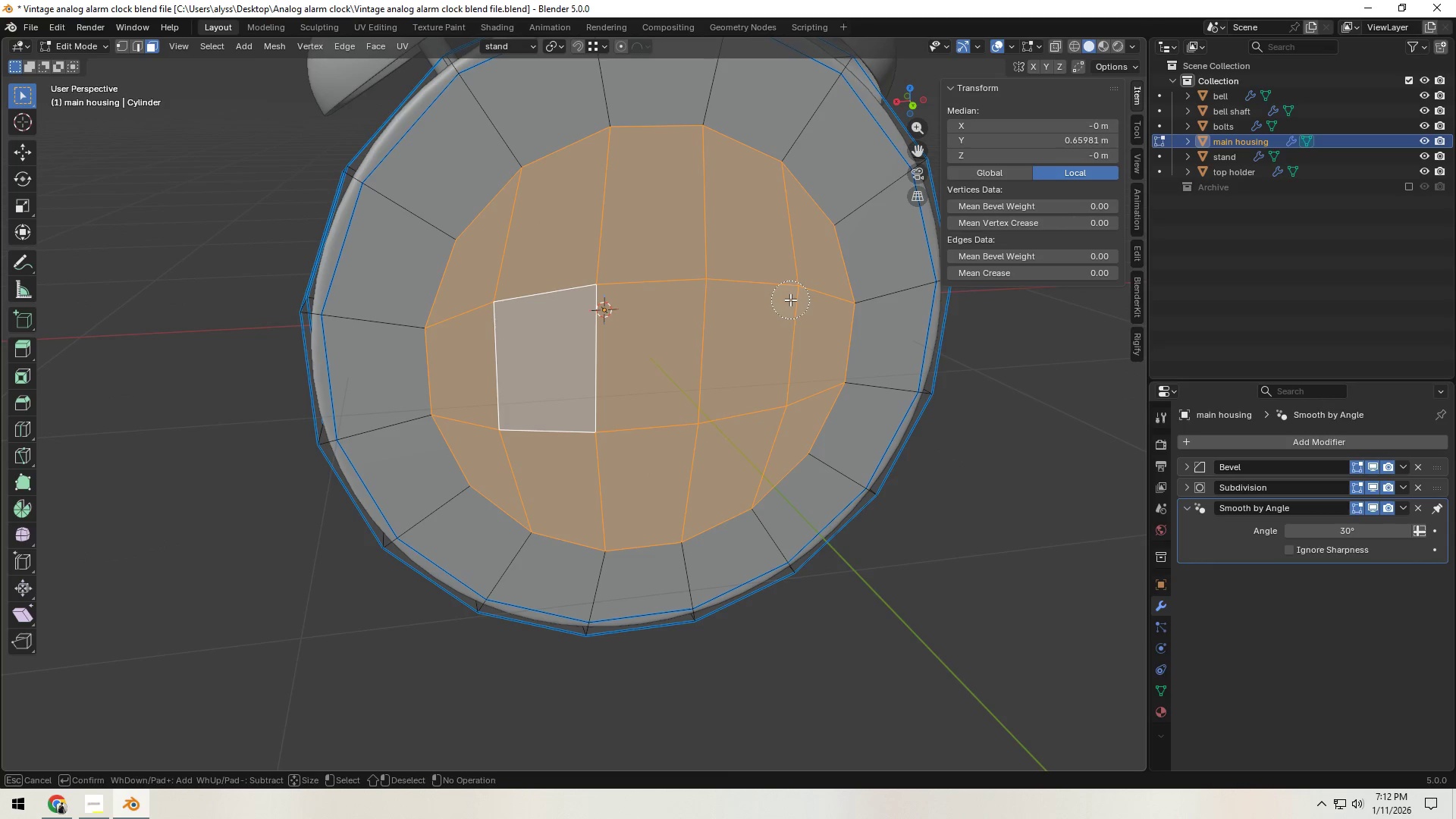 
right_click([790, 300])
 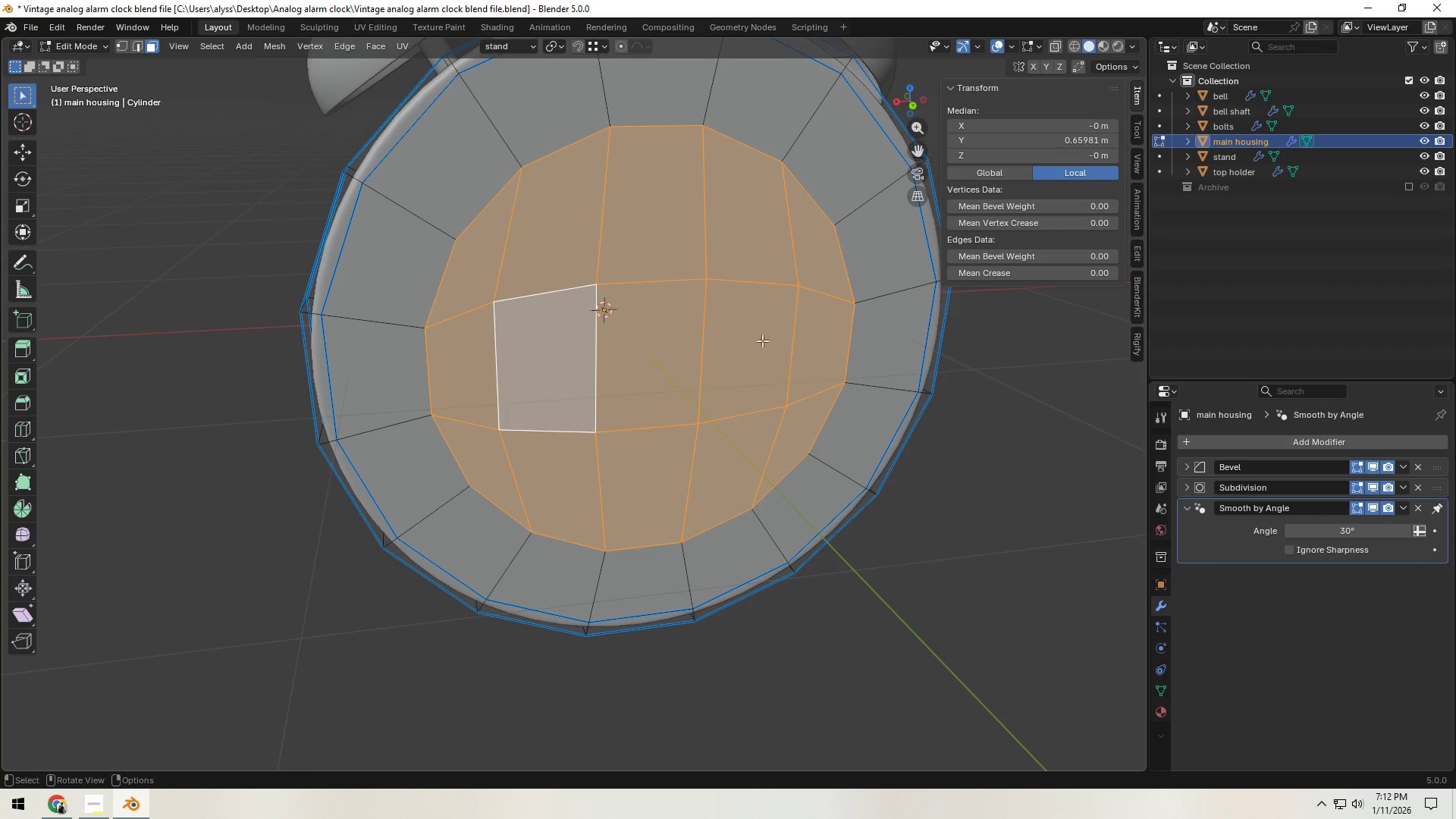 
 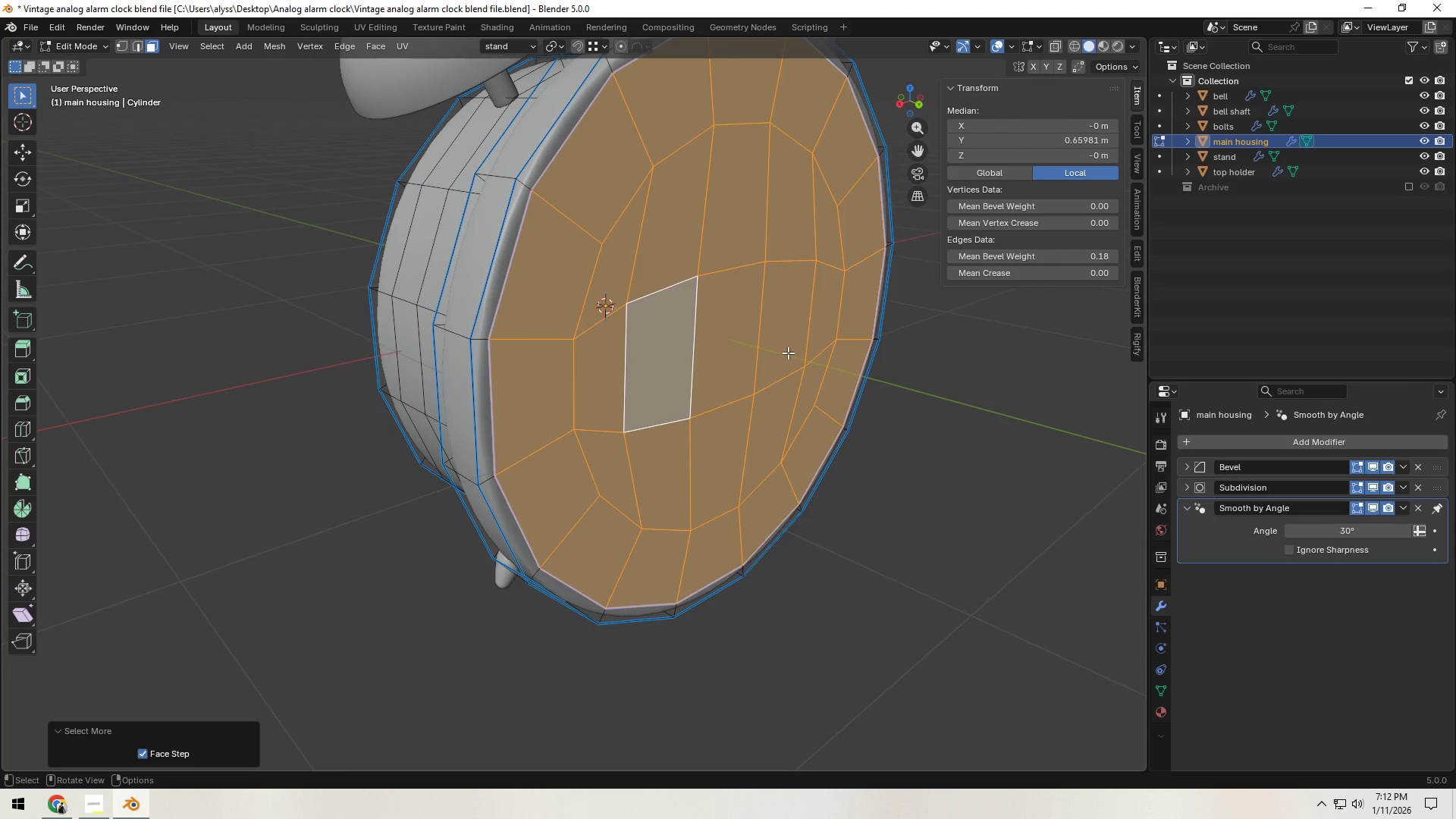 
key(V)
 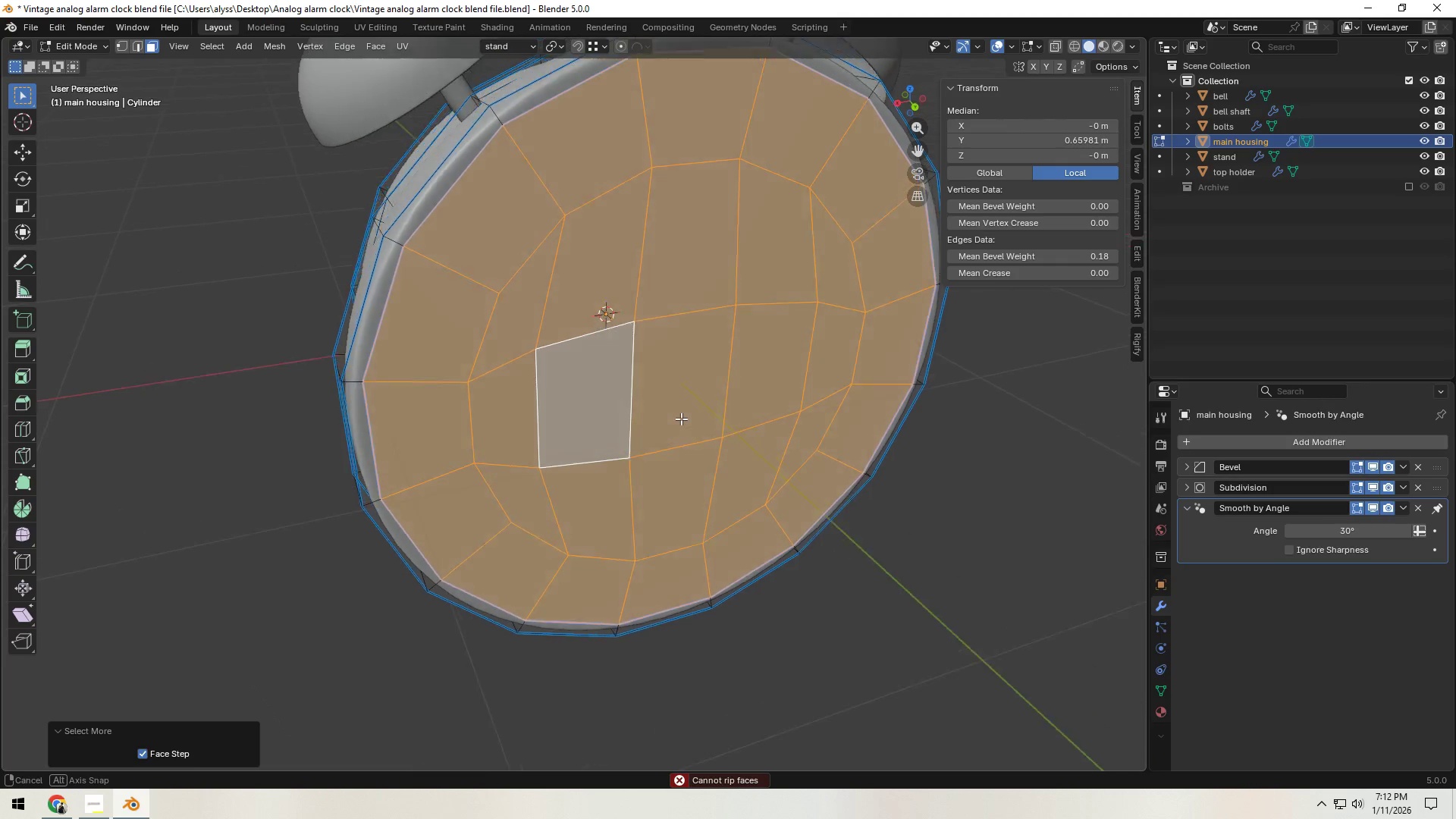 
wait(5.84)
 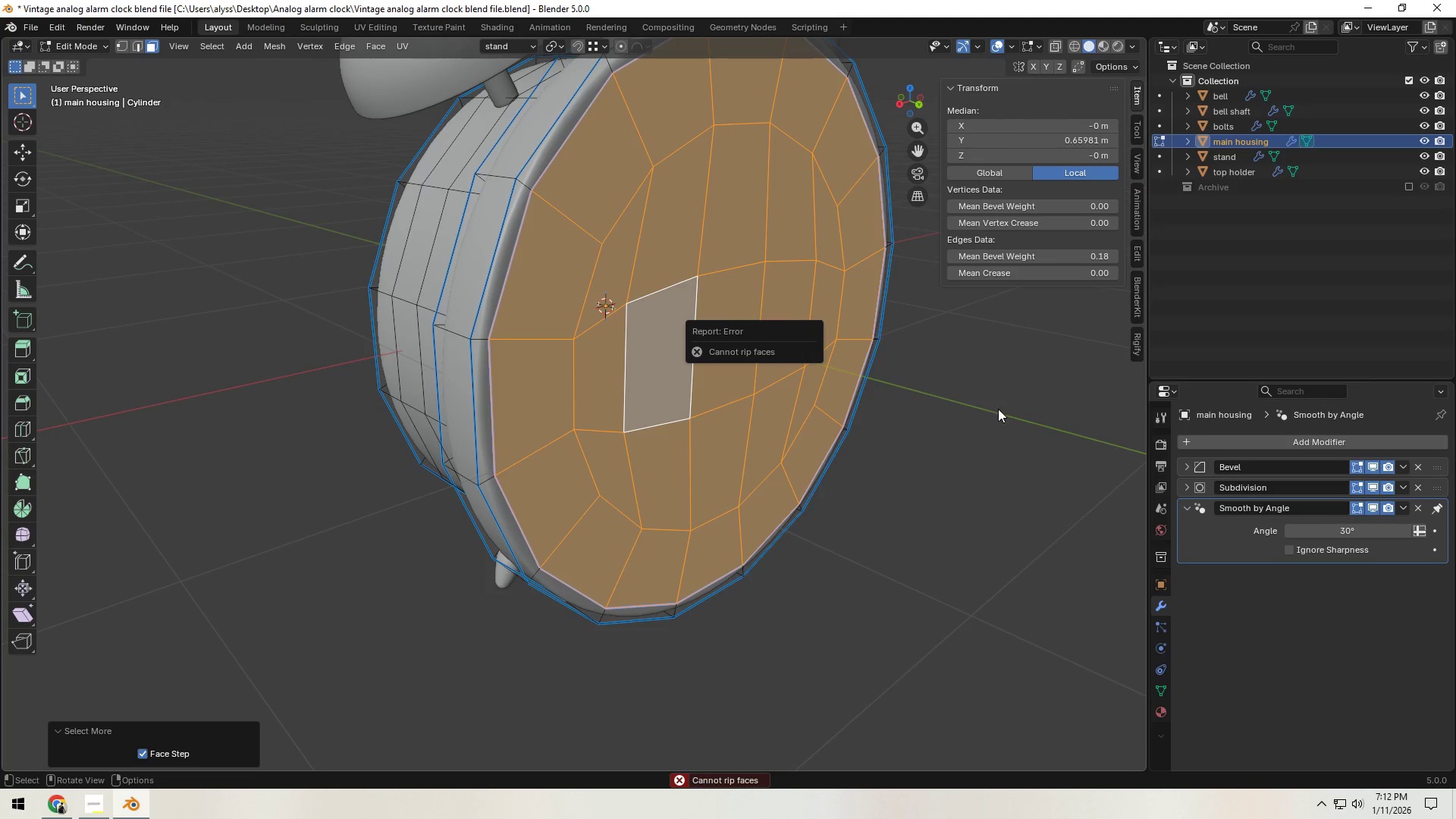 
key(Y)
 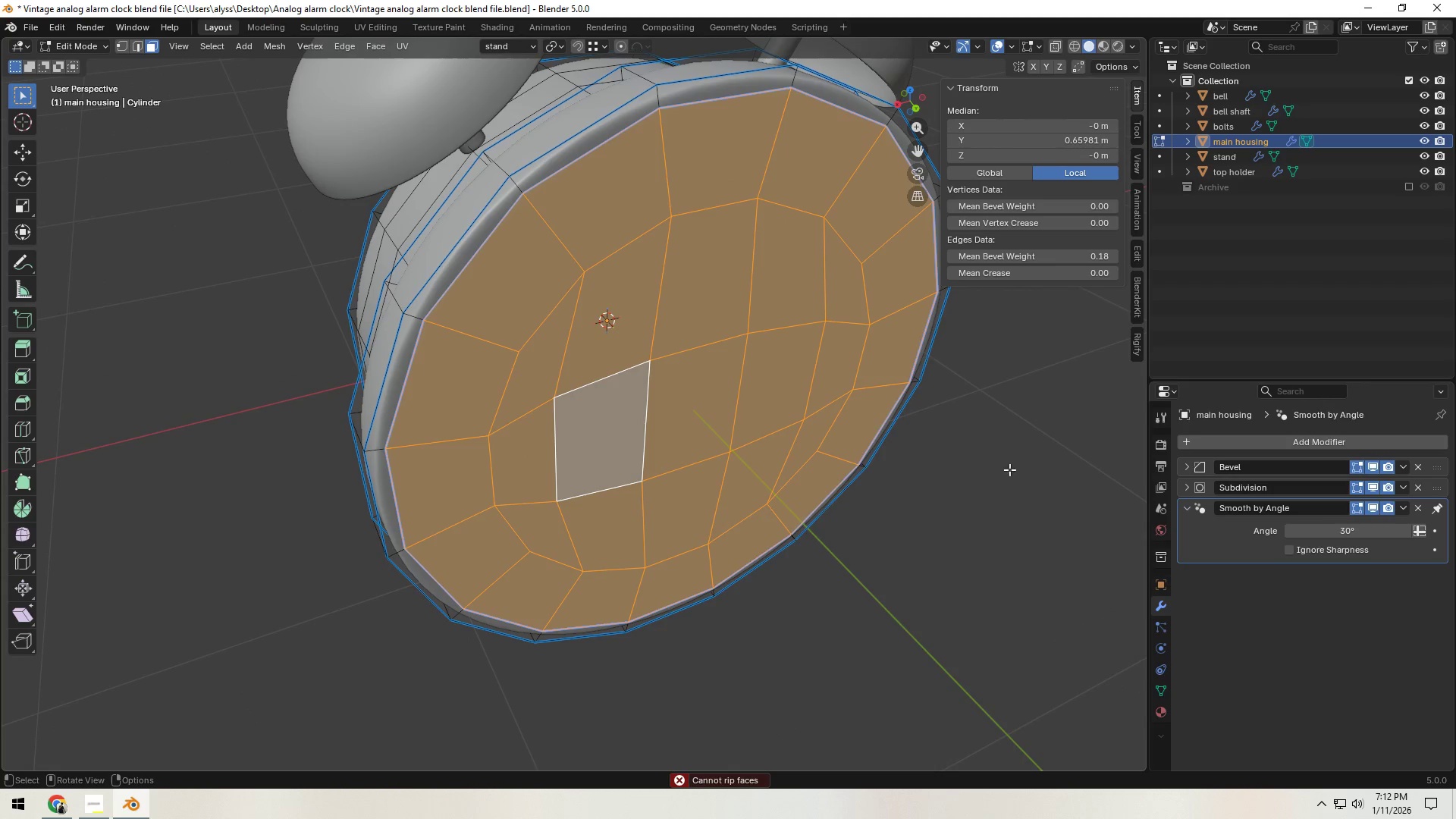 
key(G)
 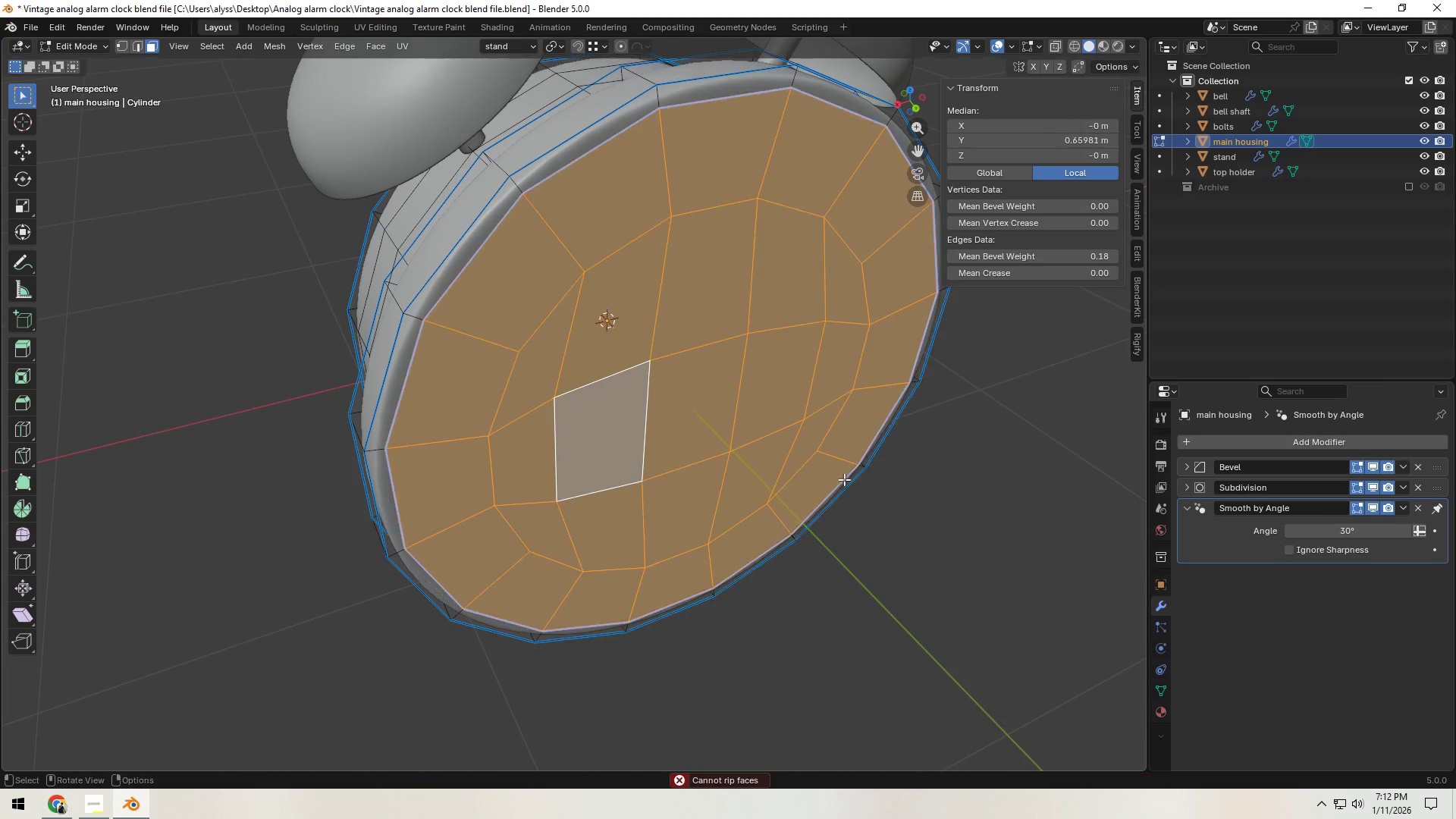 
left_click([1022, 513])
 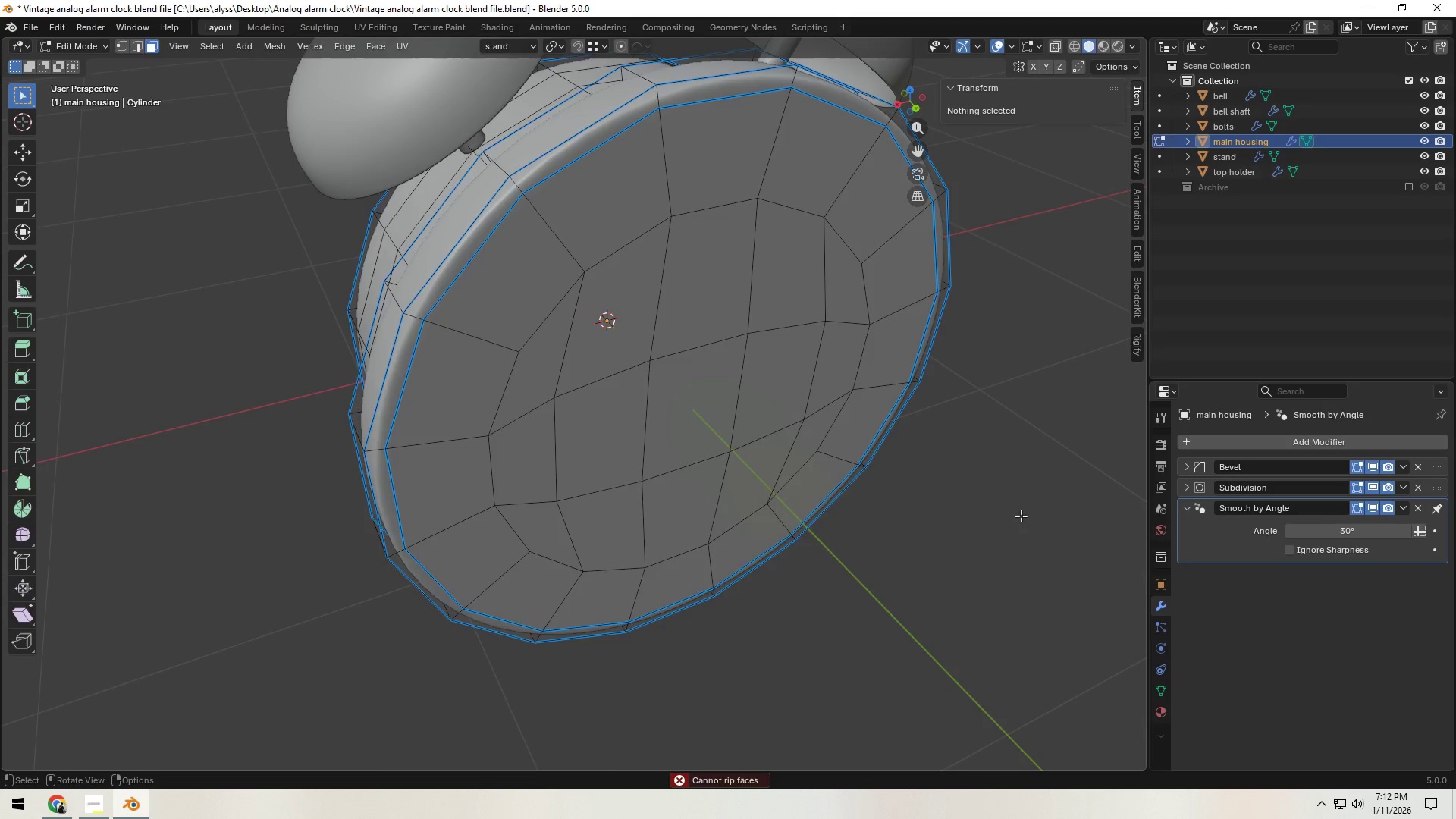 
key(Tab)
 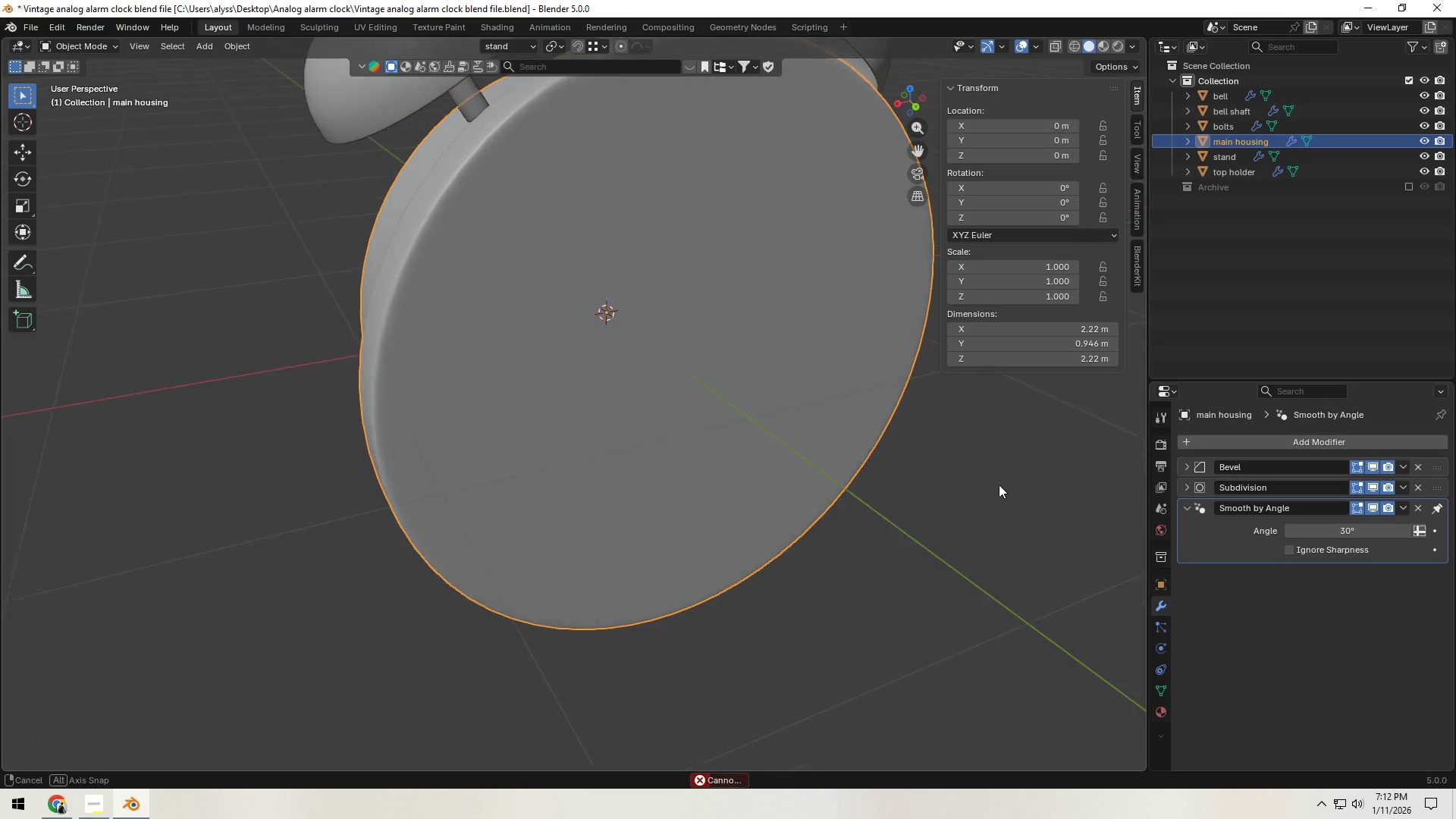 
left_click([676, 422])
 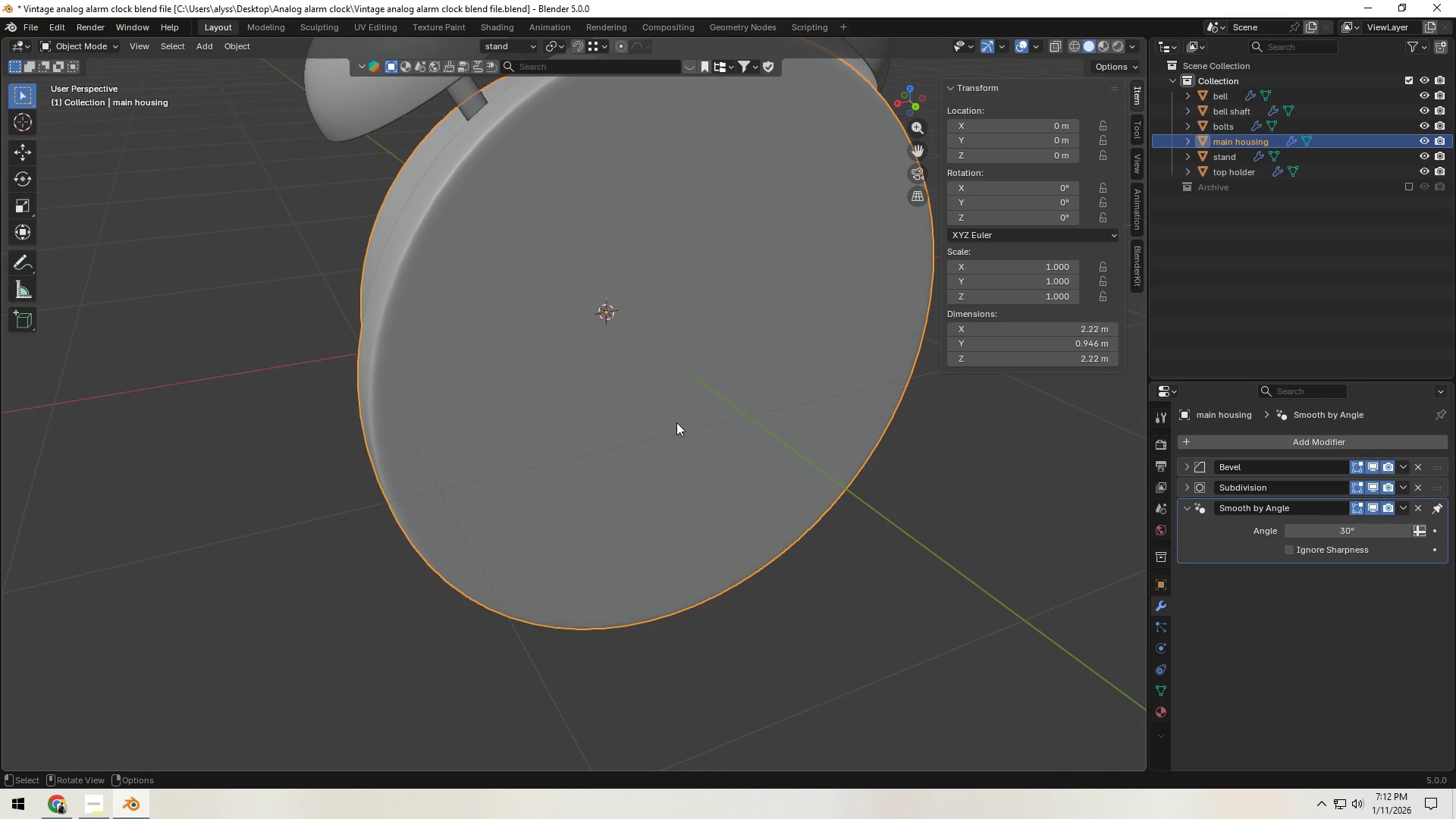 
key(Tab)
 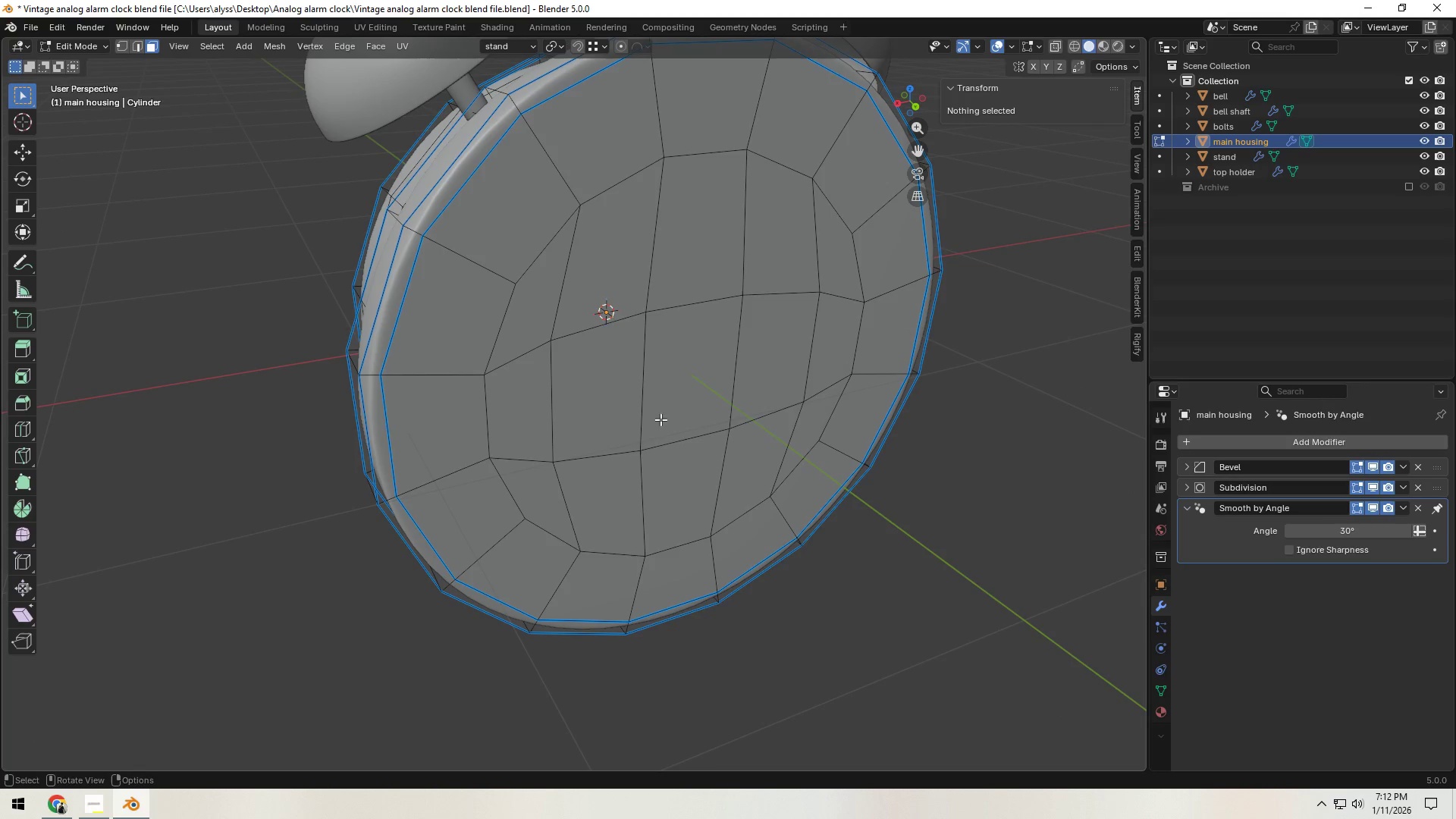 
left_click([642, 409])
 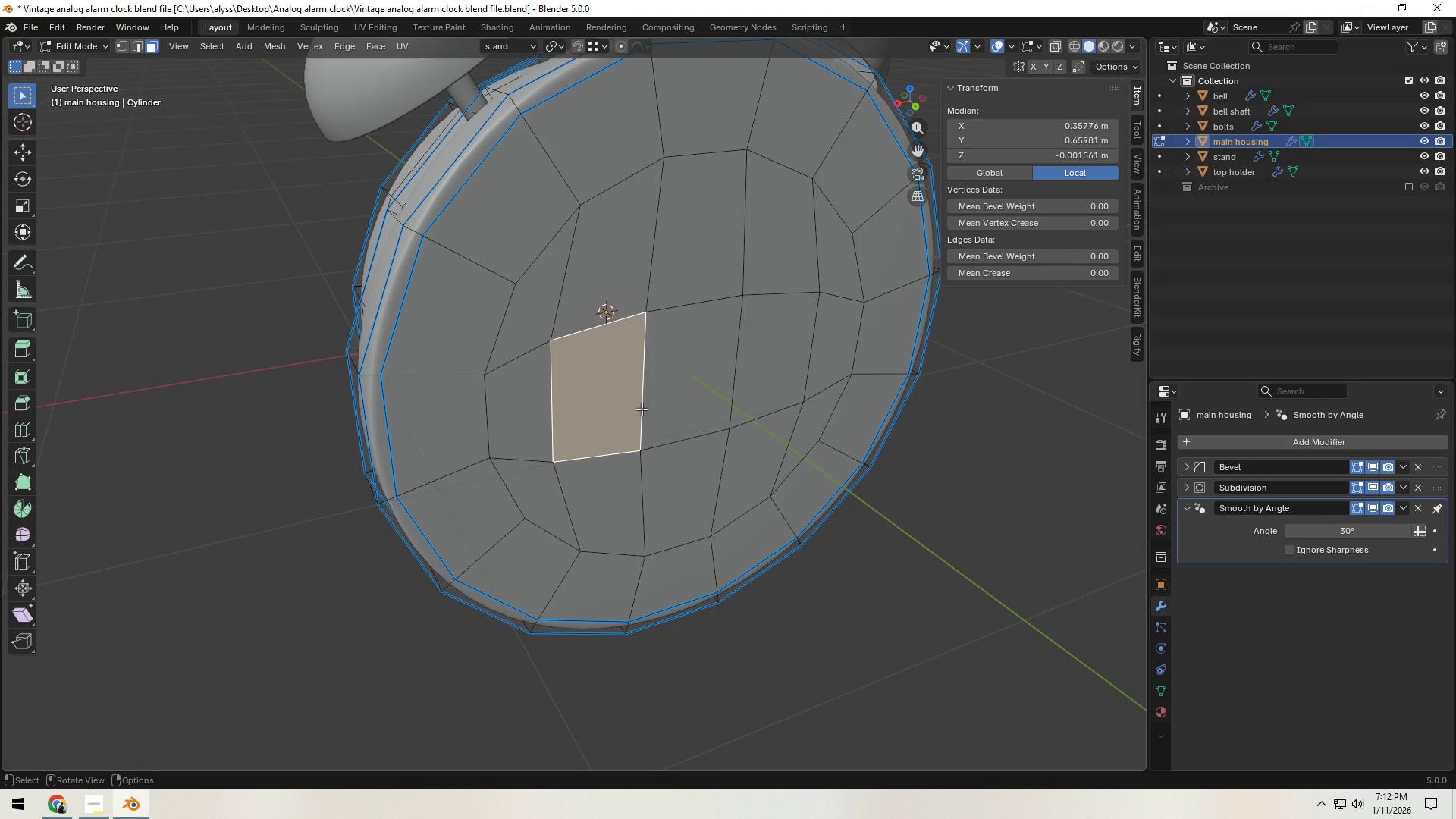 
key(L)
 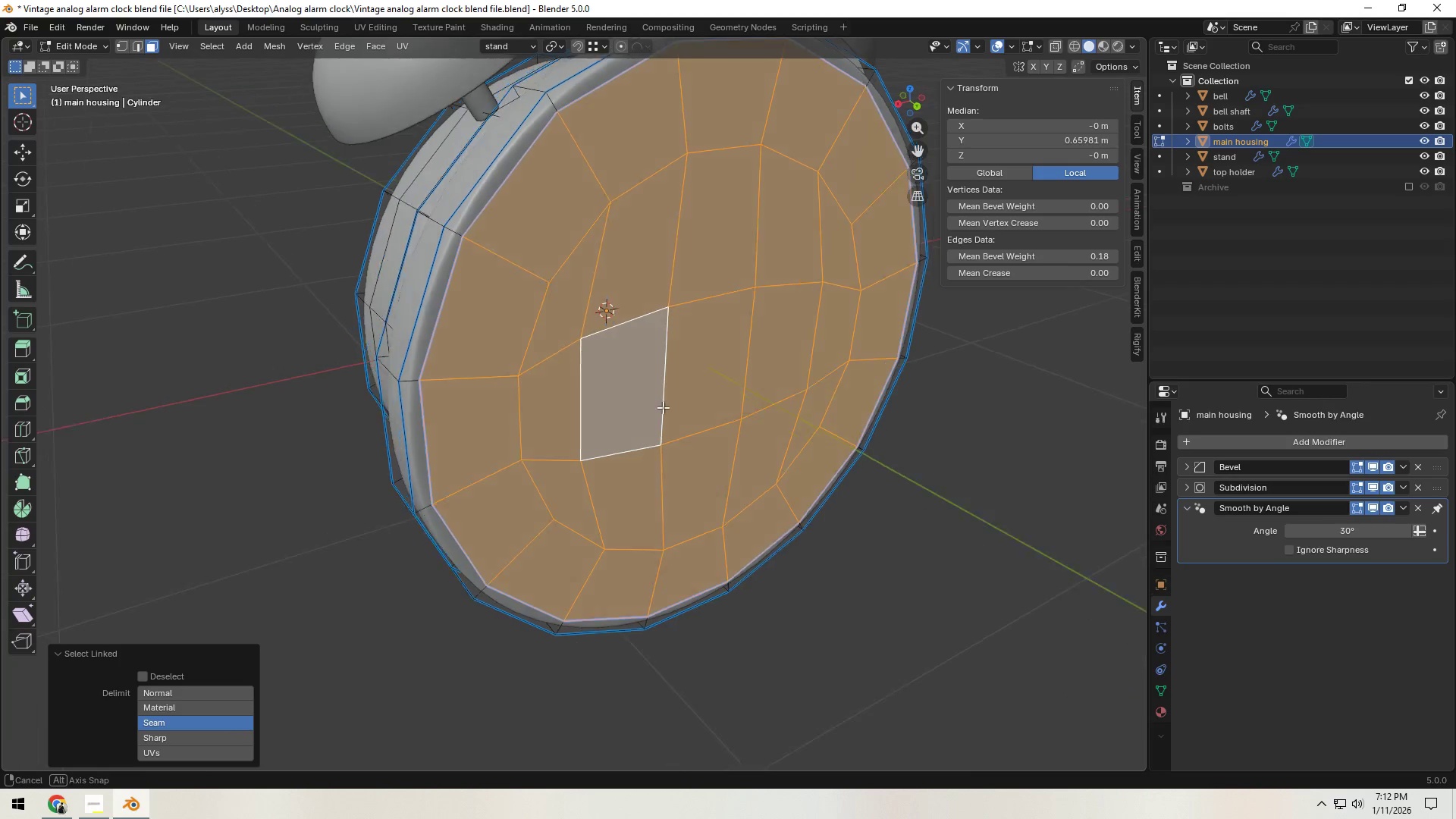 
type(gy)
 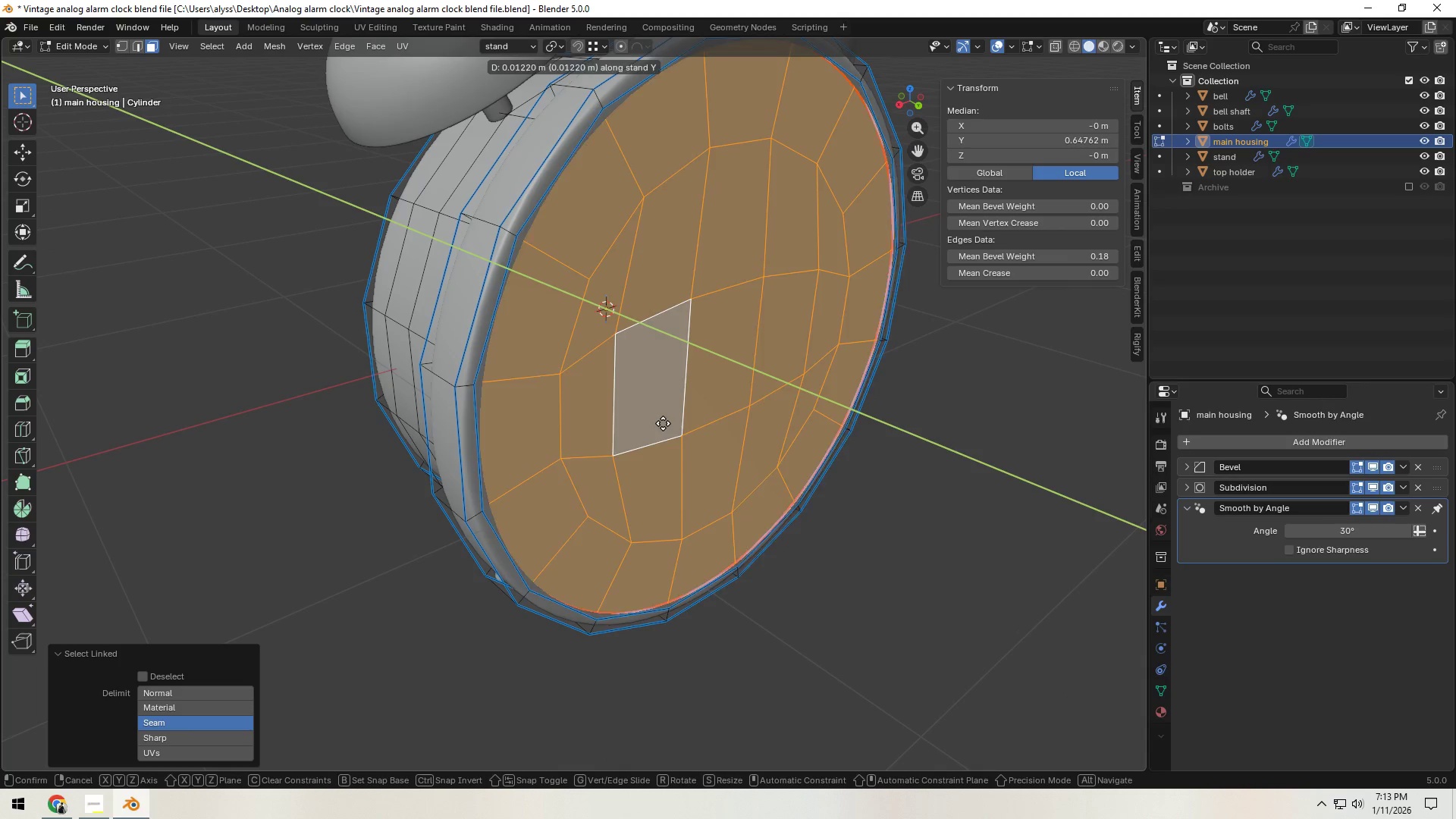 
wait(9.89)
 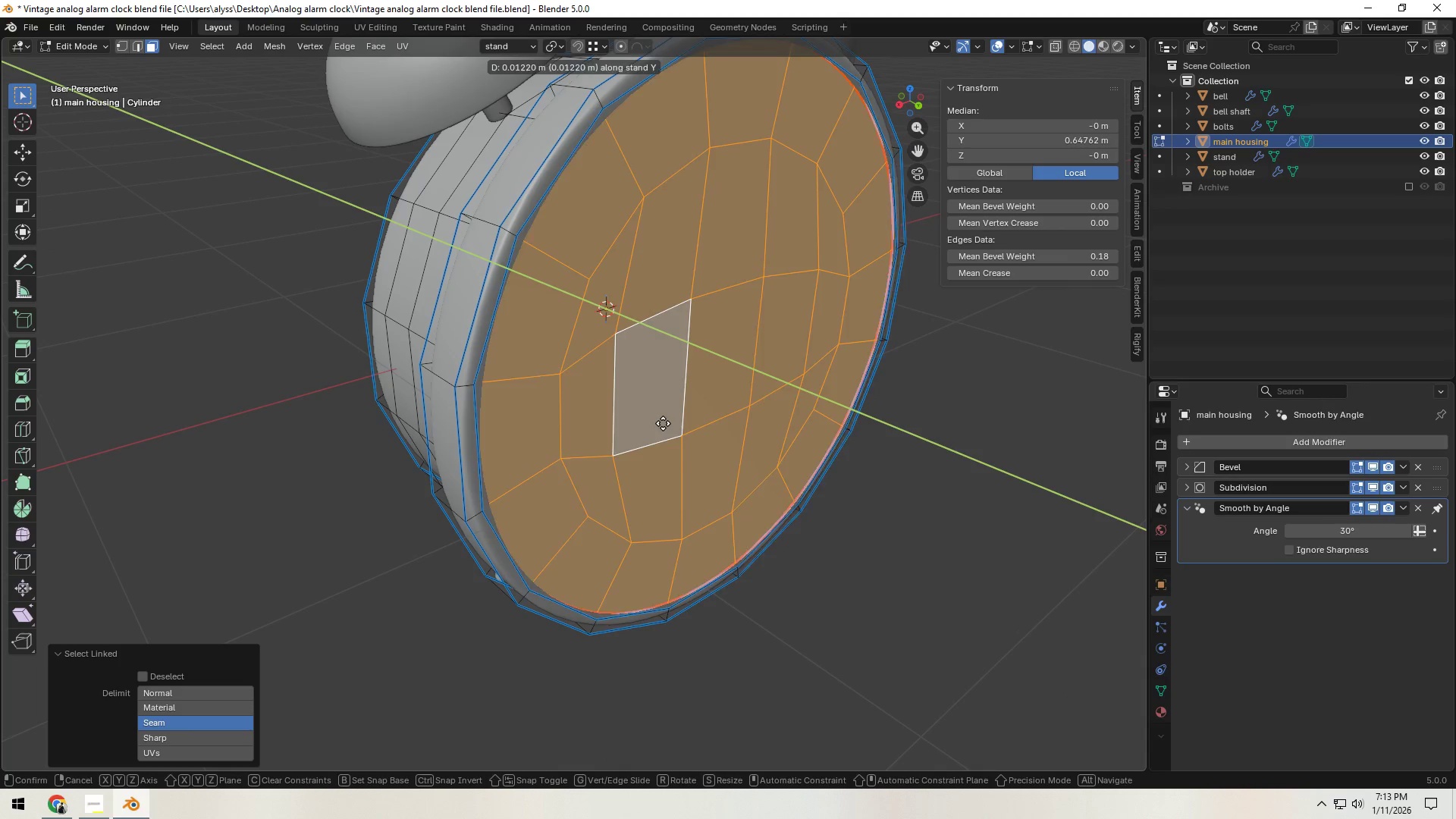 
right_click([738, 436])
 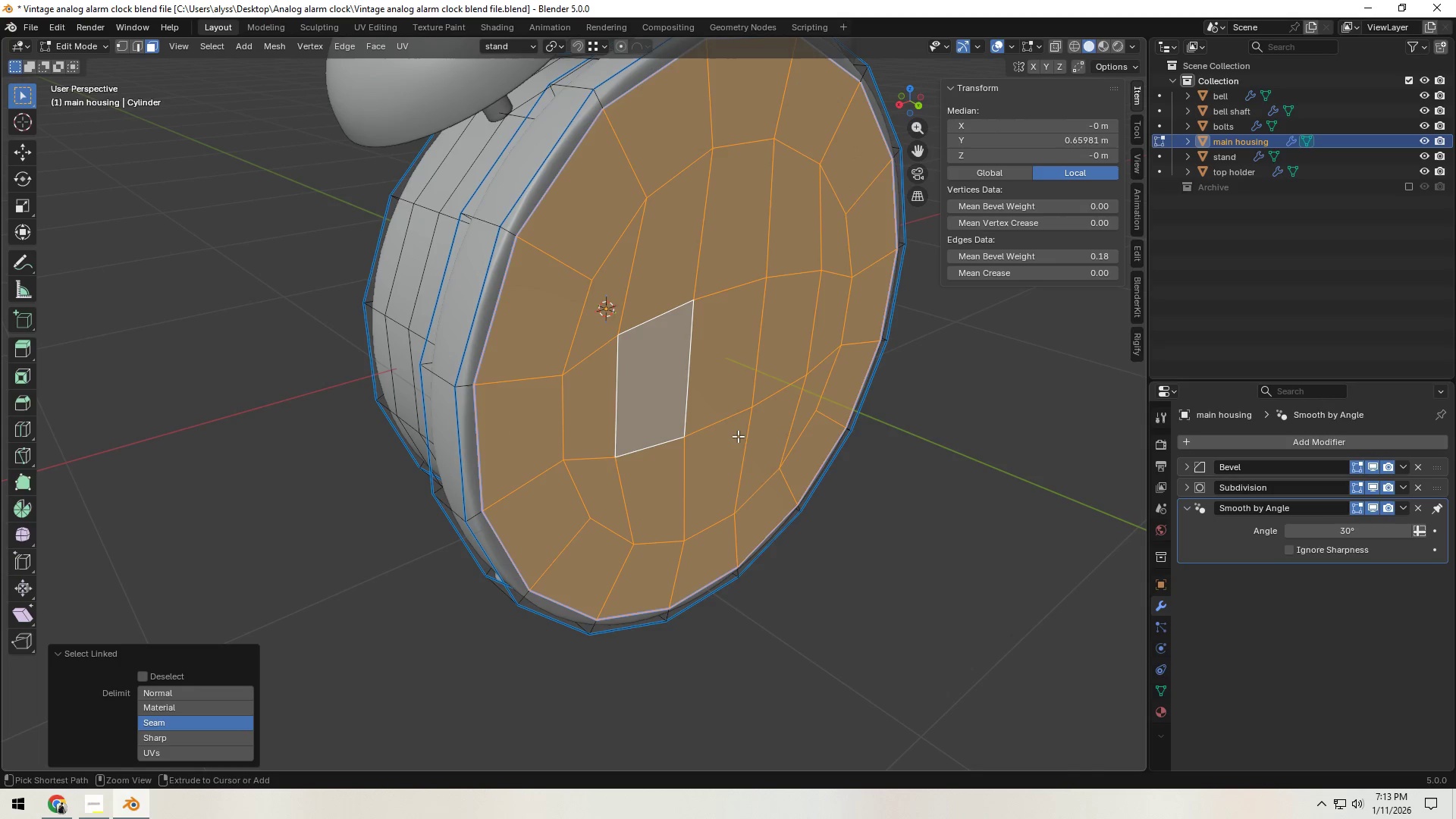 
key(Control+Z)
 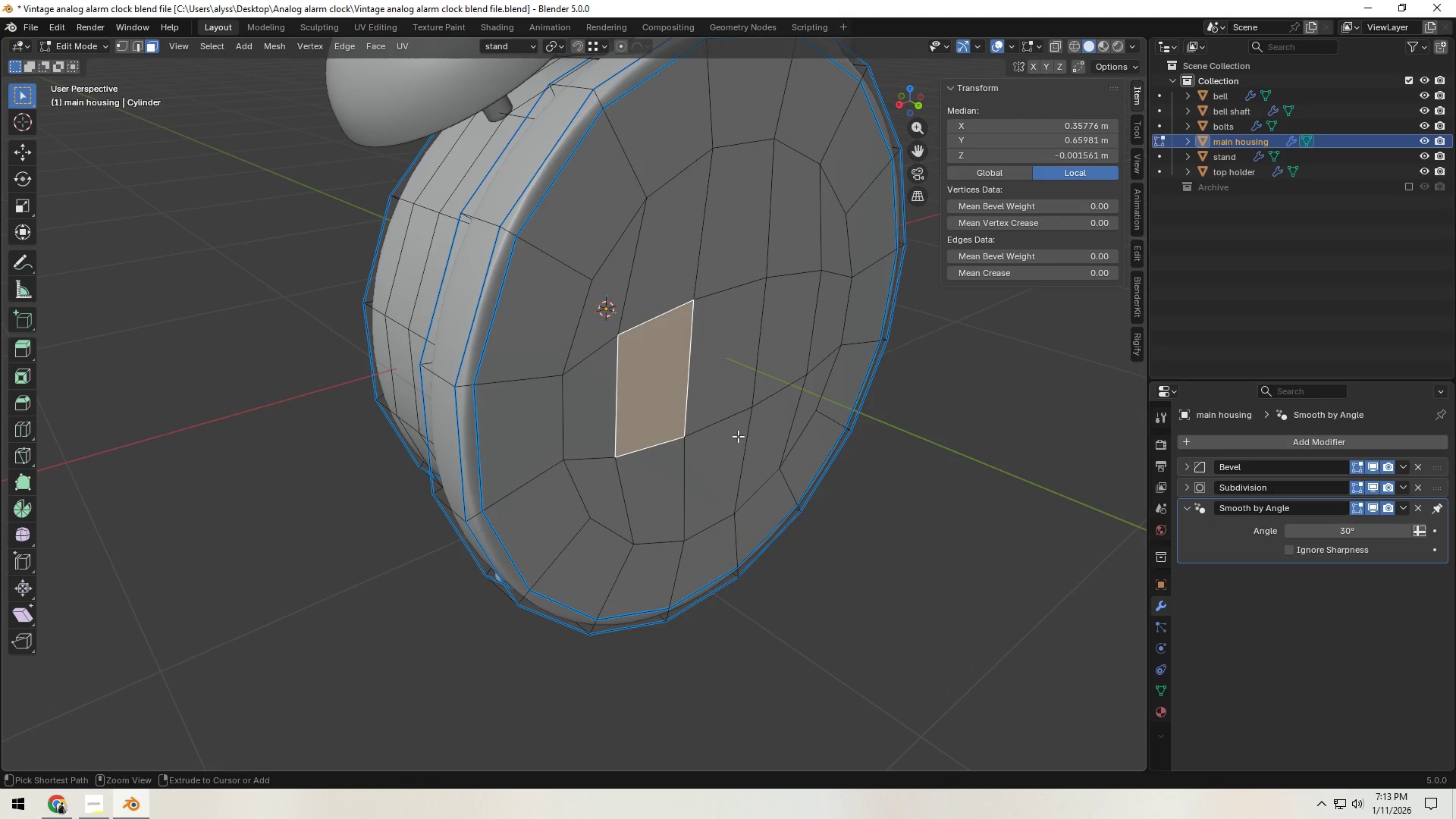 
key(Control+Z)
 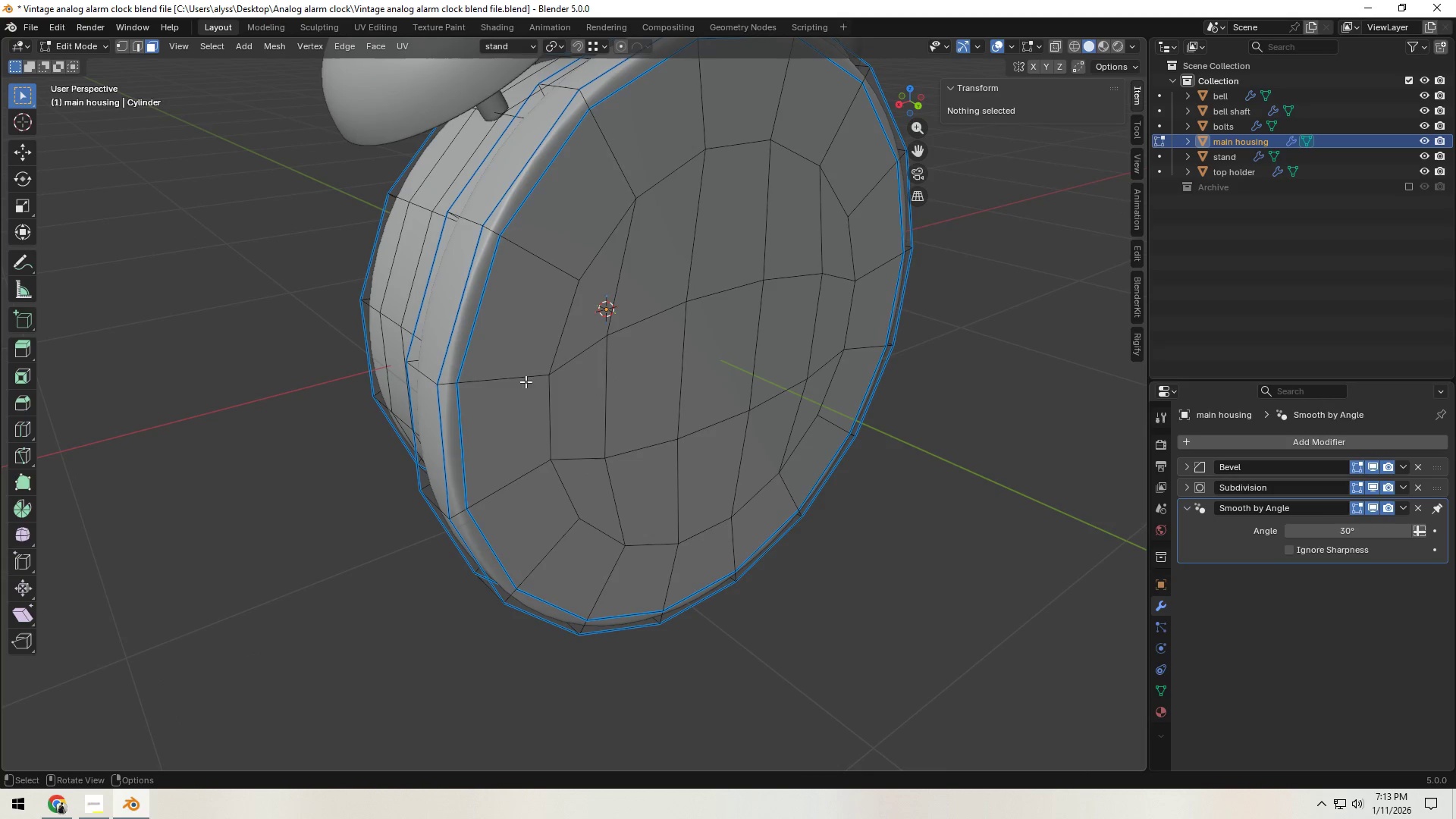 
left_click([551, 351])
 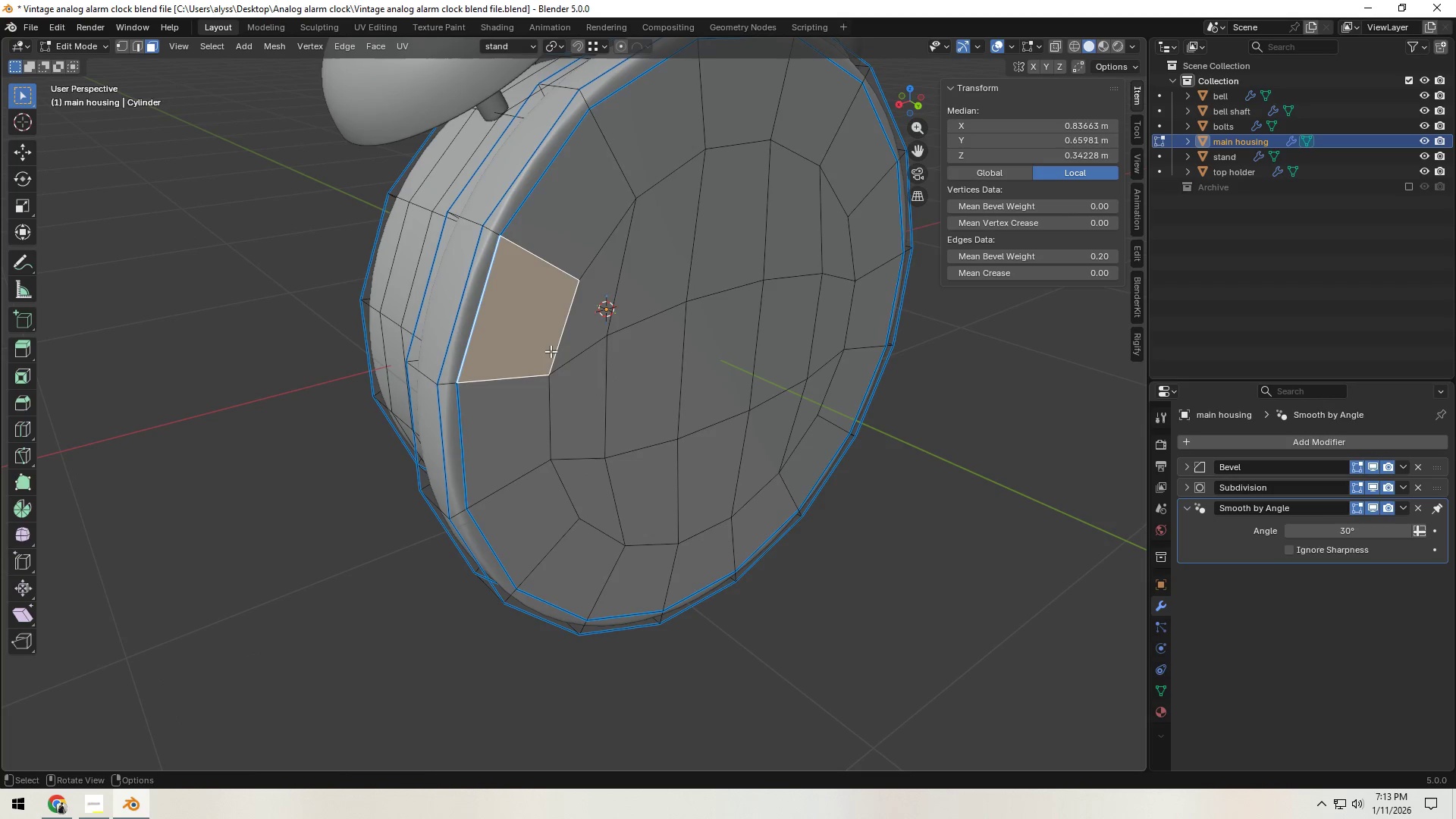 
key(G)
 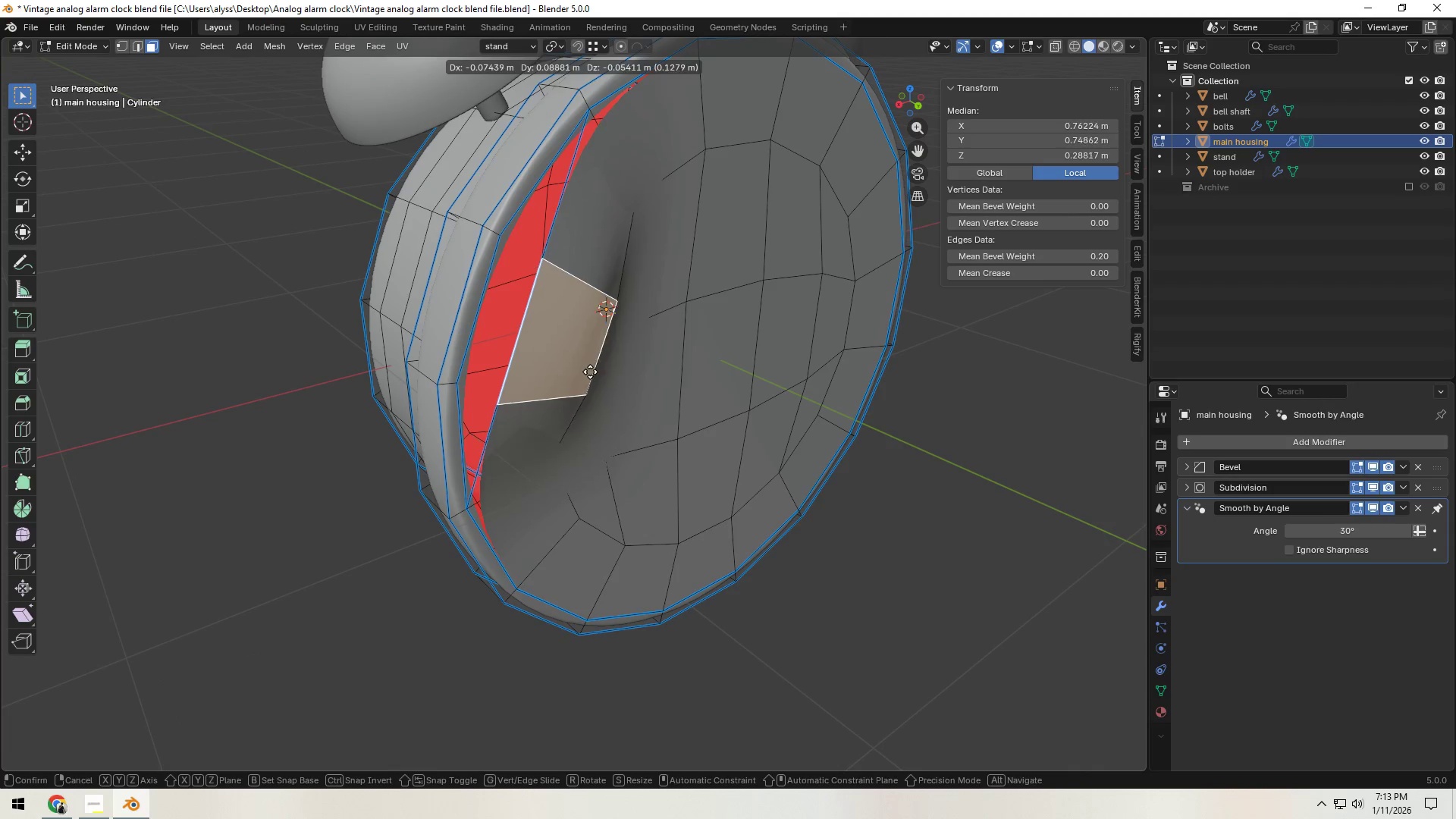 
right_click([590, 372])
 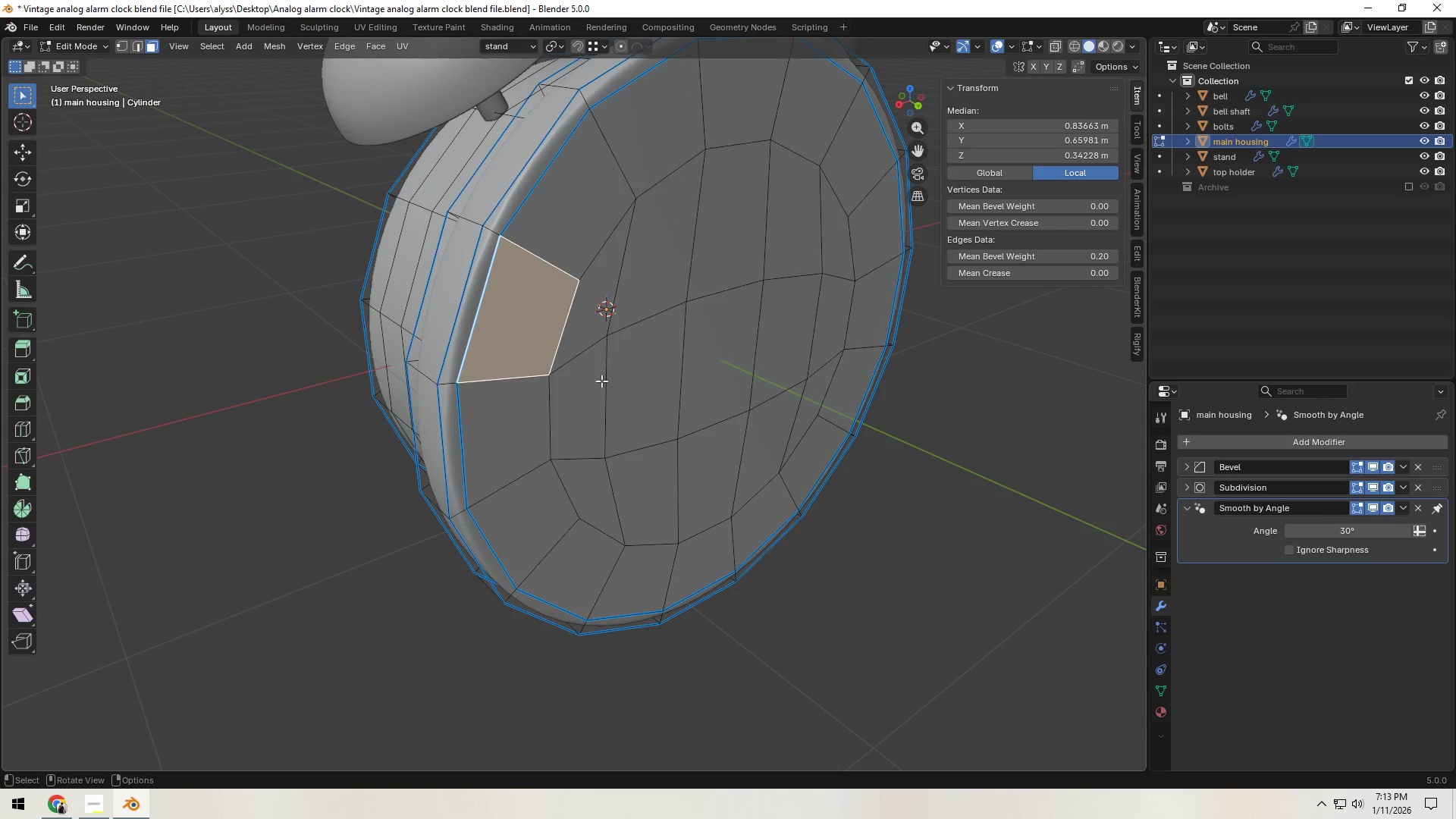 
key(Control+Z)
 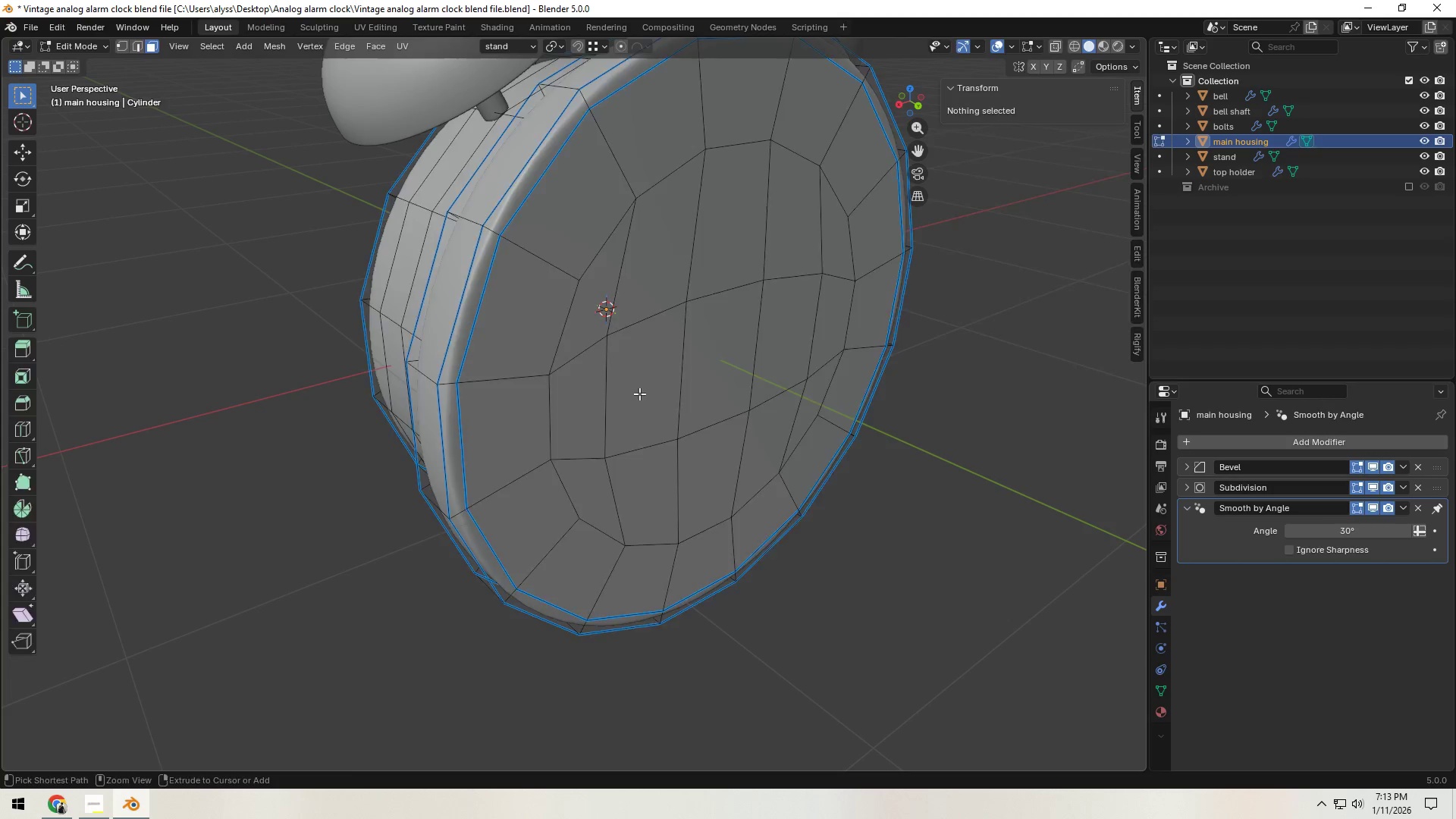 
key(Control+Z)
 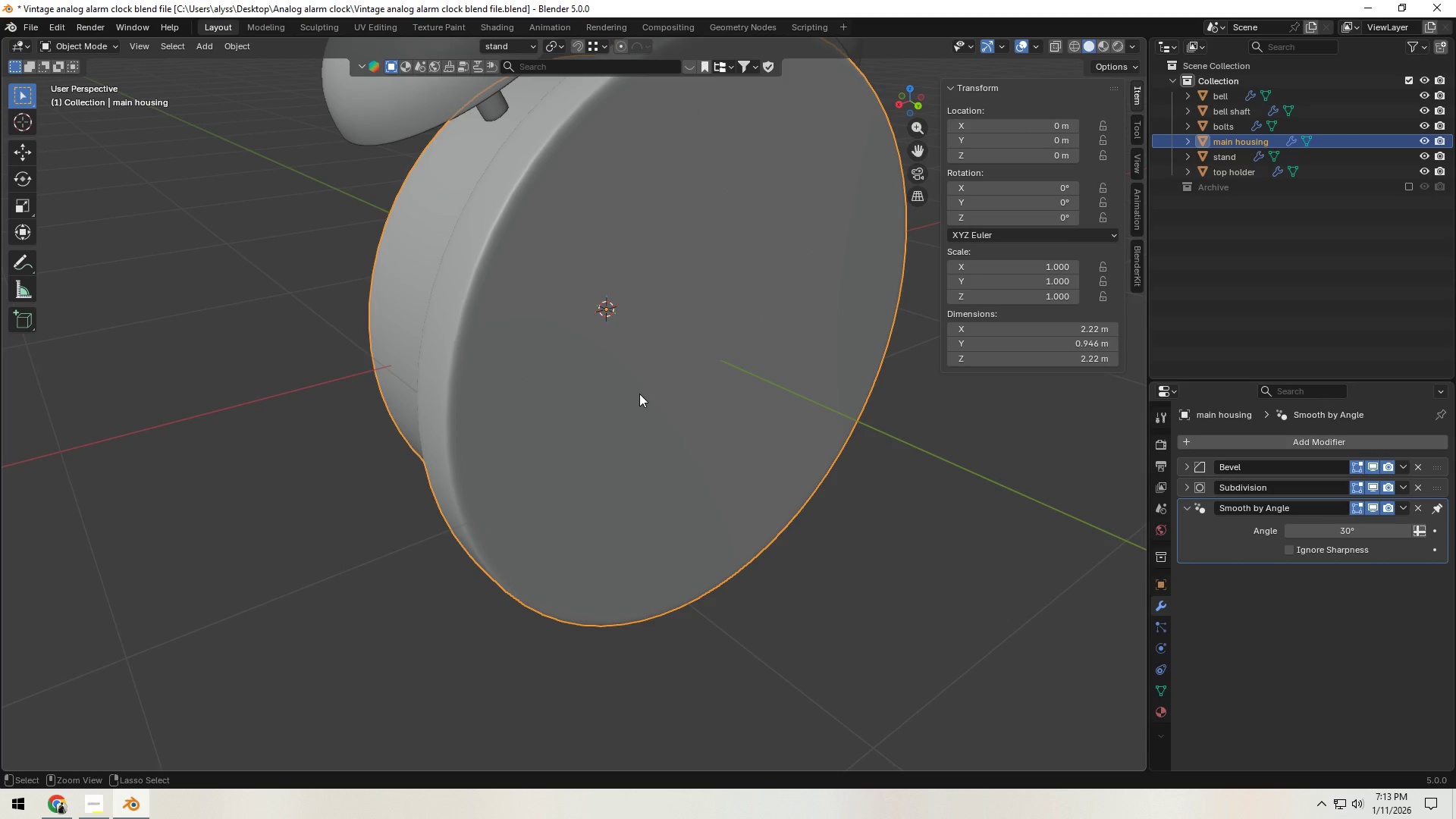 
key(Control+Z)
 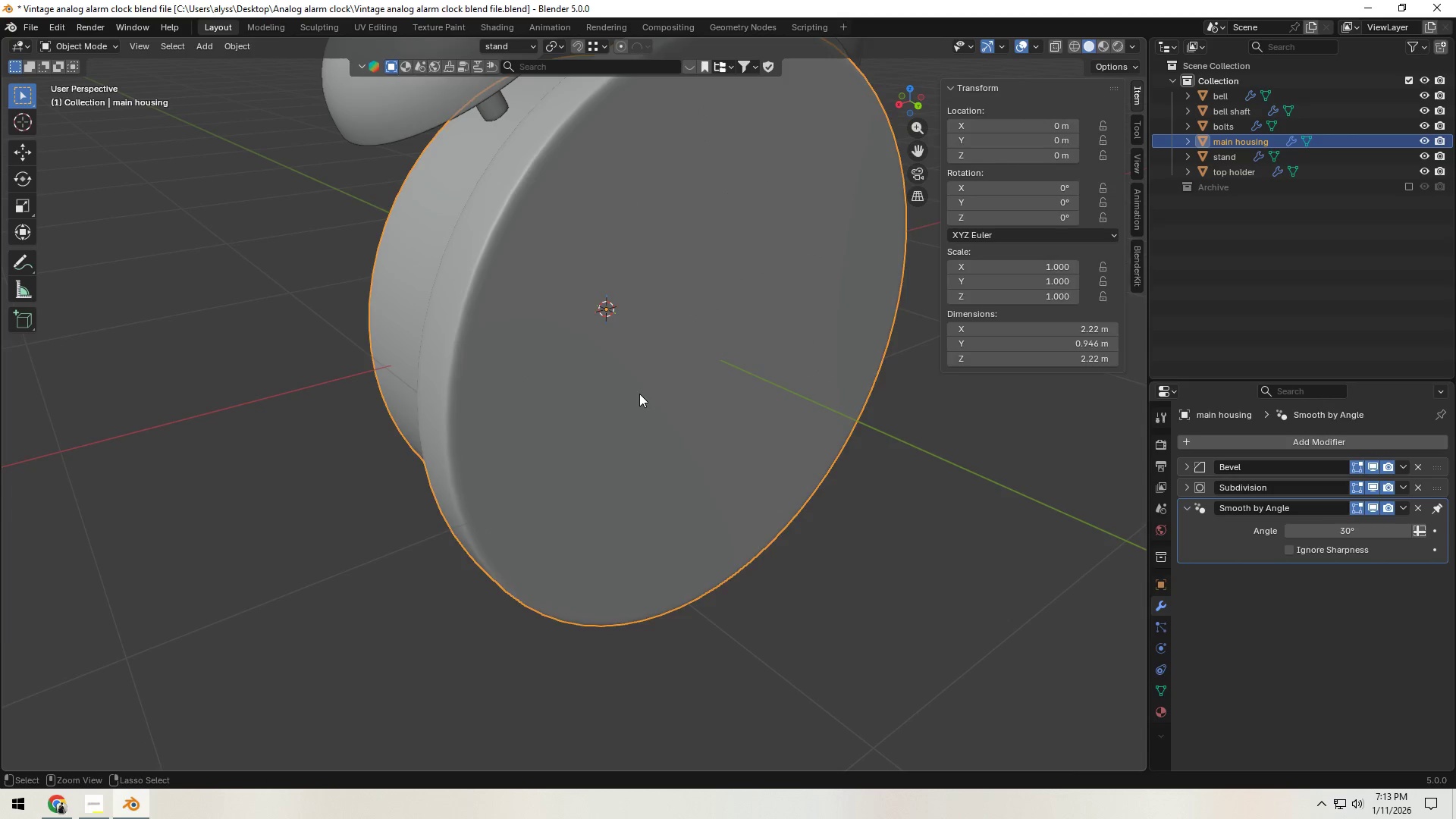 
key(Control+Z)
 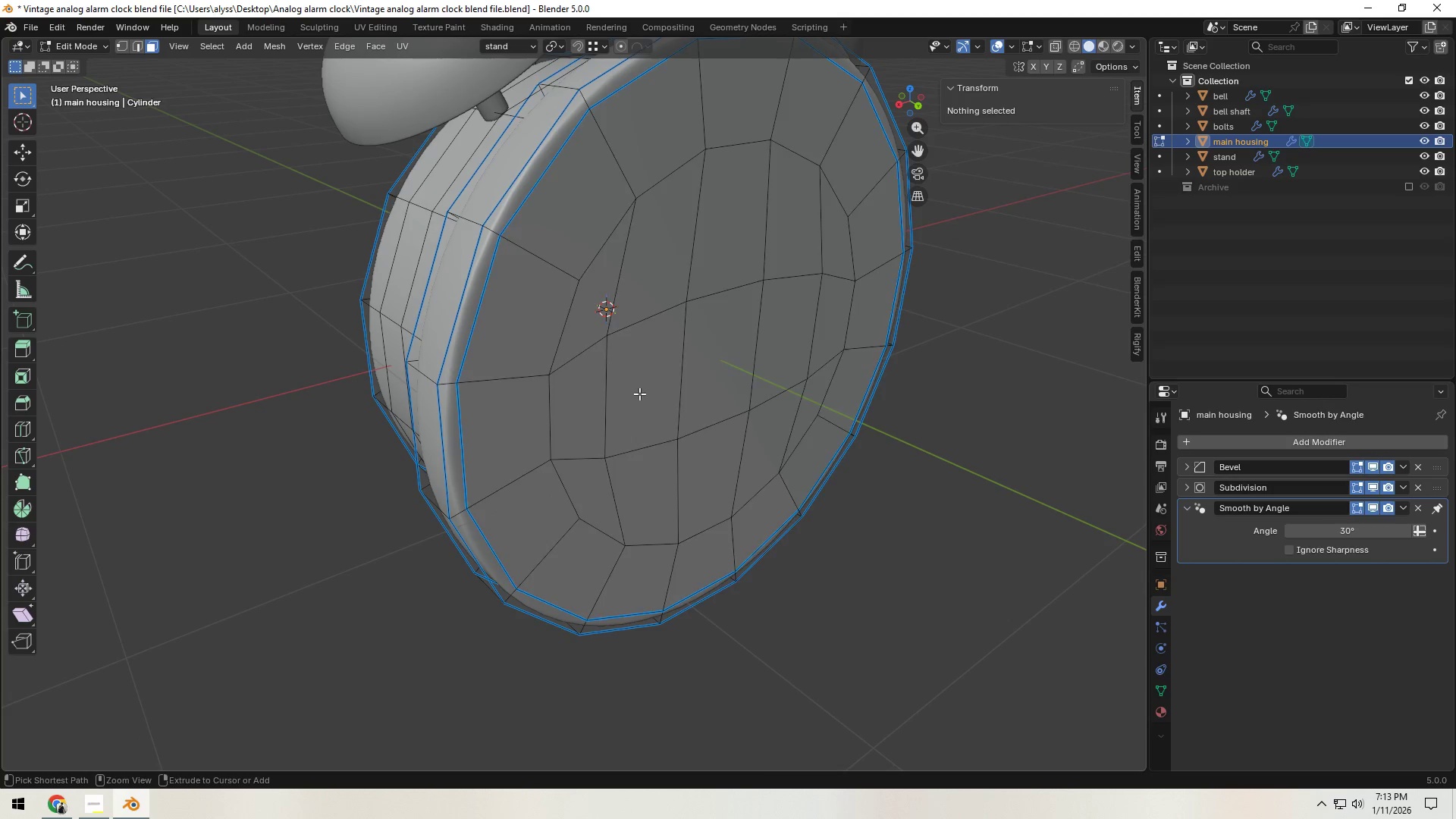 
key(Control+Z)
 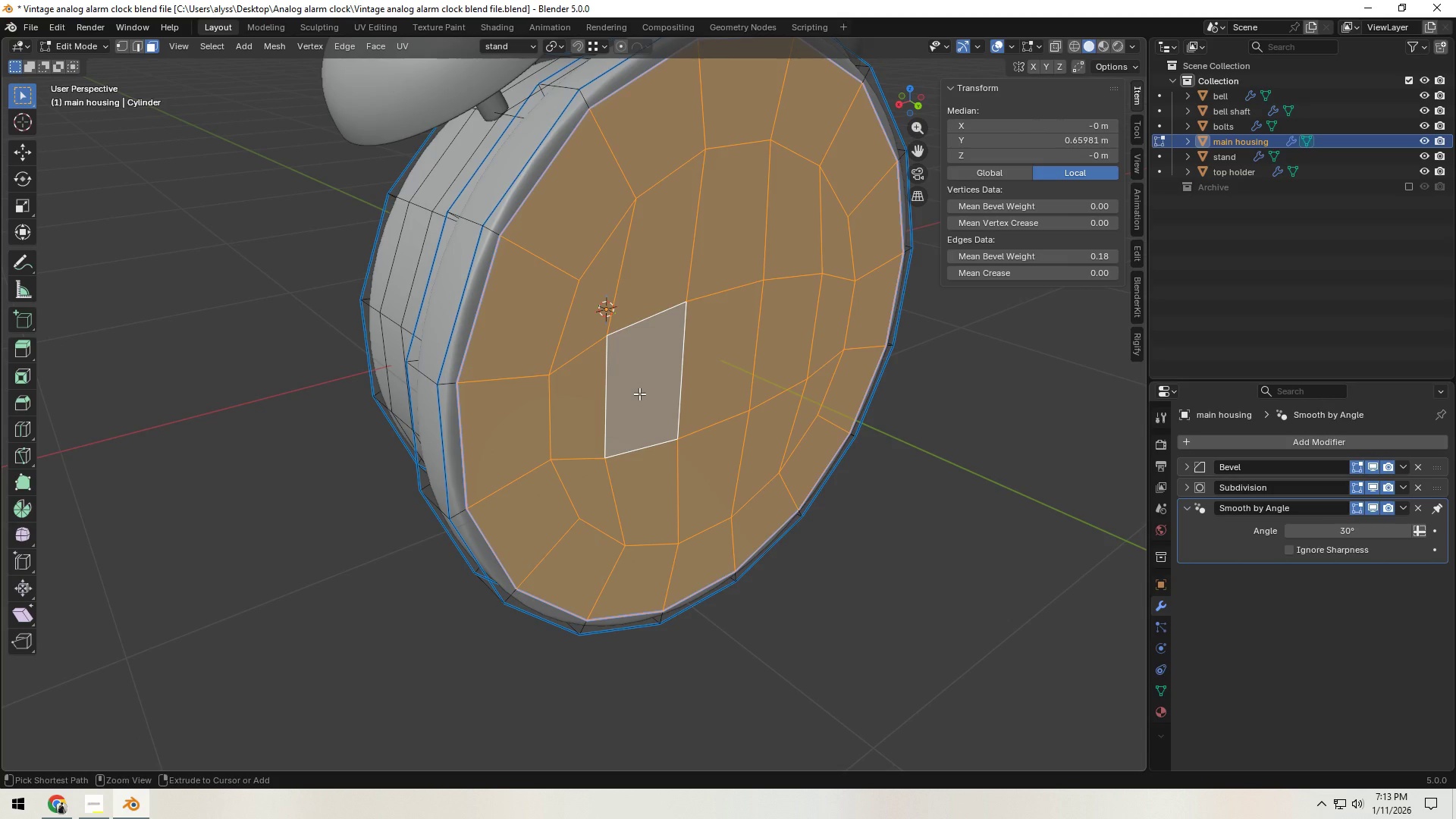 
key(Control+Z)
 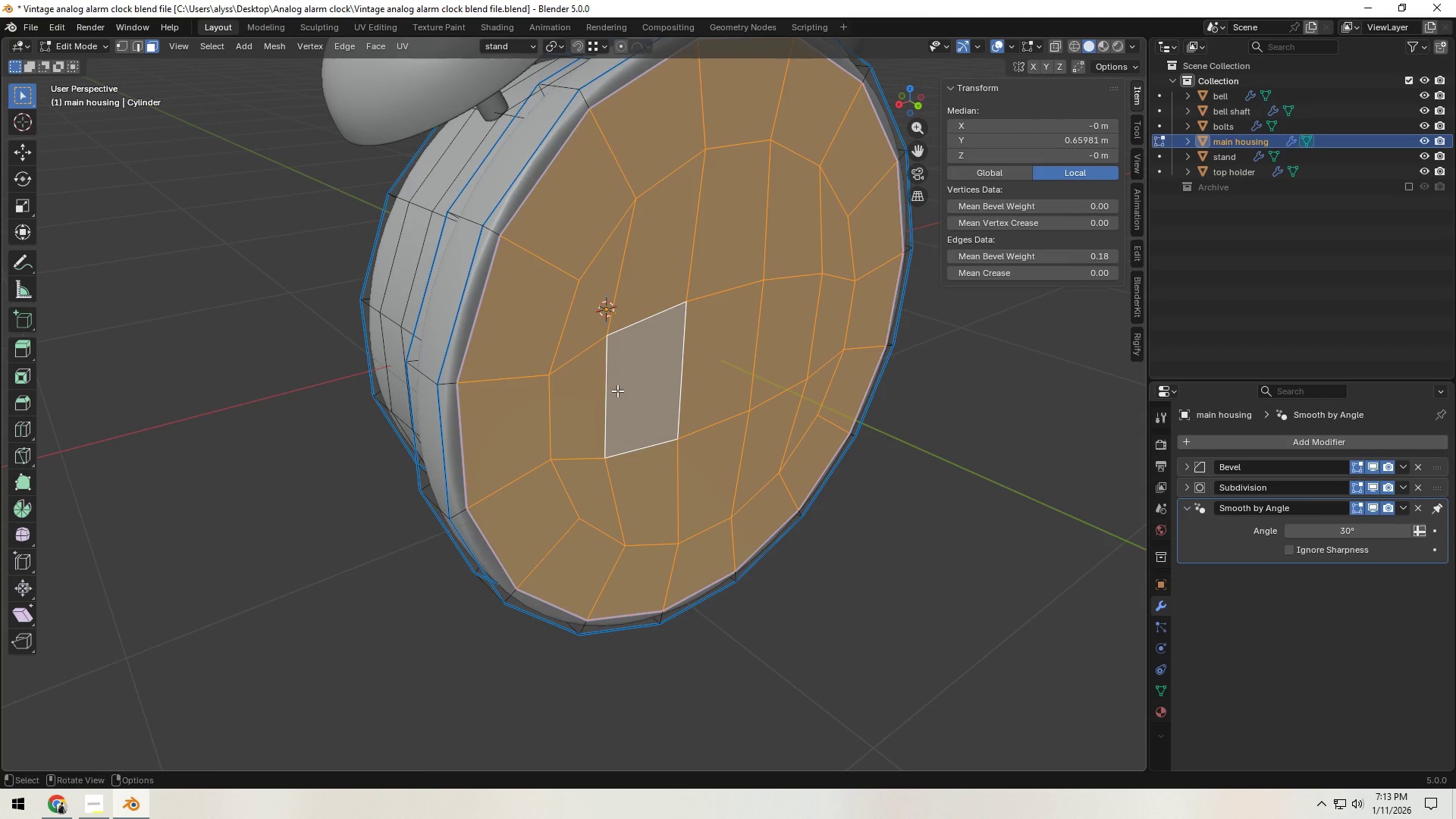 
key(G)
 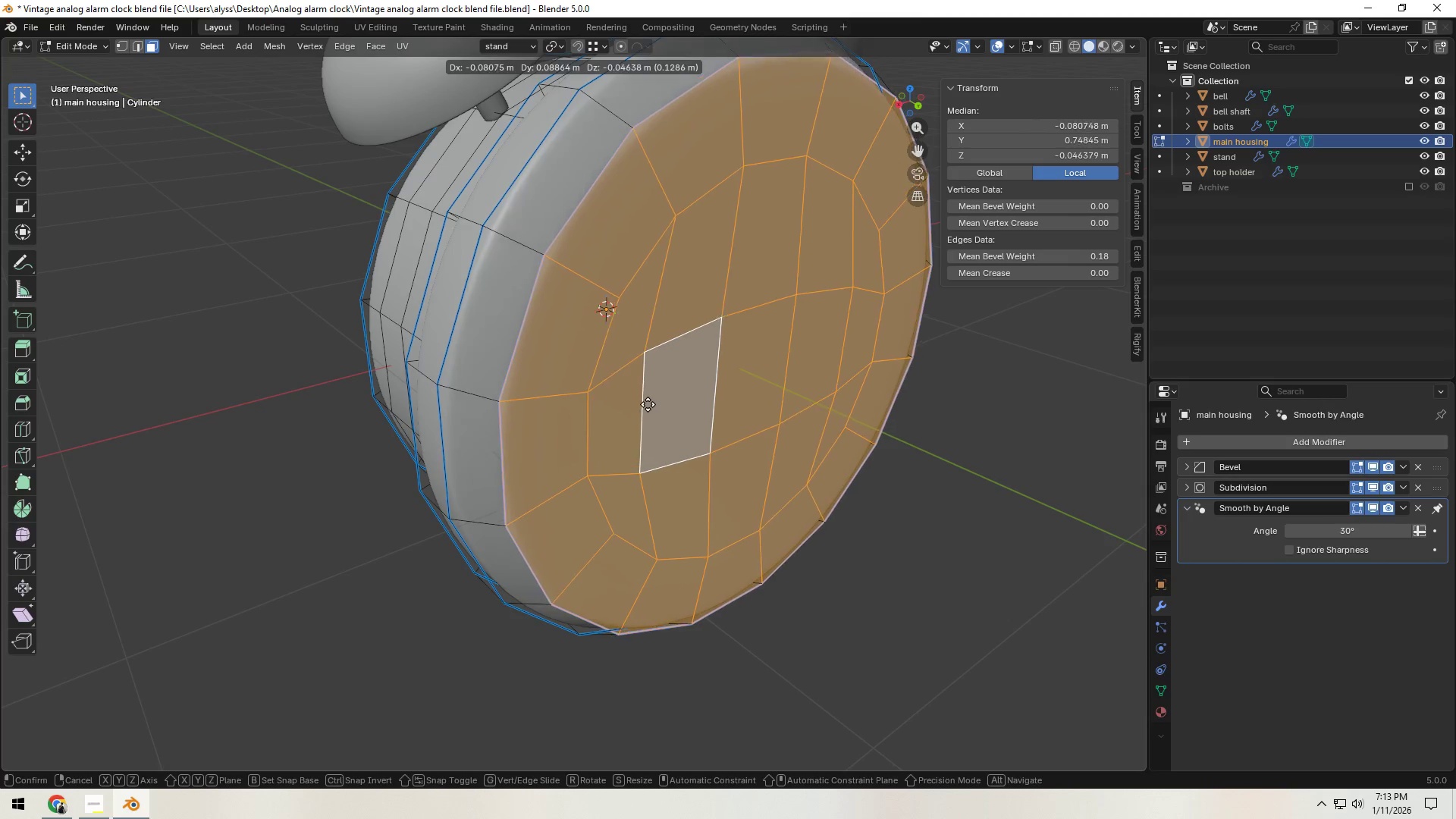 
right_click([647, 403])
 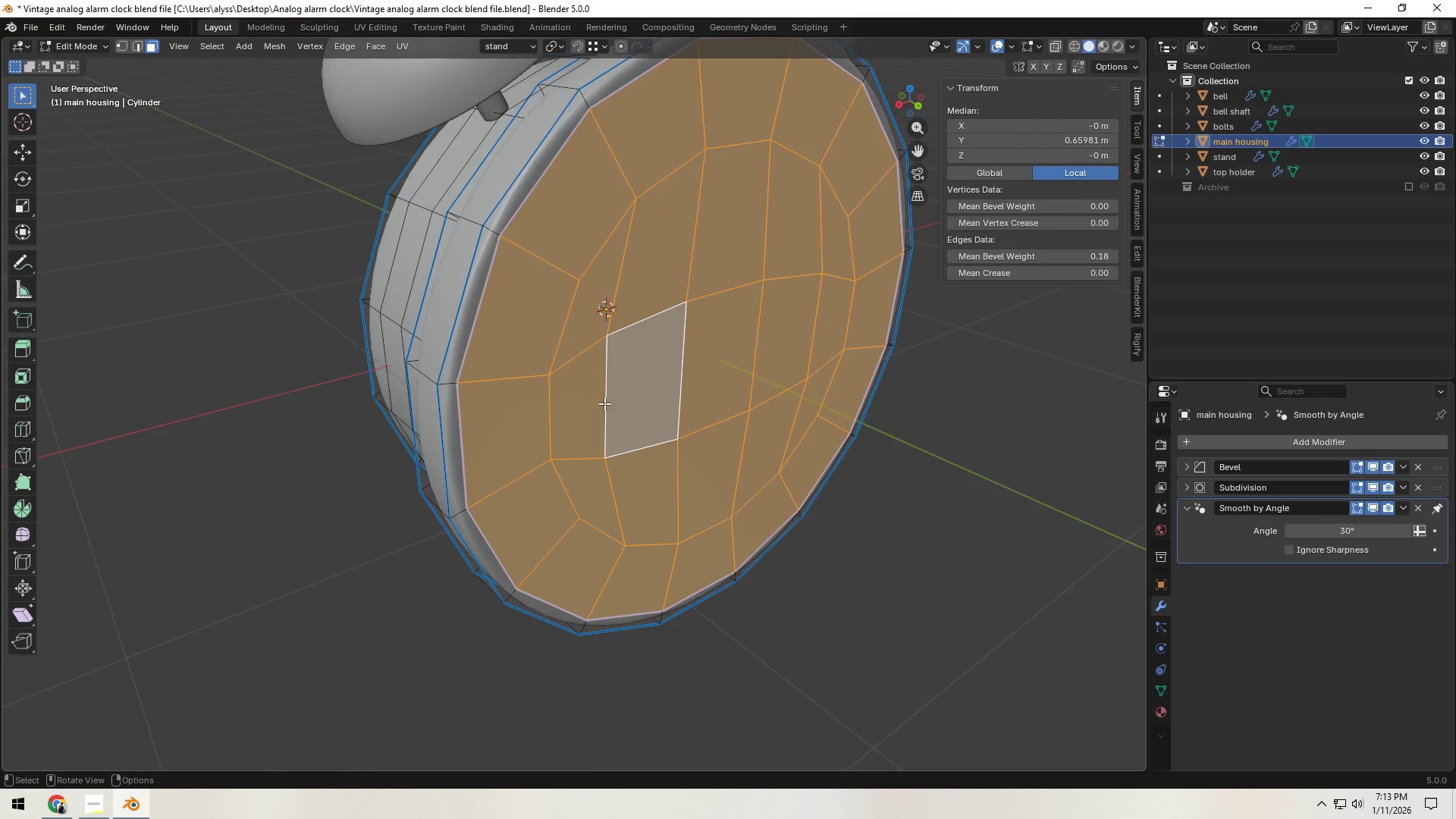 
scroll: coordinate [588, 402], scroll_direction: up, amount: 2.0
 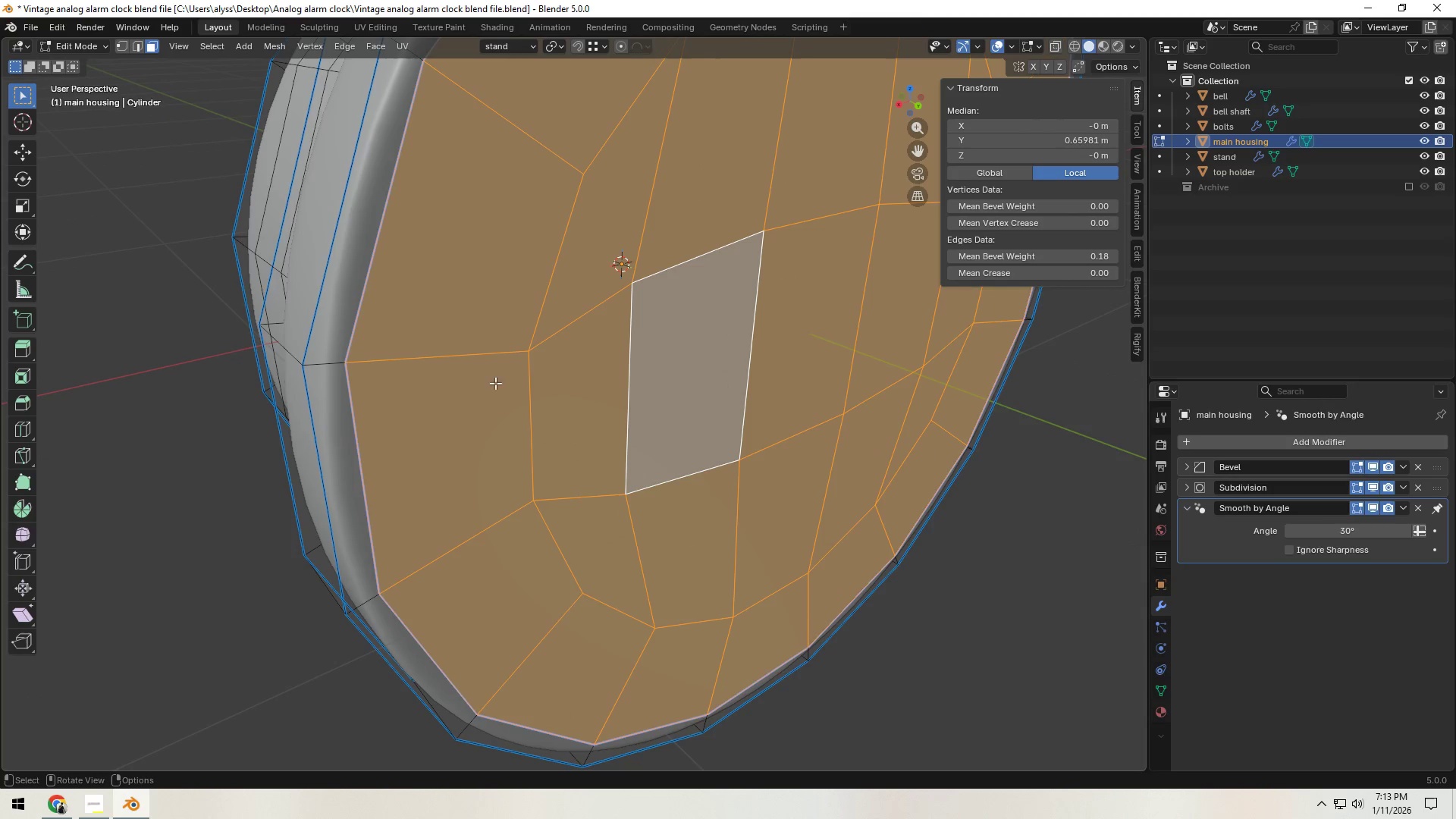 
key(Control+R)
 